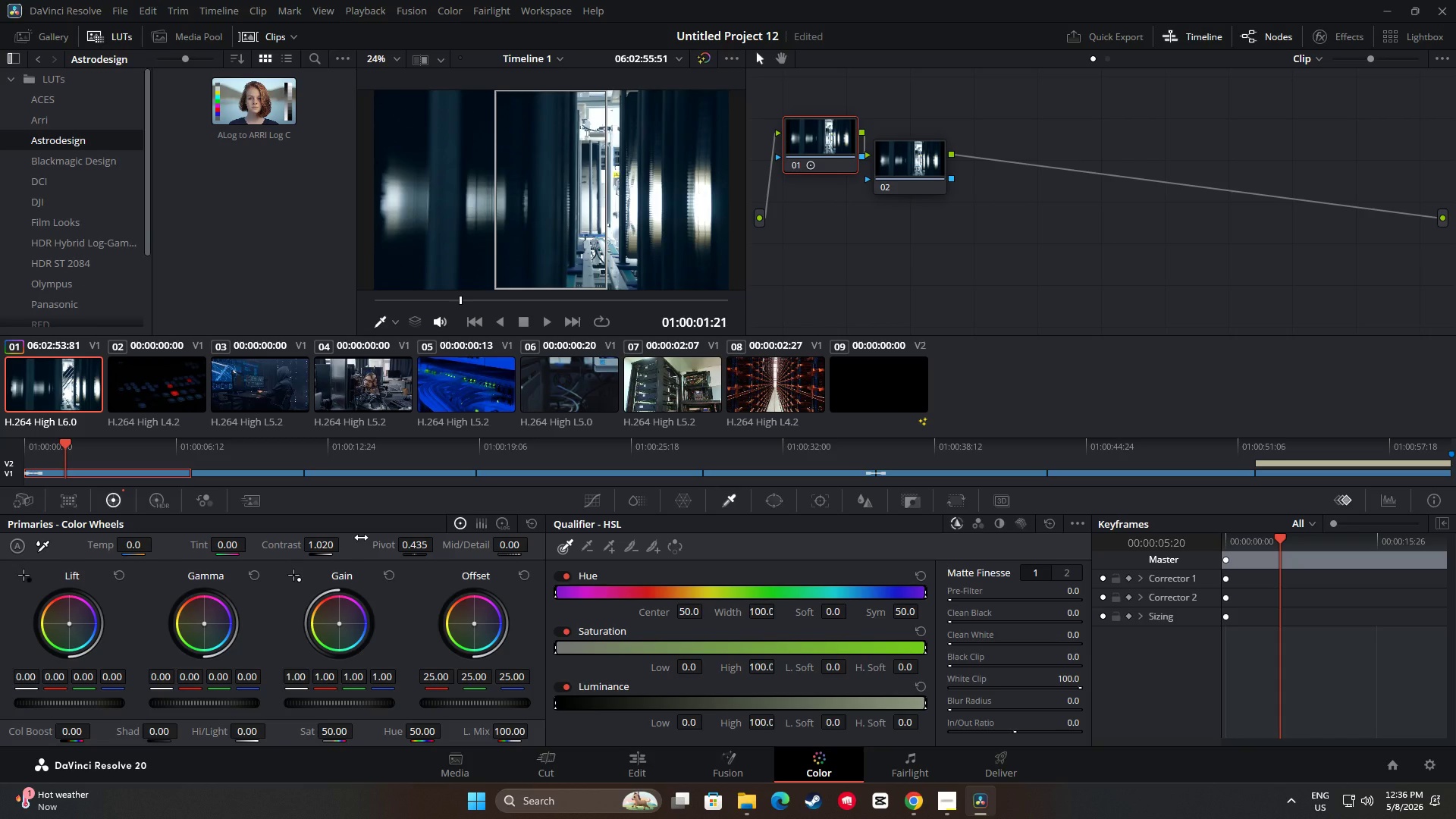 
wait(8.97)
 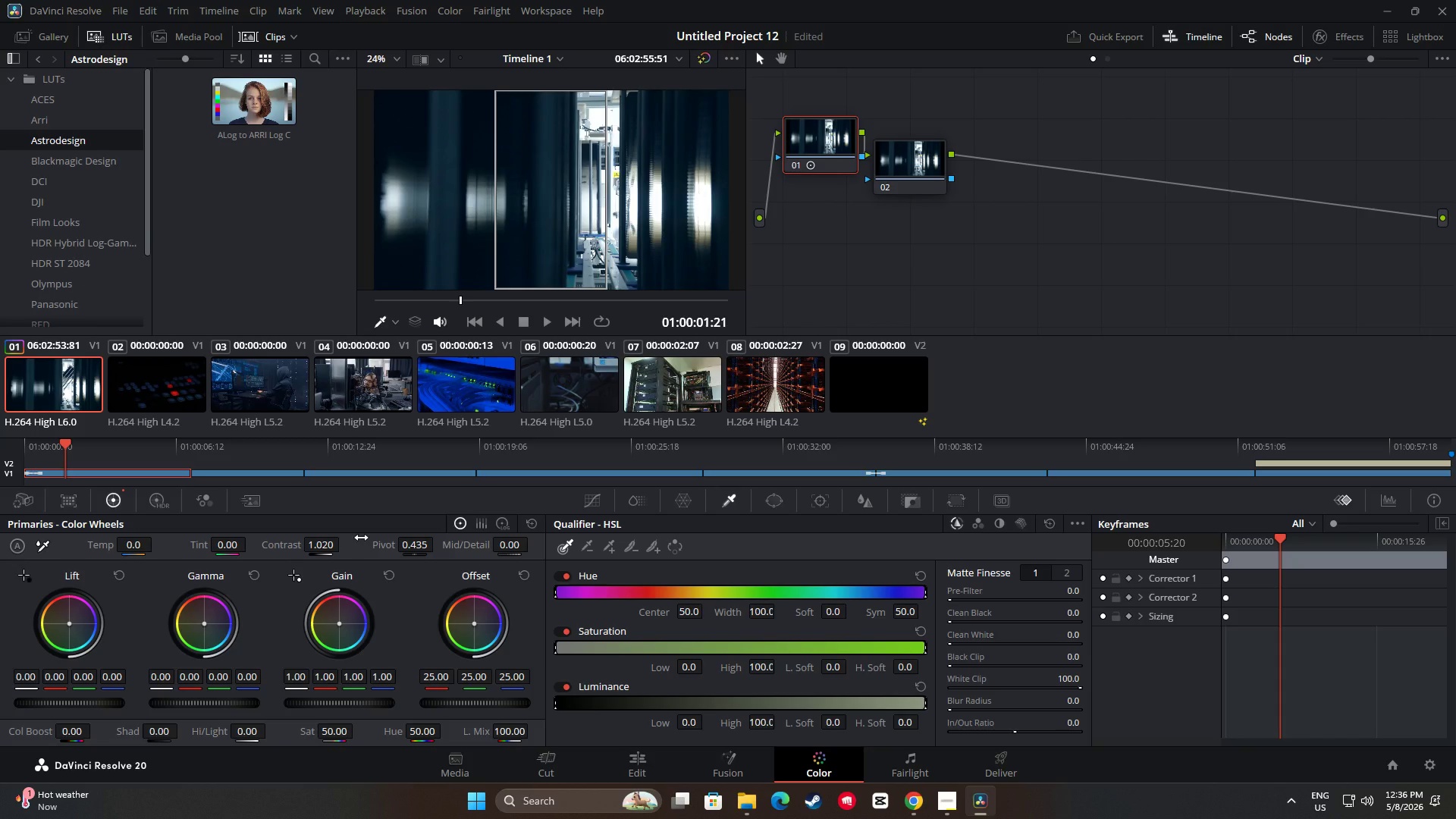 
left_click_drag(start_coordinate=[422, 545], to_coordinate=[426, 545])
 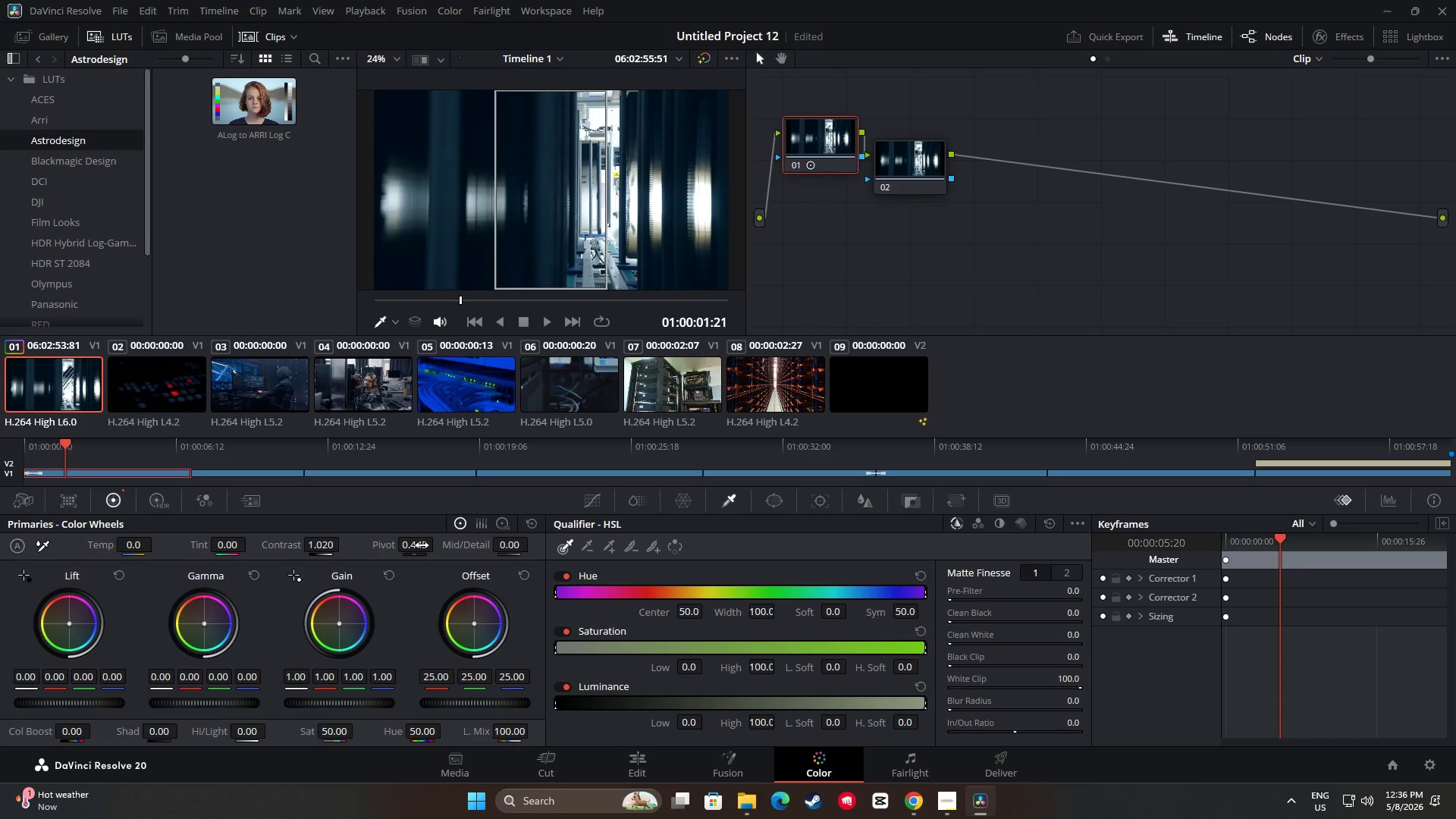 
left_click([422, 545])
 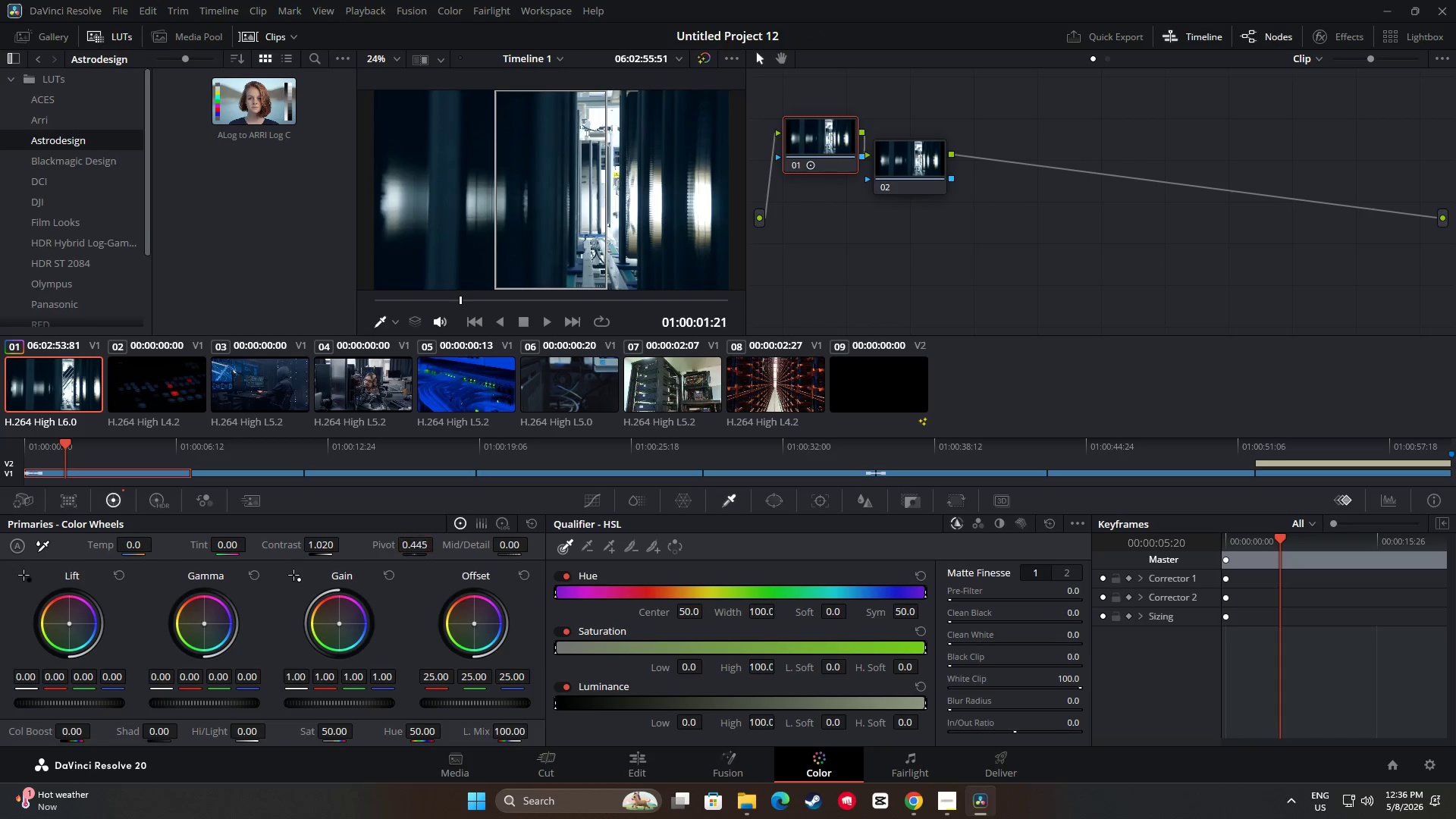 
double_click([419, 545])
 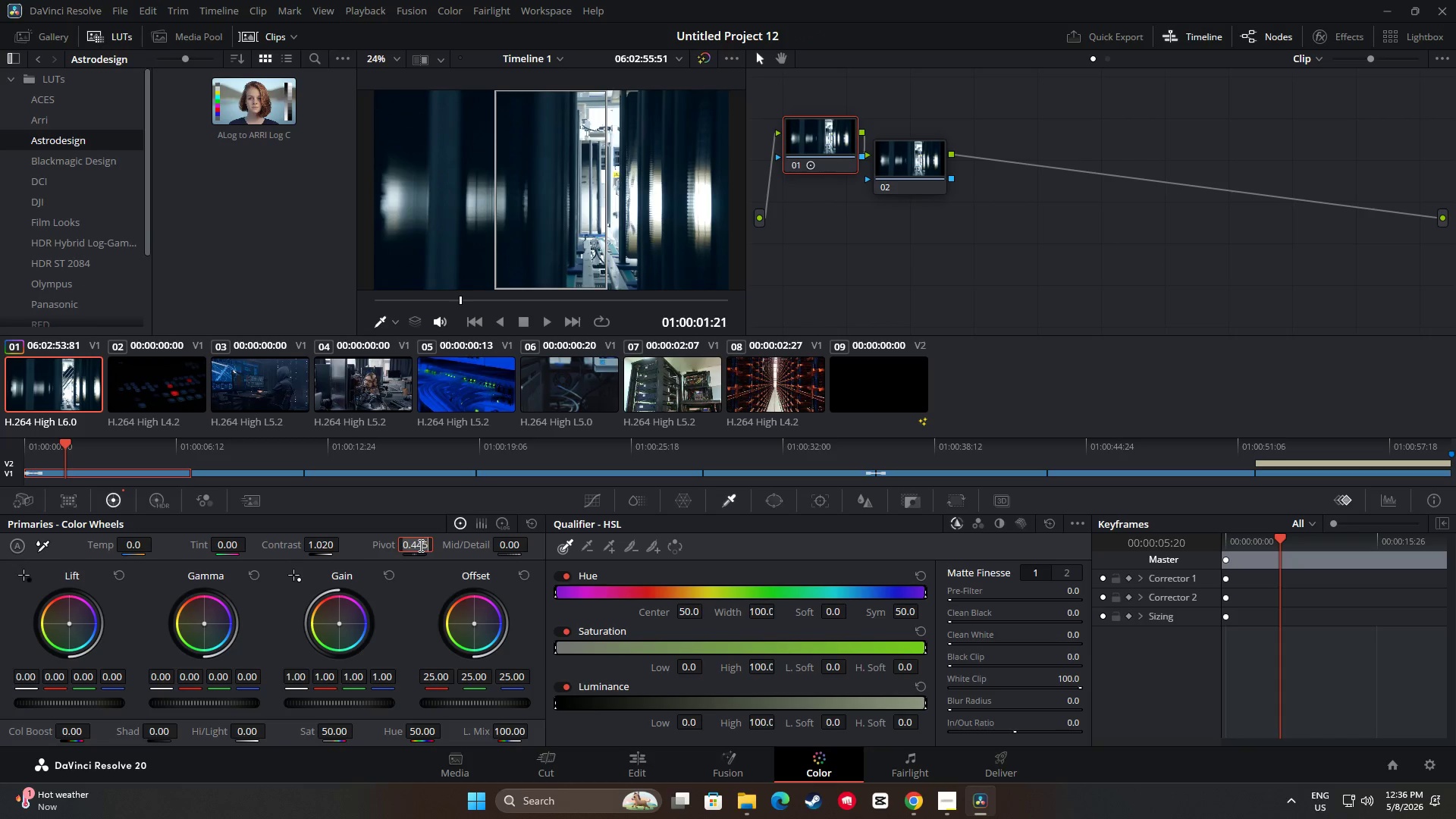 
triple_click([419, 545])
 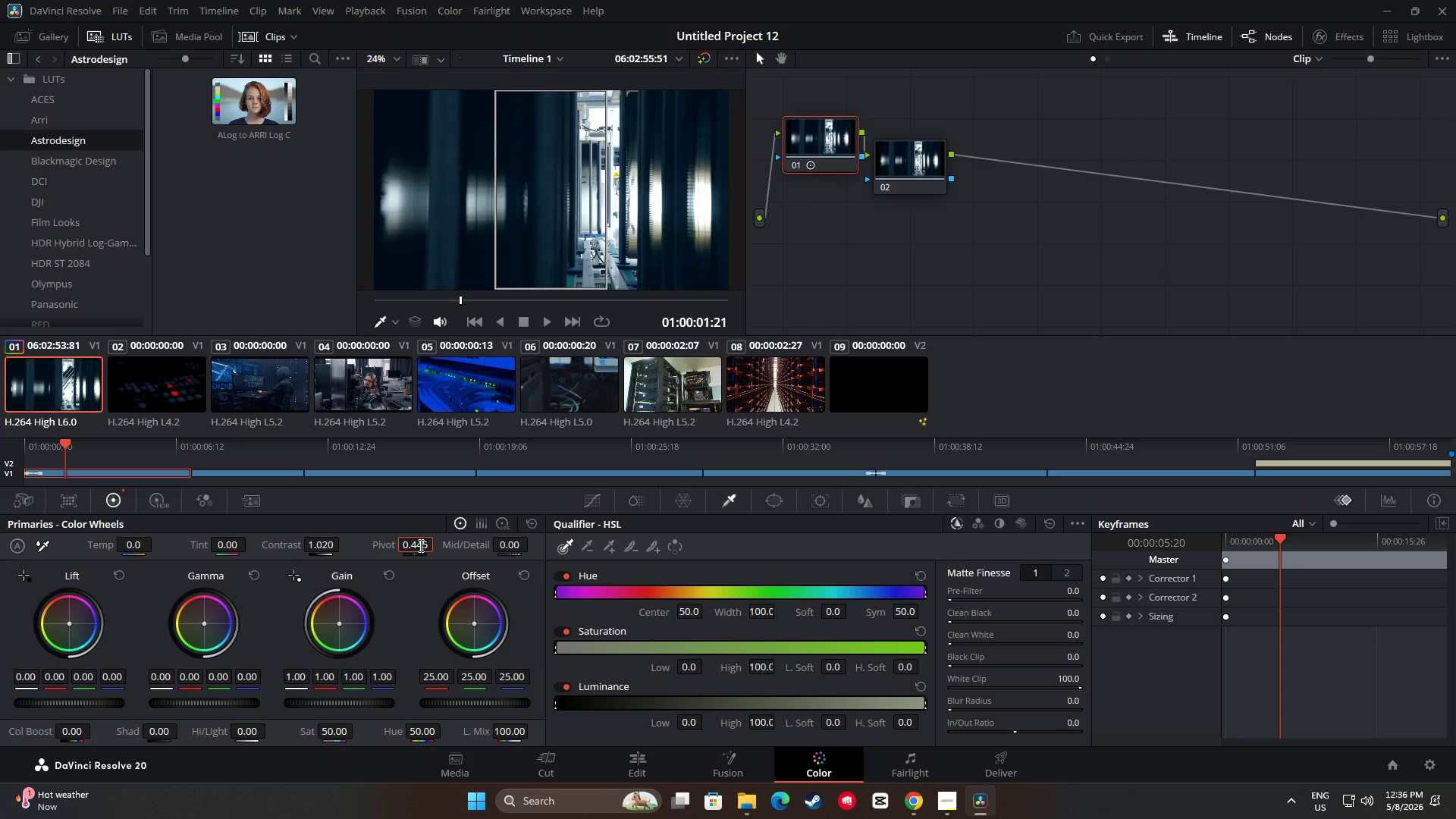 
left_click([420, 545])
 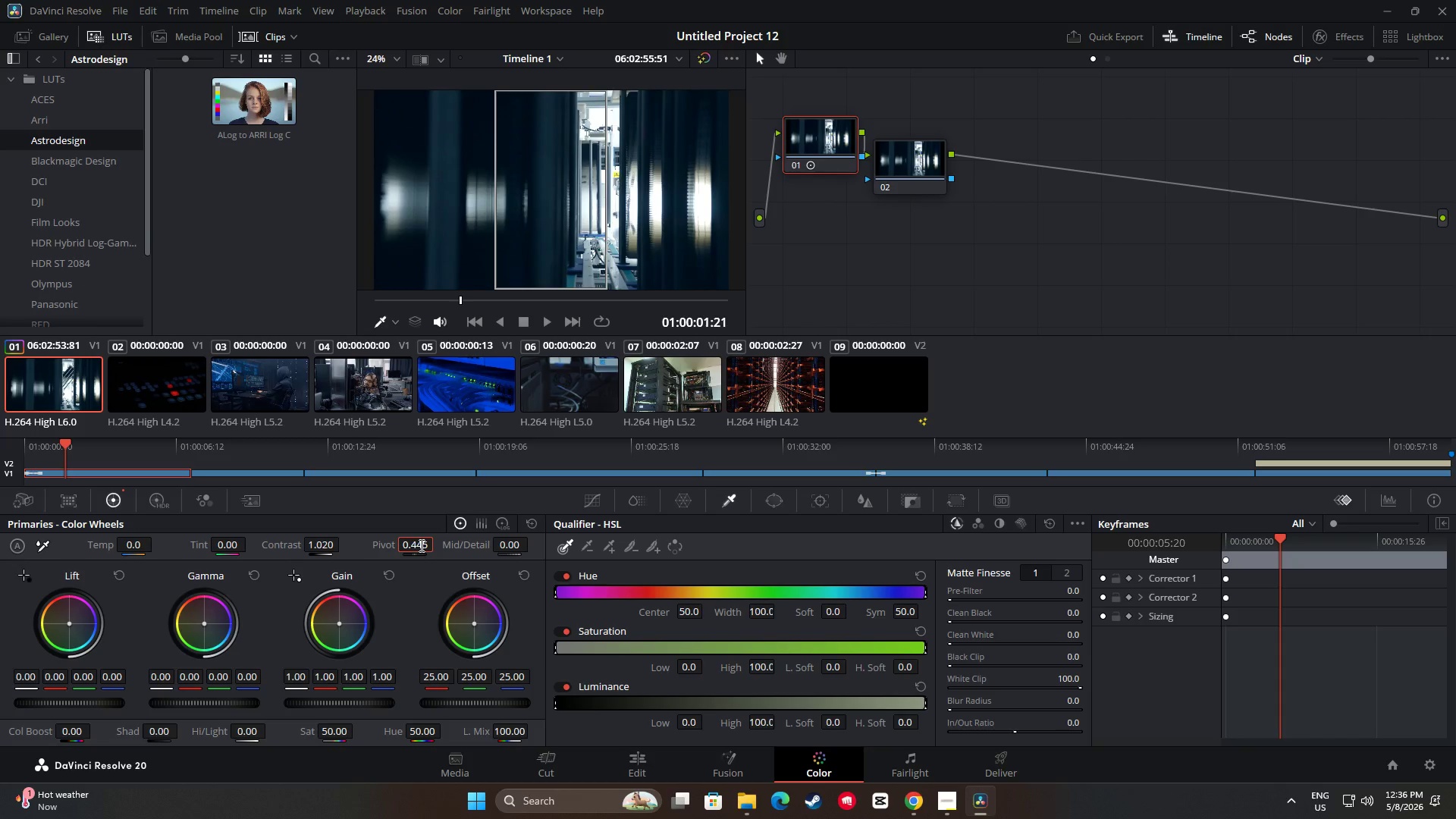 
key(Control+A)
 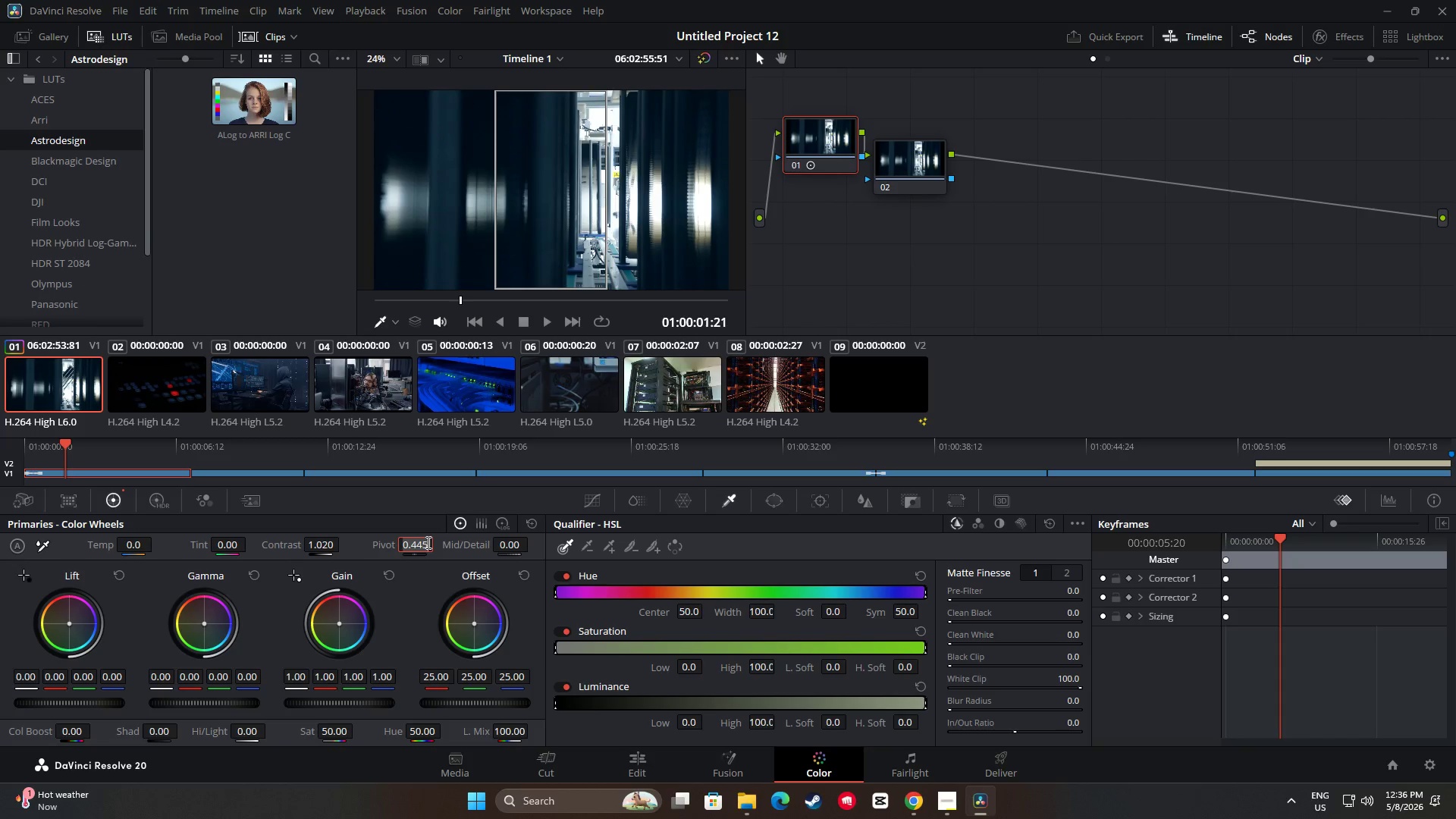 
key(Numpad0)
 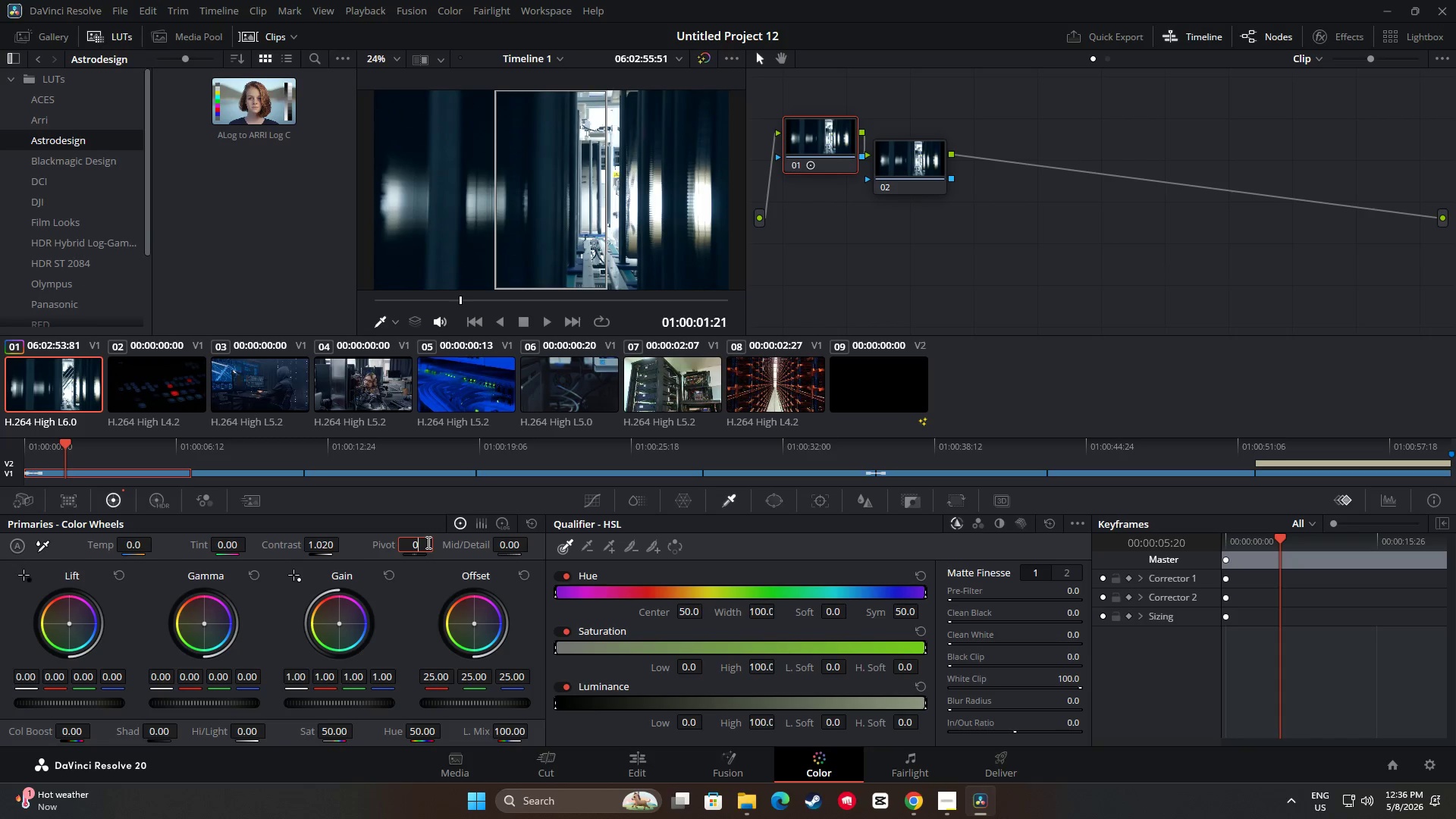 
key(NumpadDecimal)
 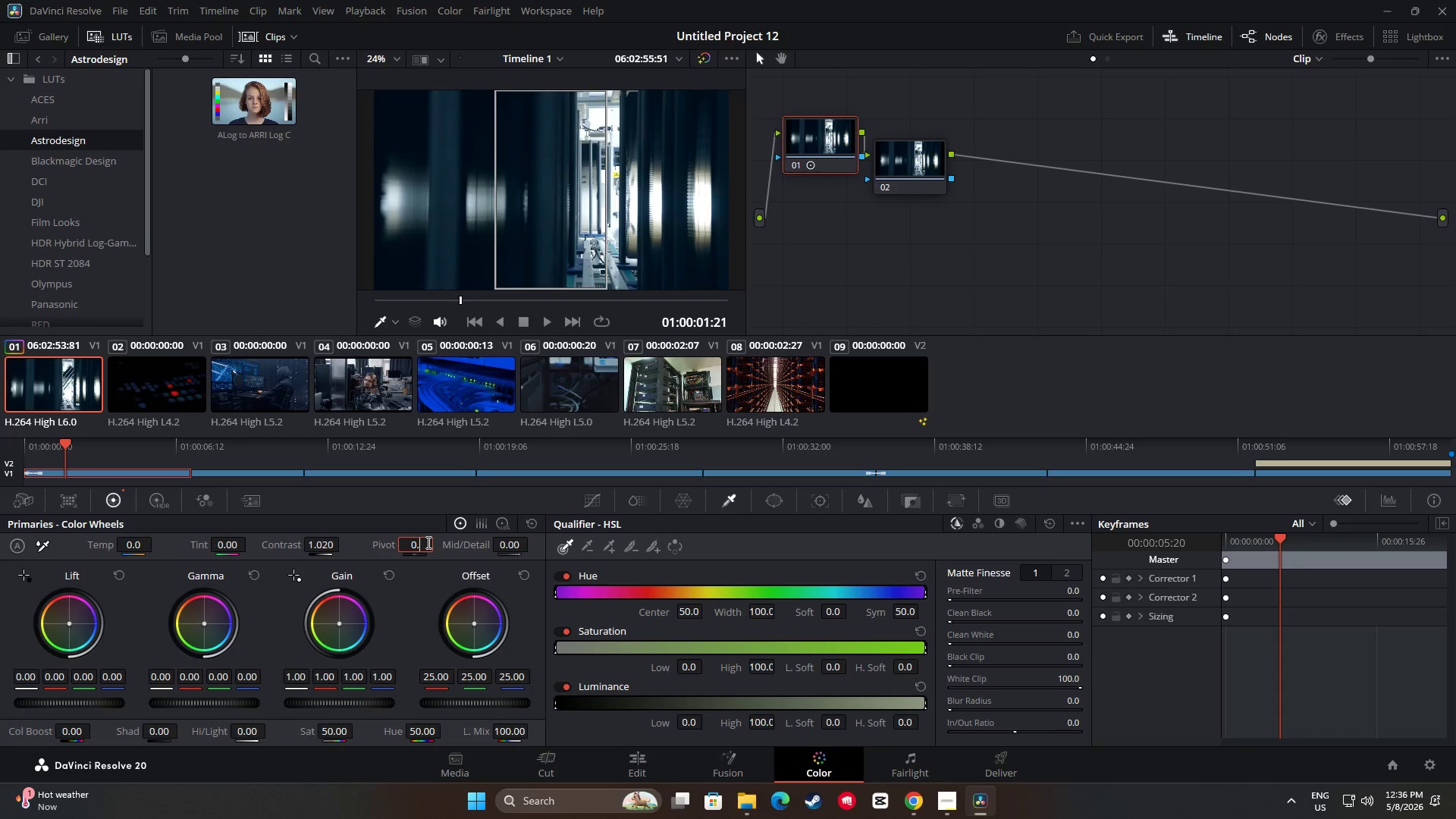 
key(Numpad4)
 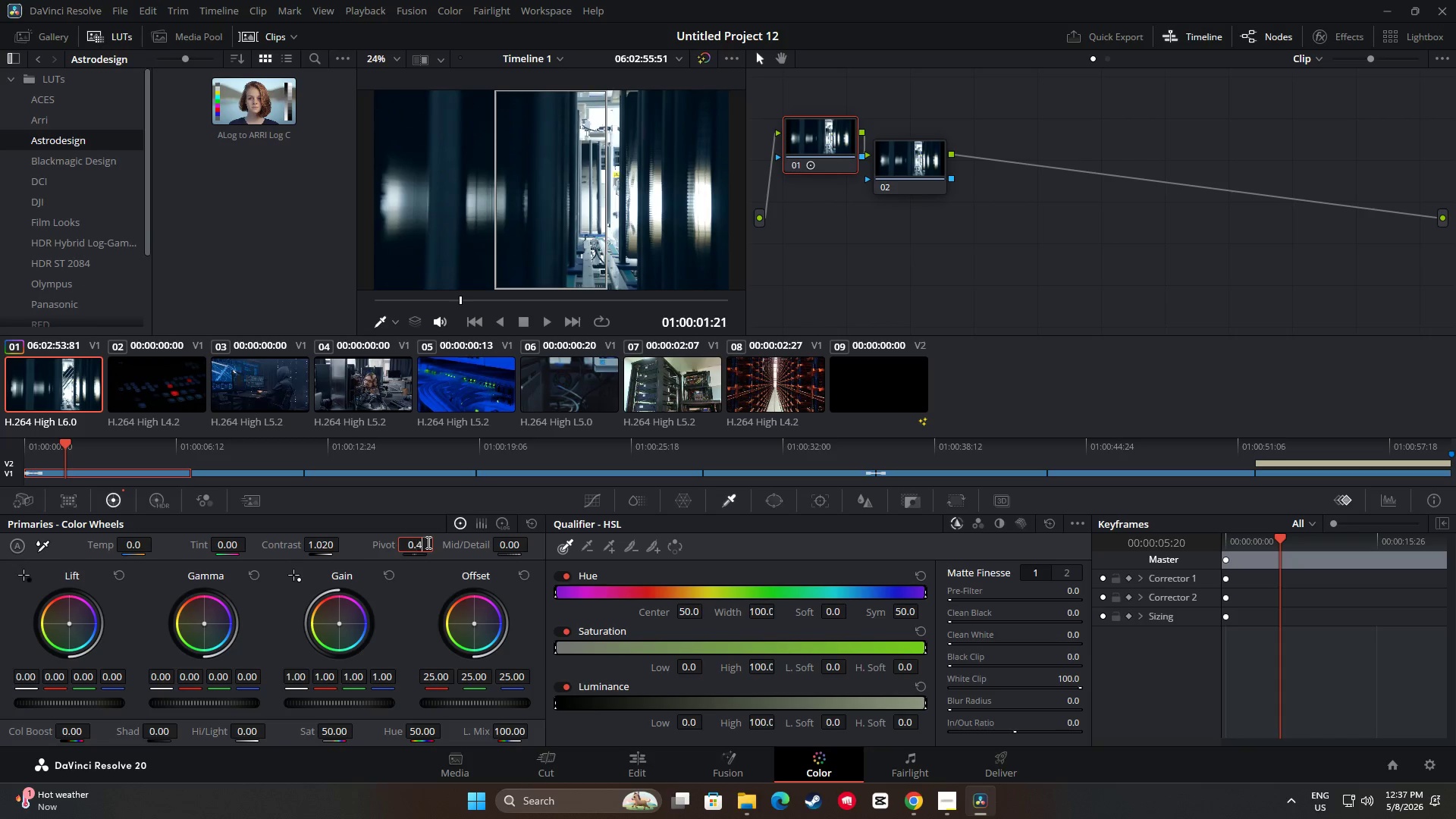 
key(Numpad5)
 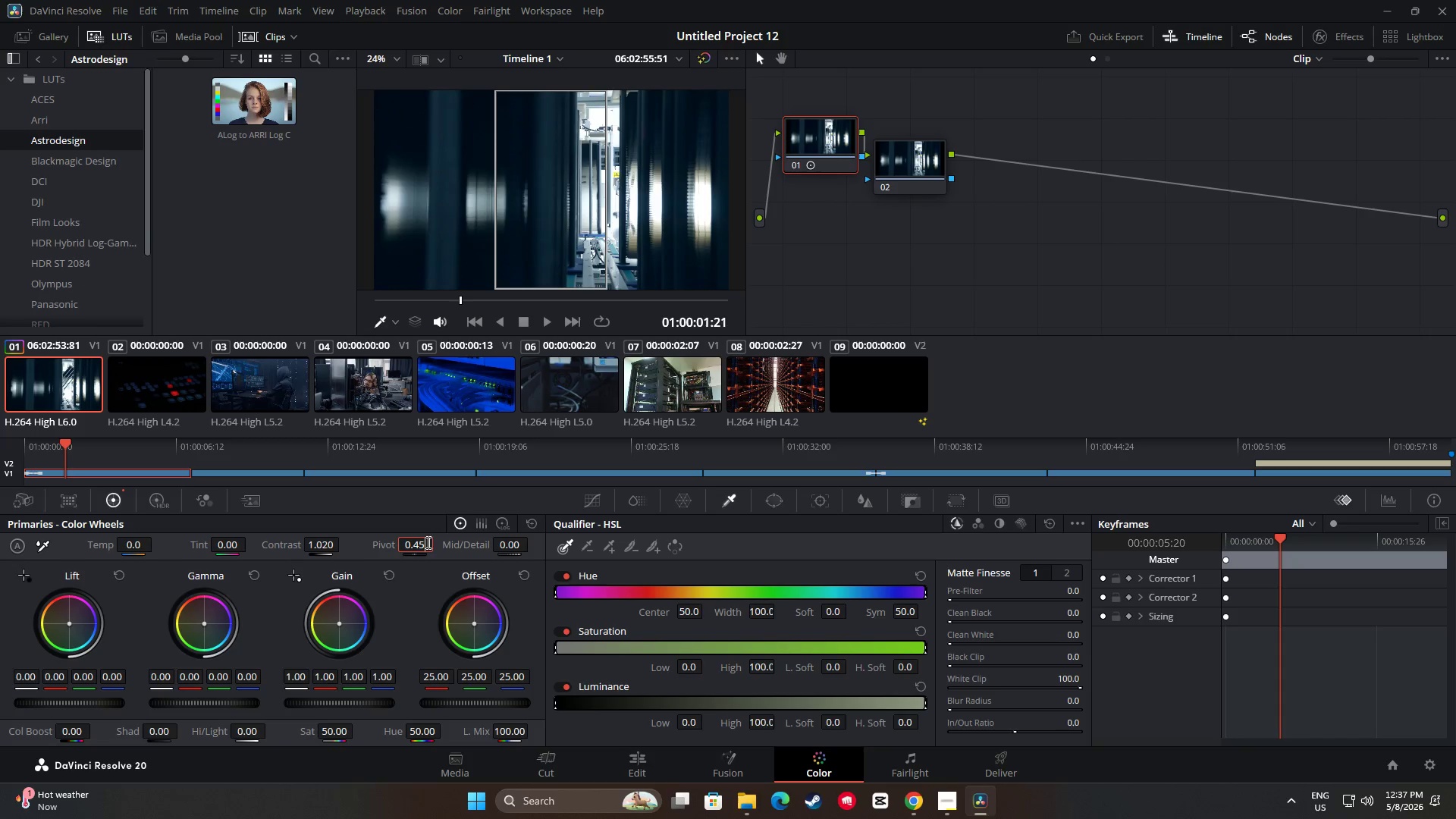 
key(Enter)
 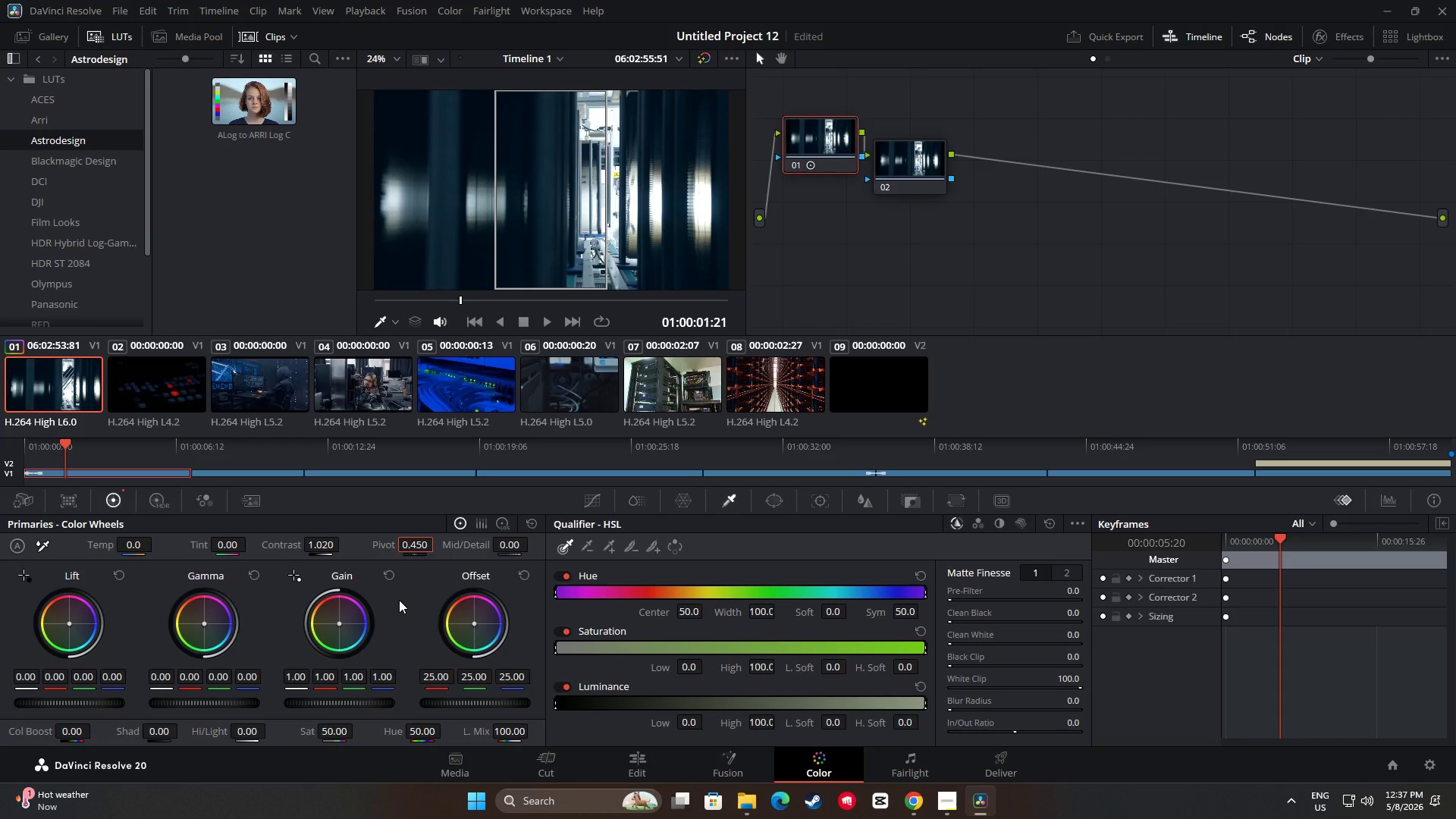 
left_click([886, 171])
 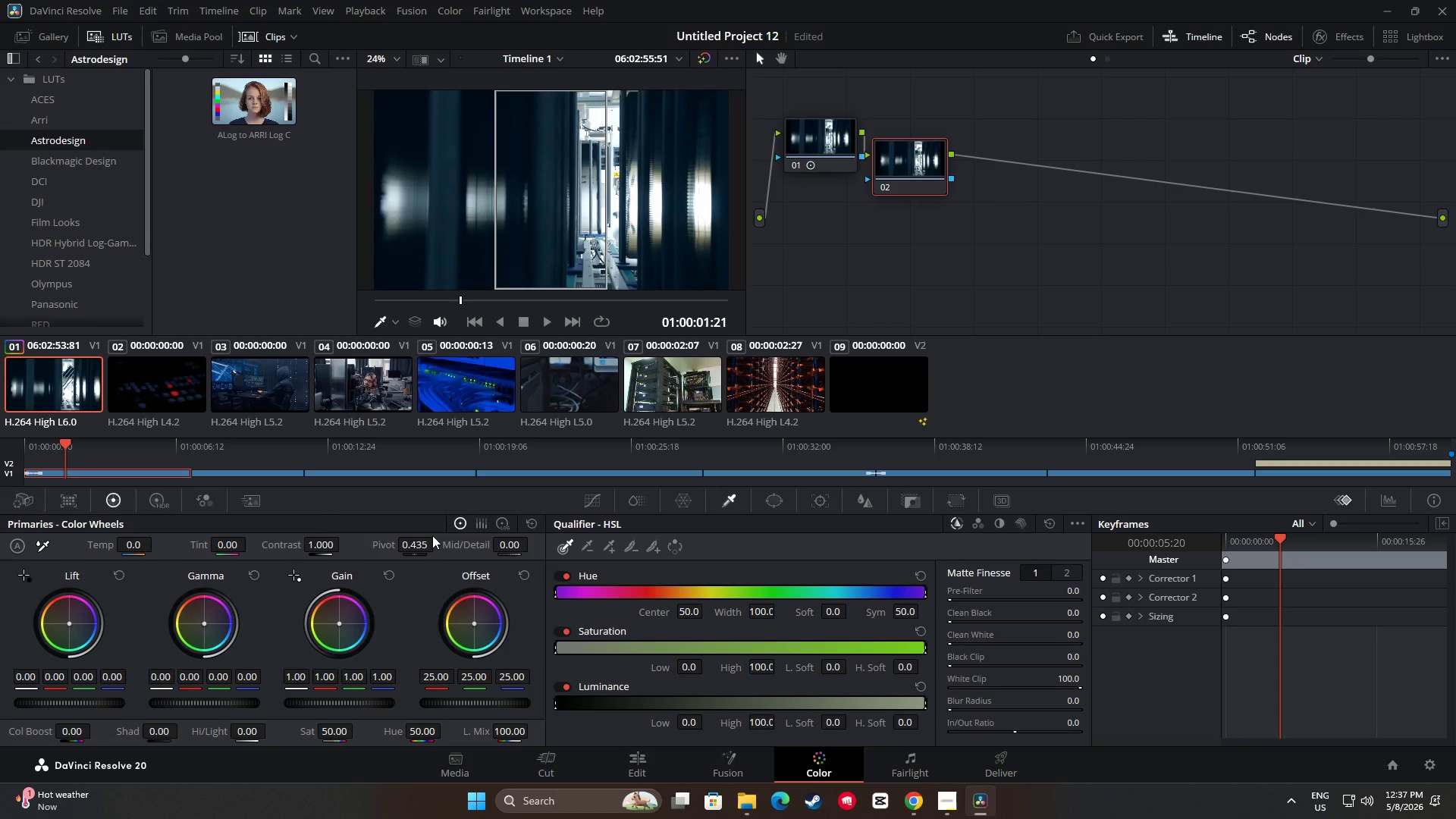 
wait(6.02)
 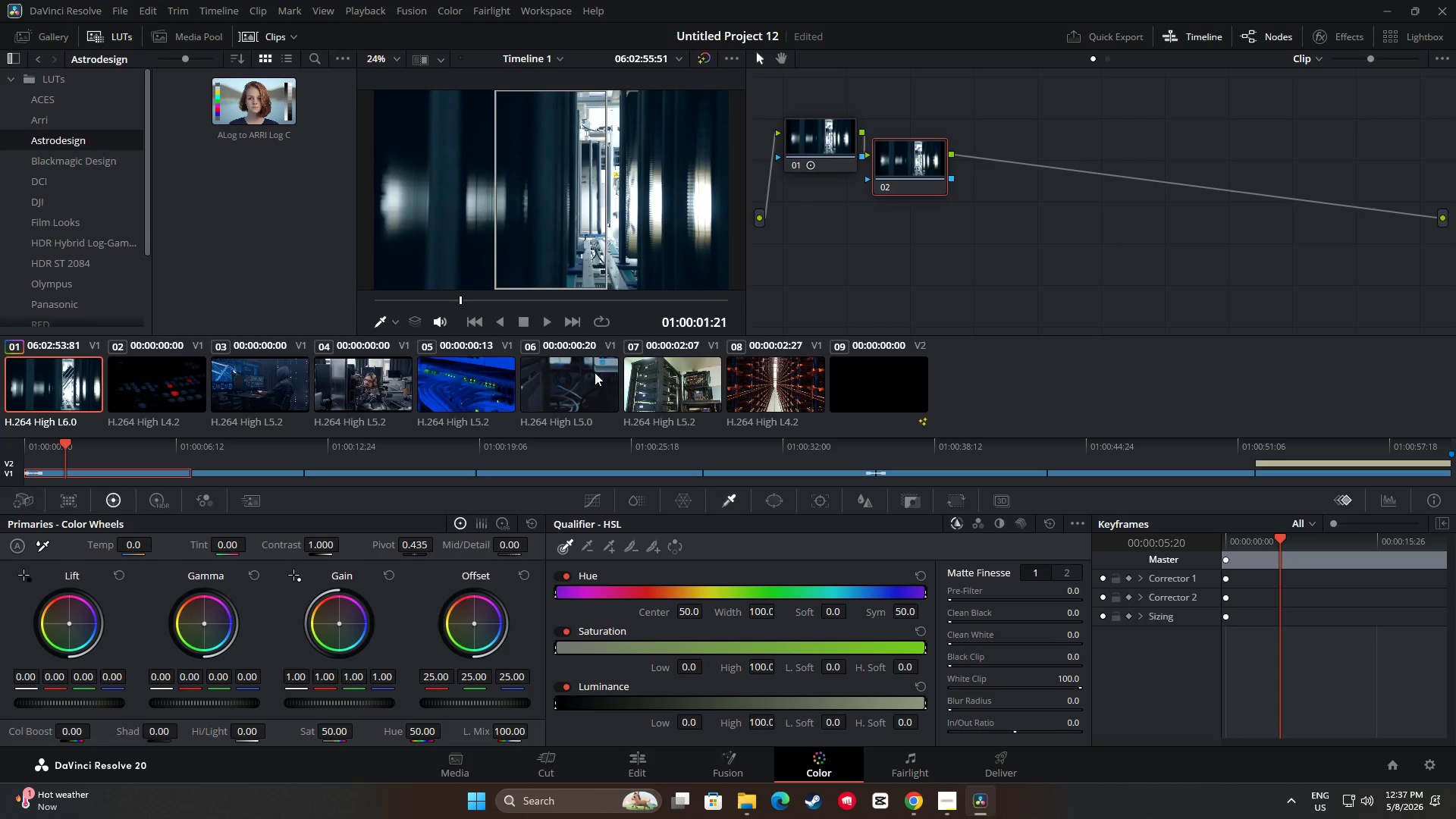 
double_click([130, 544])
 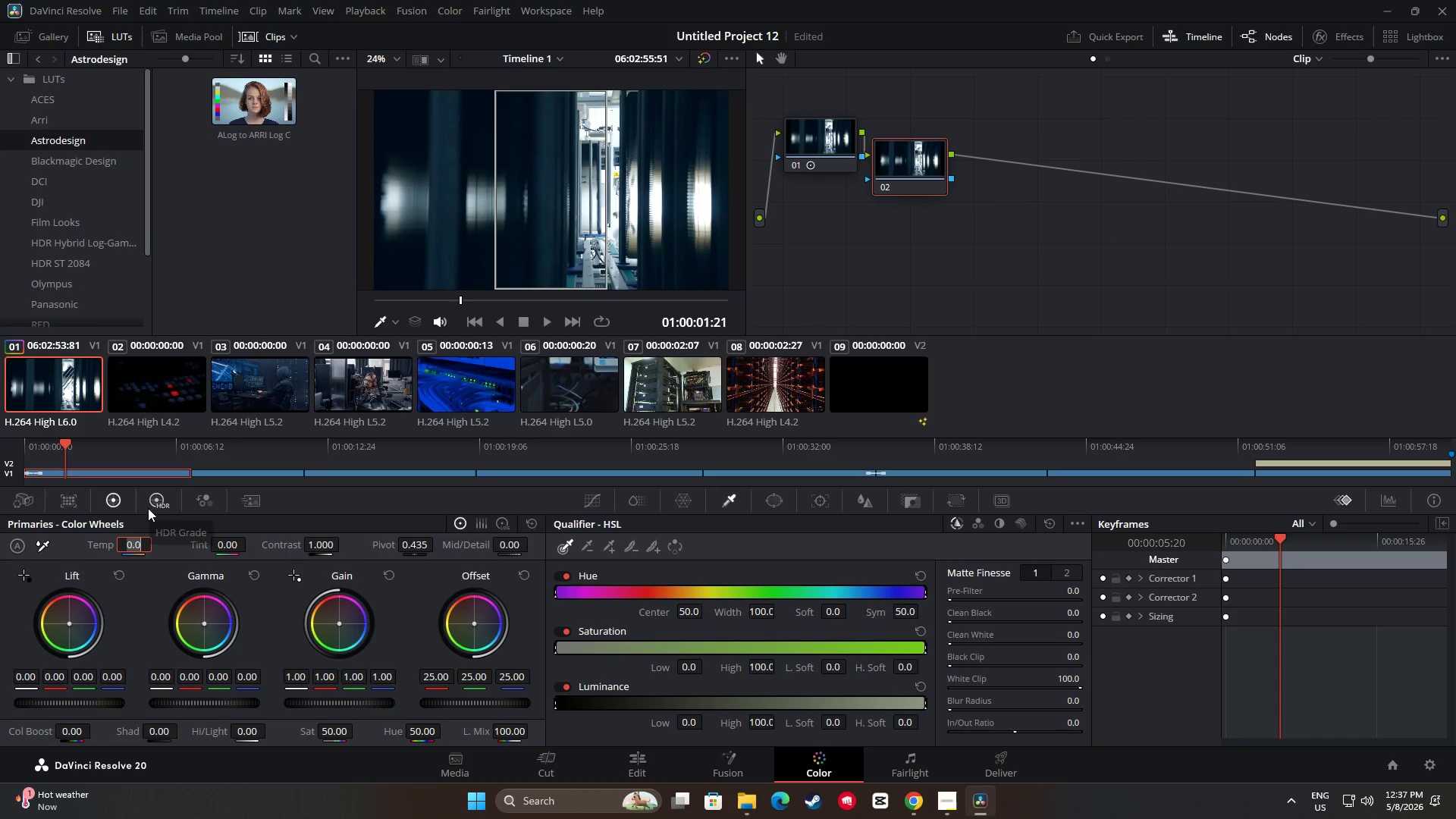 
key(NumpadSubtract)
 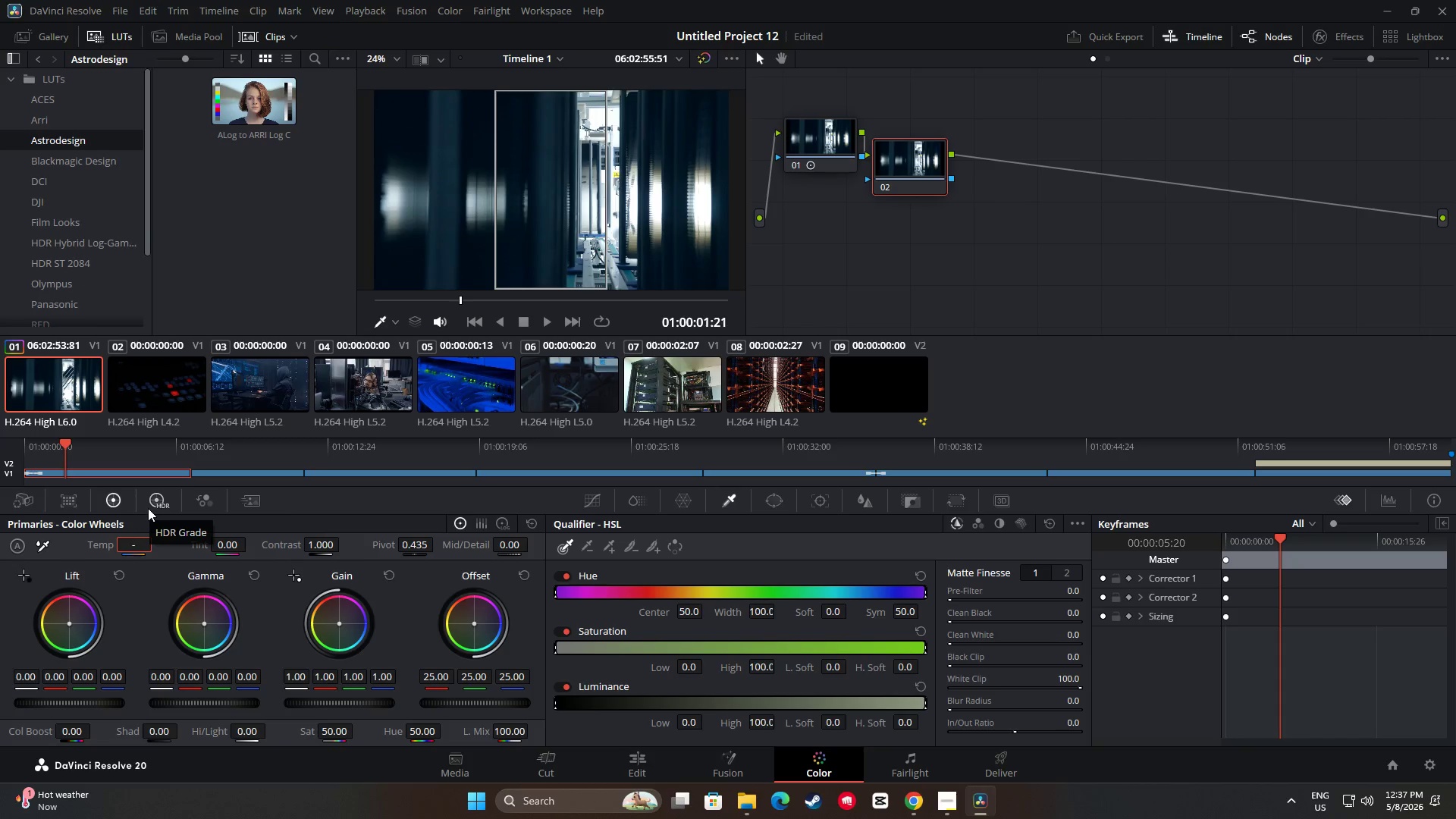 
key(Numpad3)
 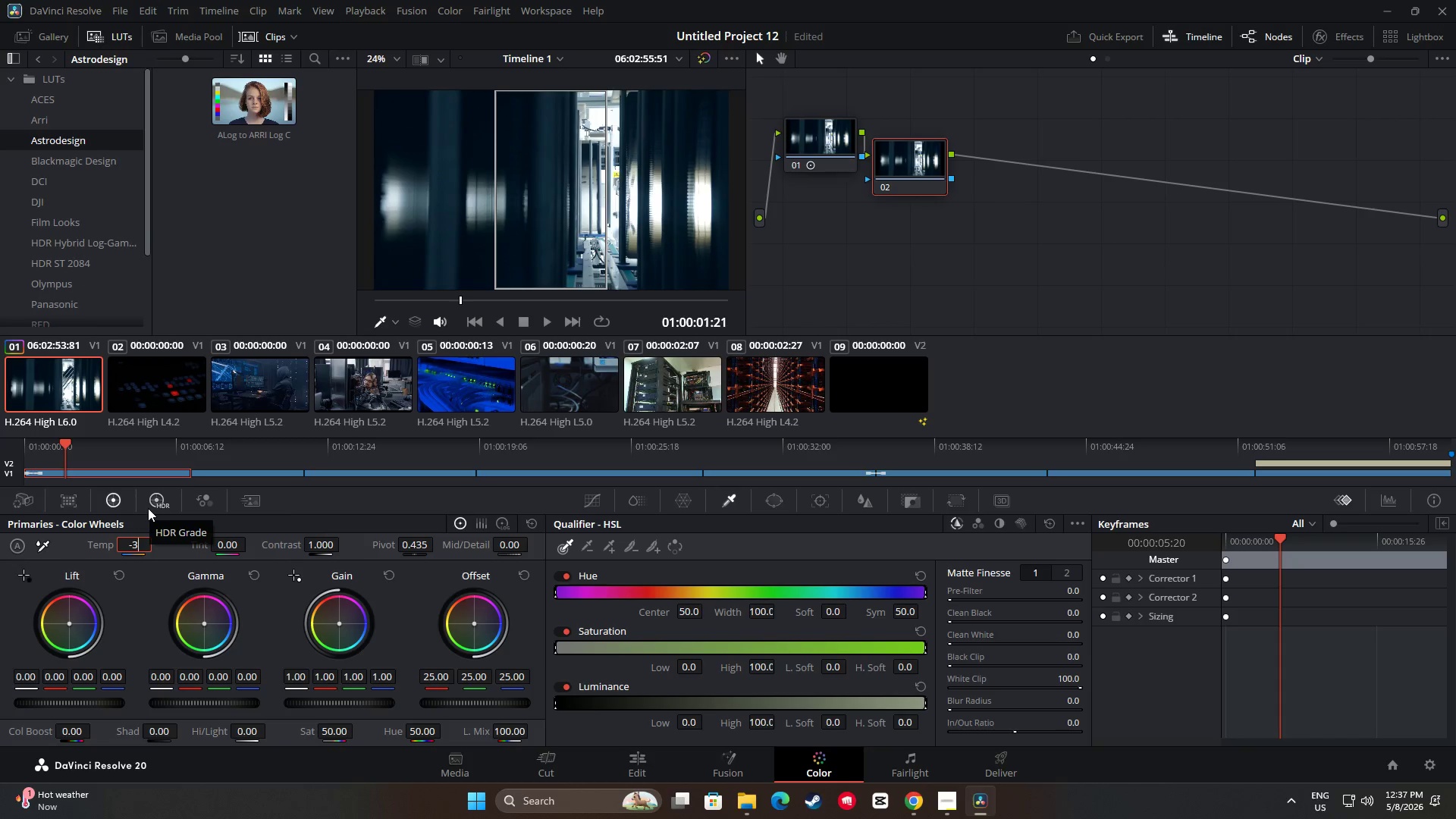 
key(Numpad0)
 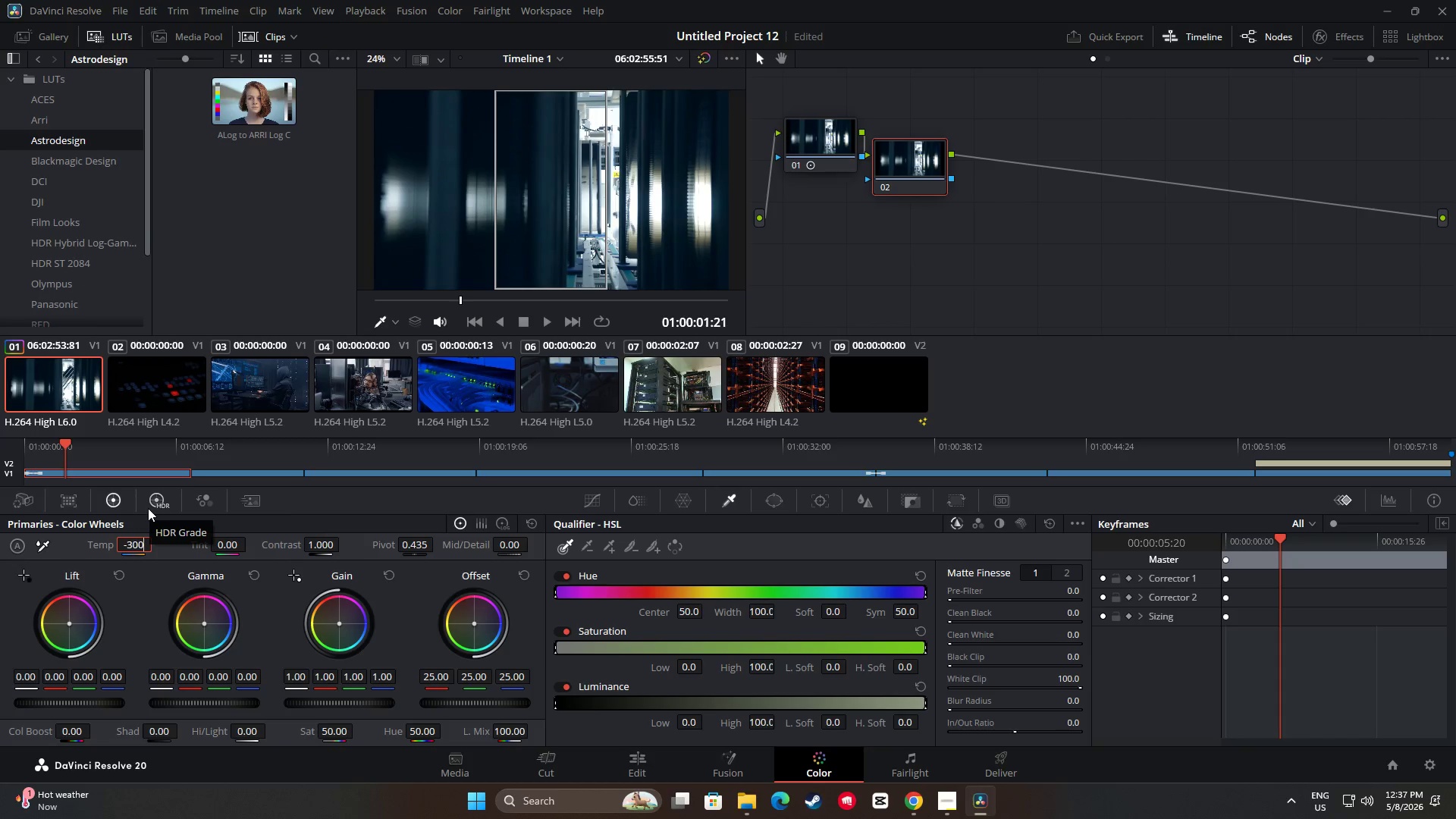 
key(Numpad0)
 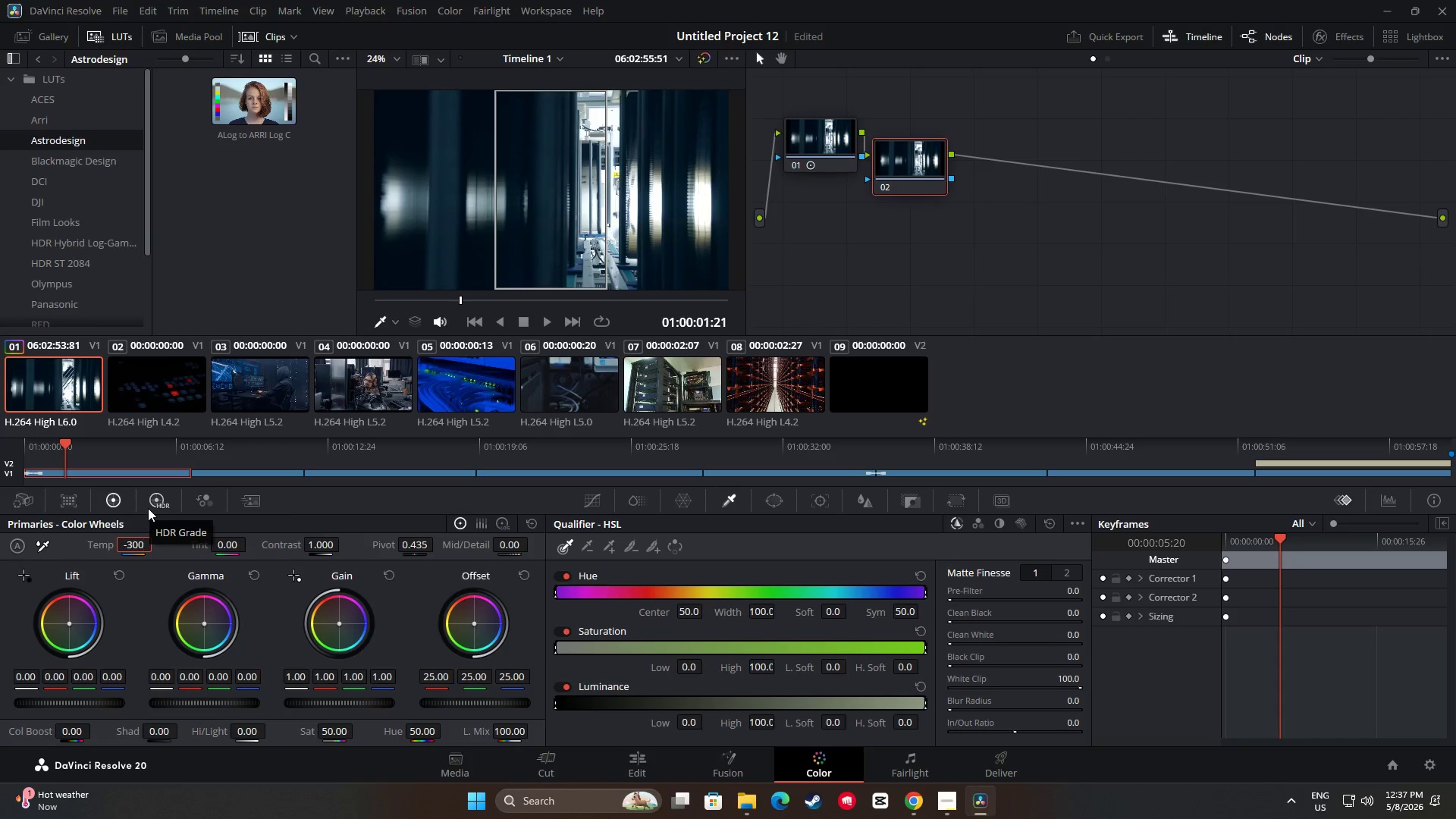 
key(Enter)
 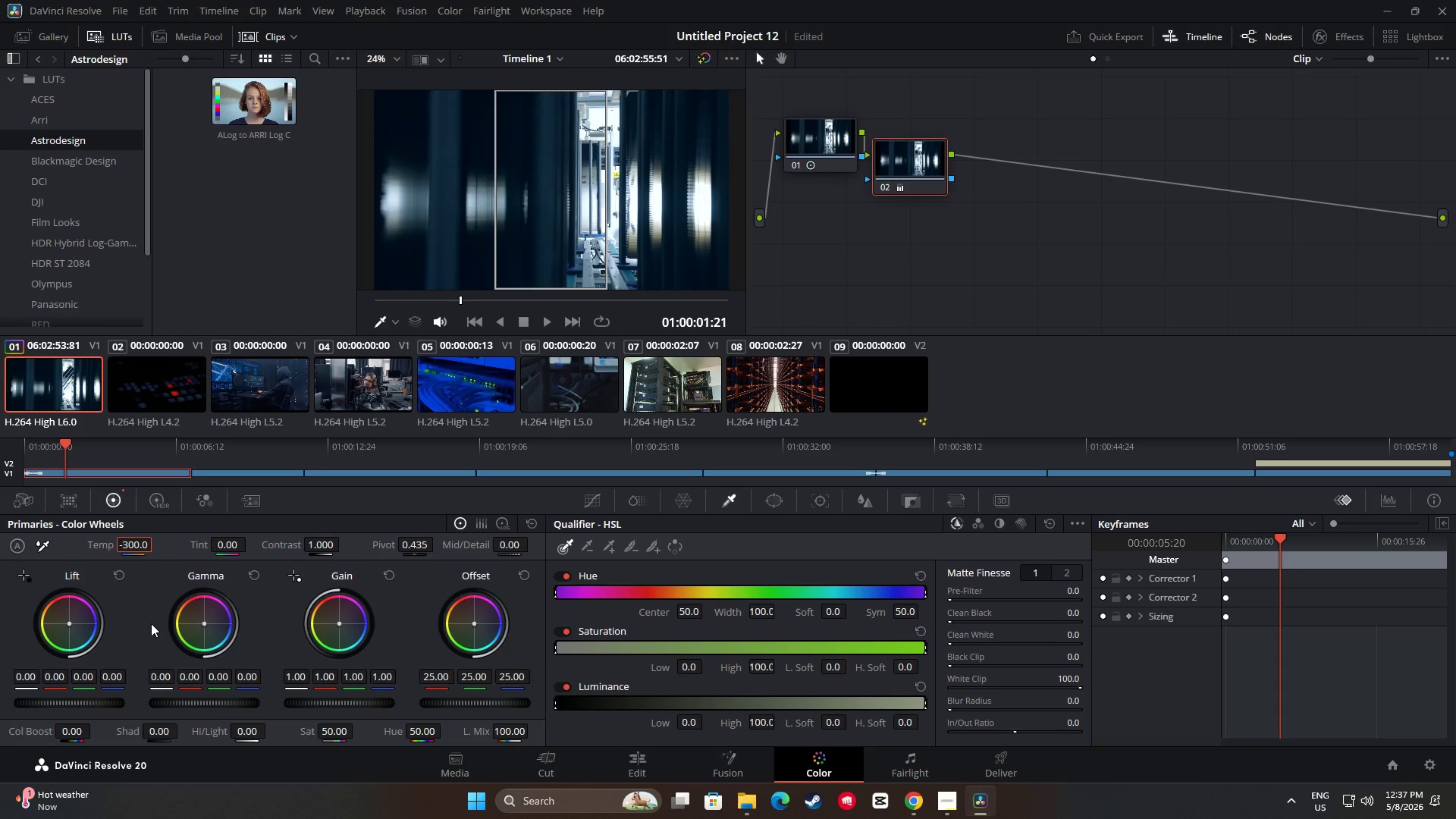 
wait(10.33)
 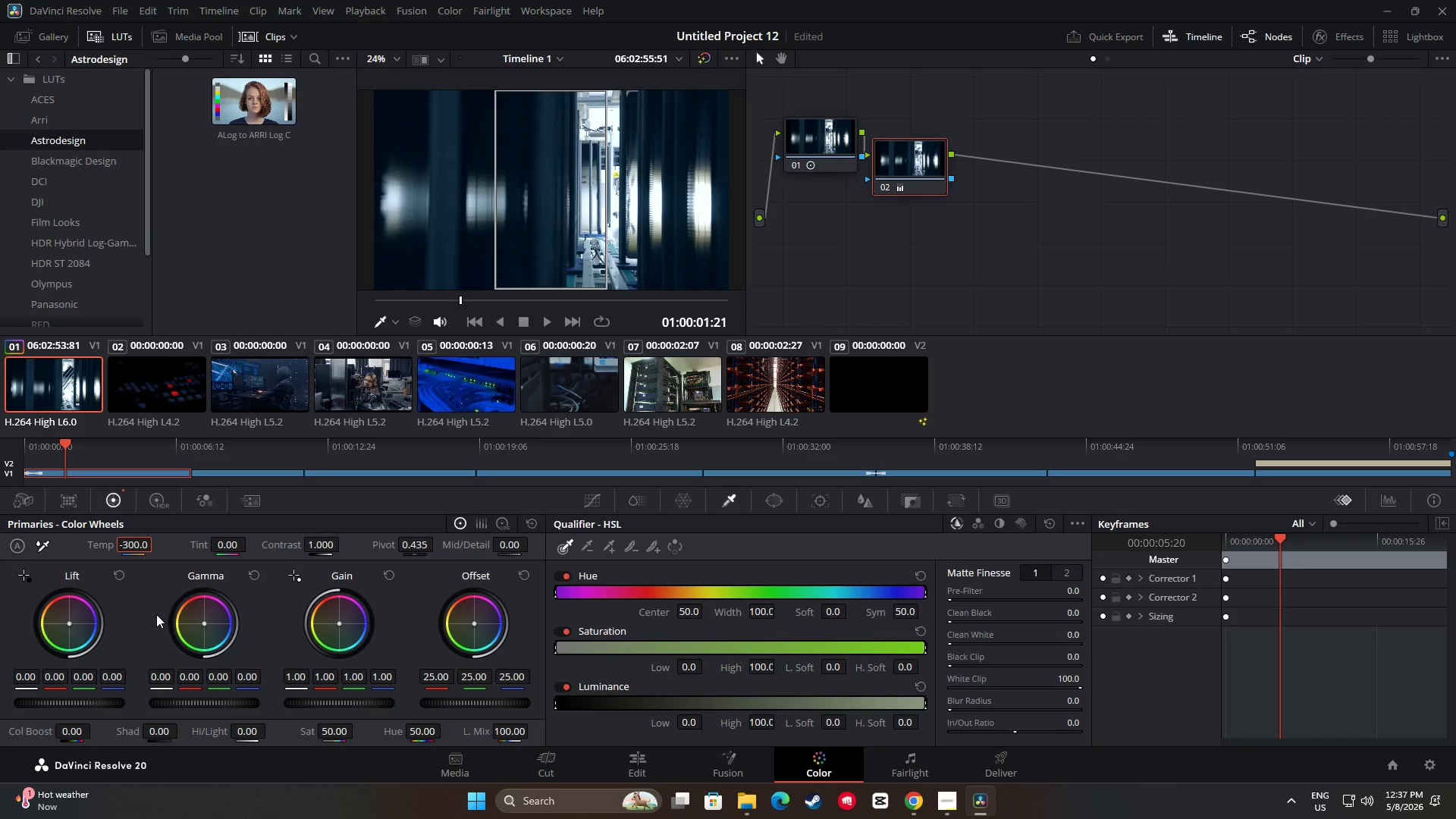 
key(Control+Z)
 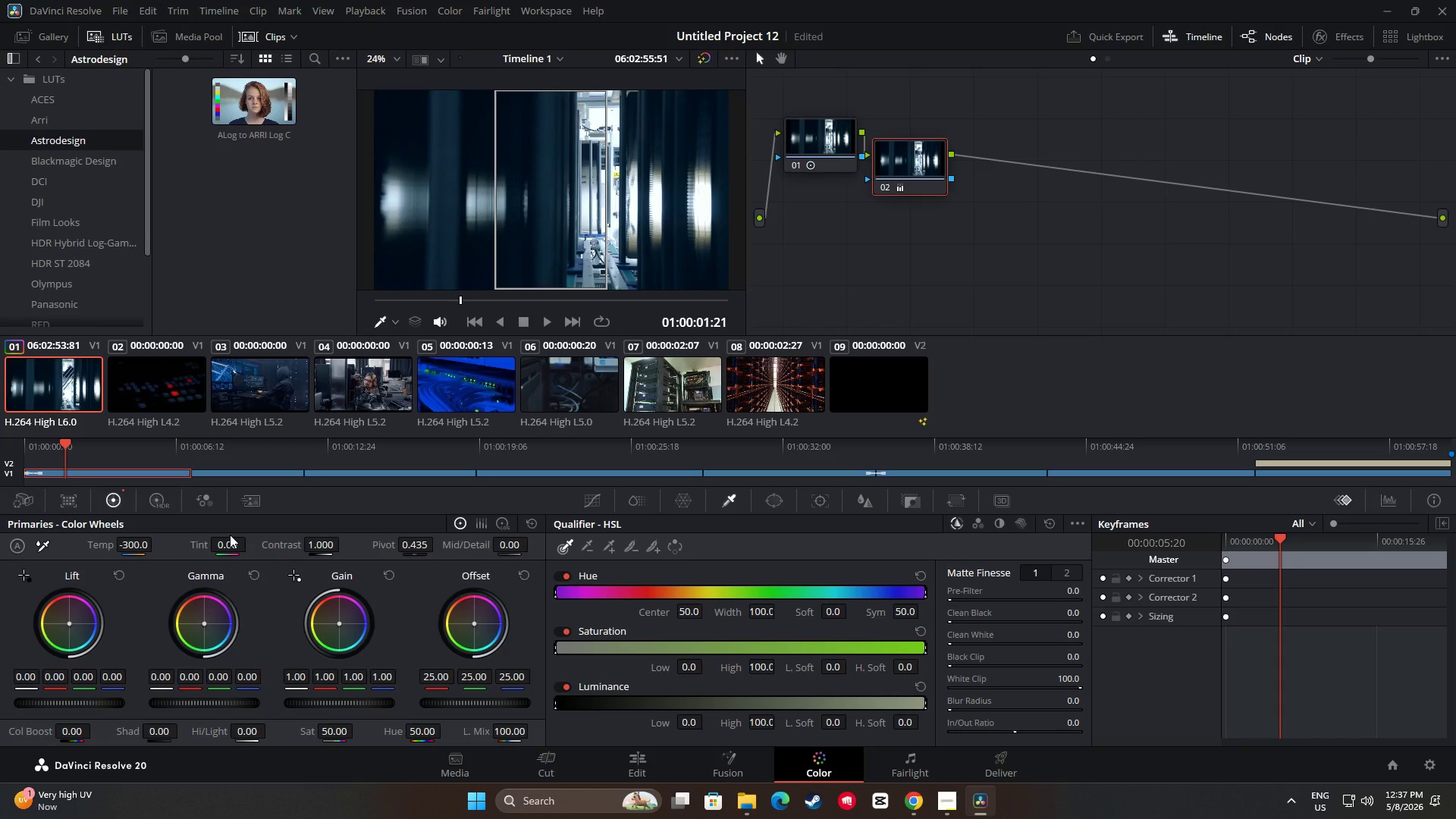 
left_click_drag(start_coordinate=[235, 544], to_coordinate=[231, 544])
 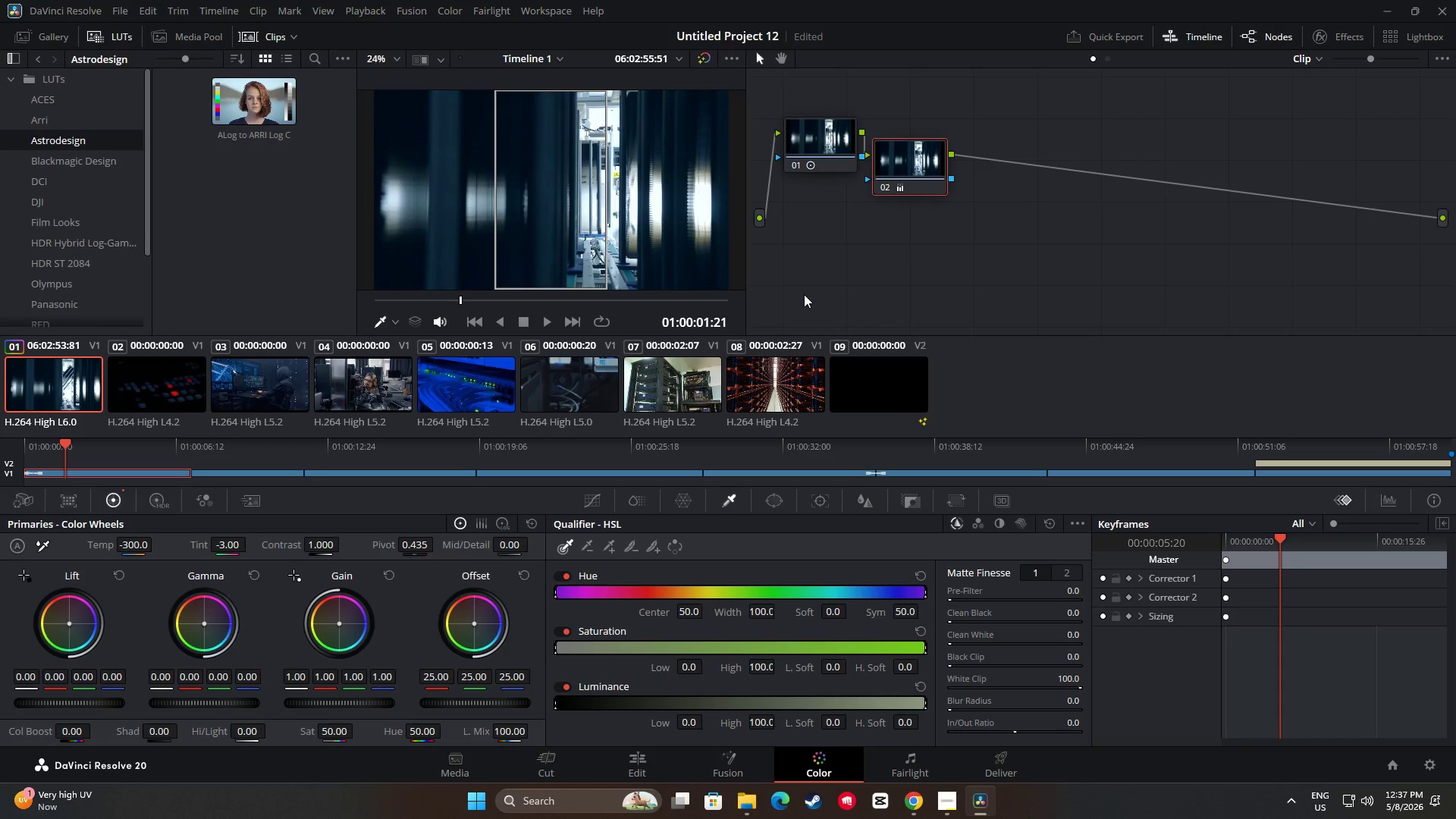 
key(Alt+AltLeft)
 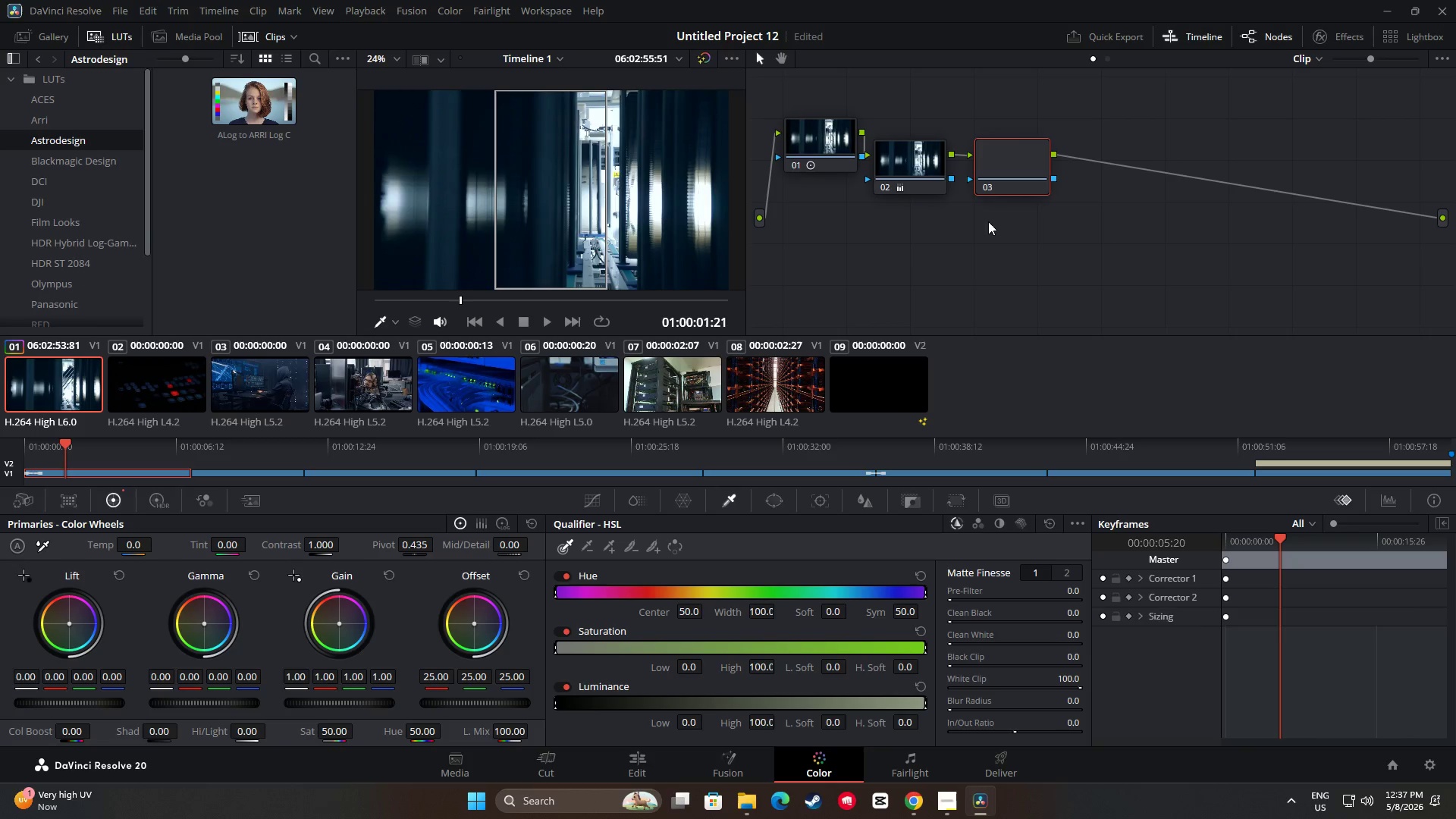 
key(Alt+S)
 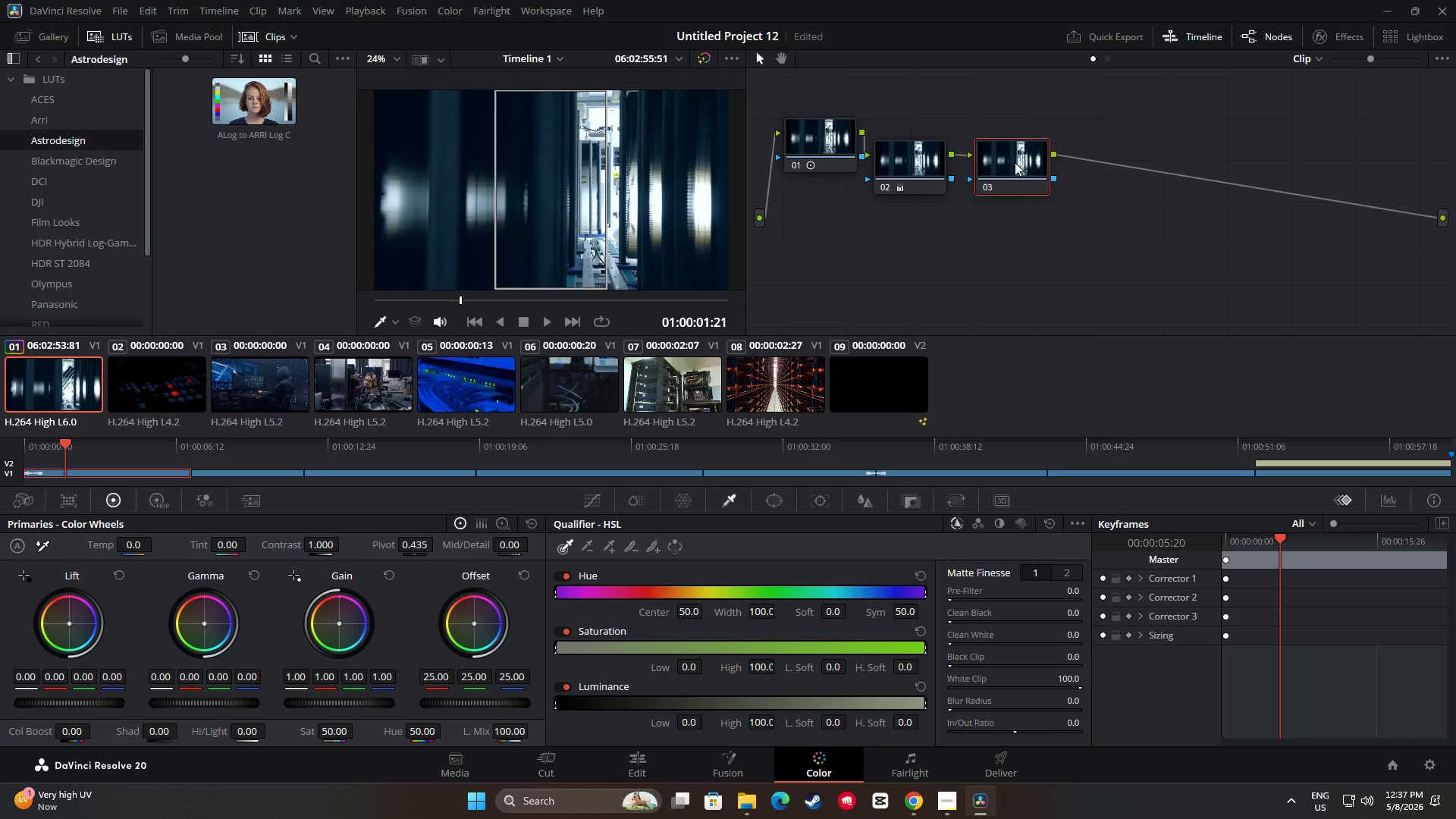 
left_click_drag(start_coordinate=[1015, 161], to_coordinate=[1002, 181])
 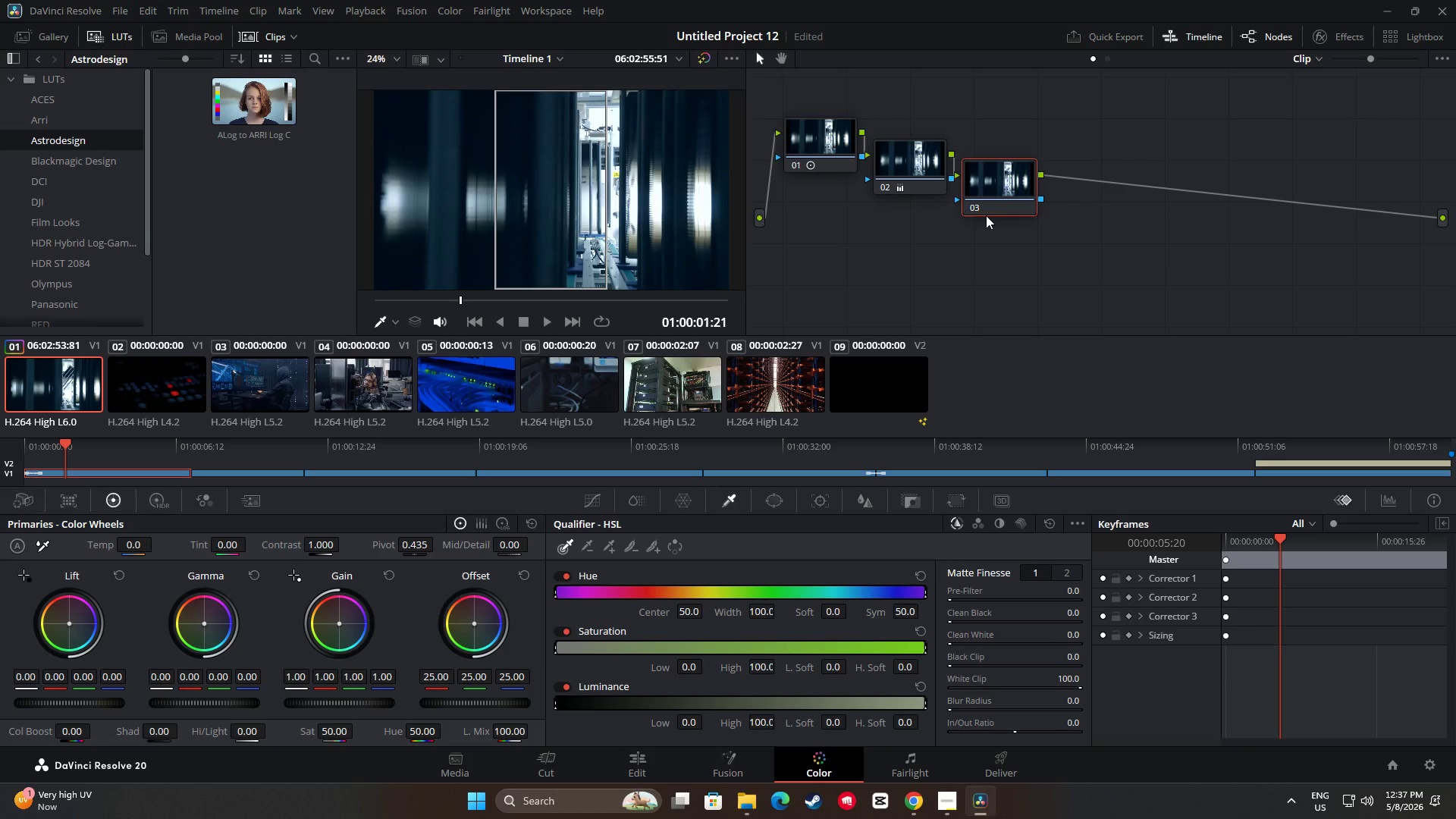 
wait(10.88)
 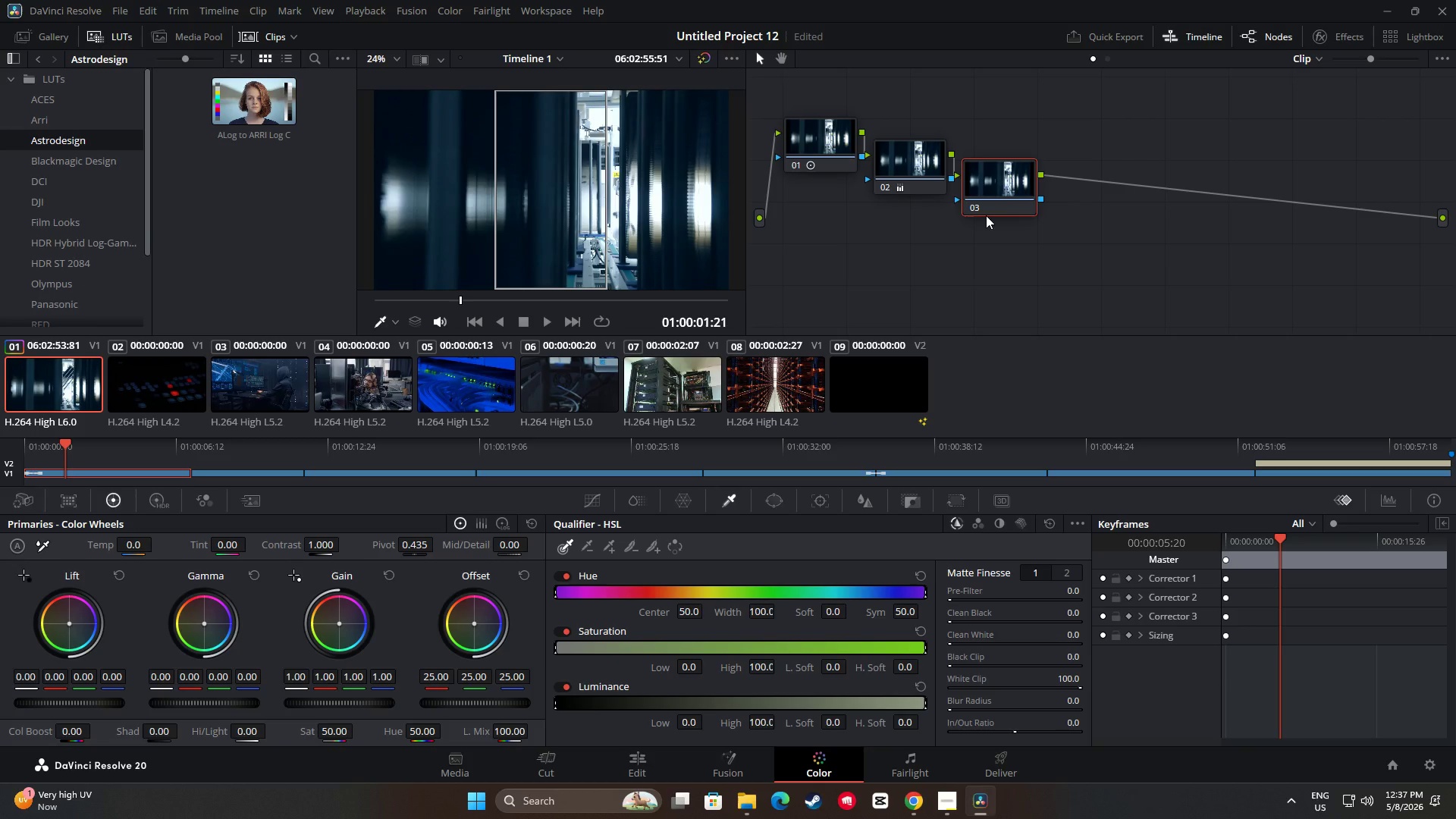 
left_click_drag(start_coordinate=[69, 622], to_coordinate=[71, 667])
 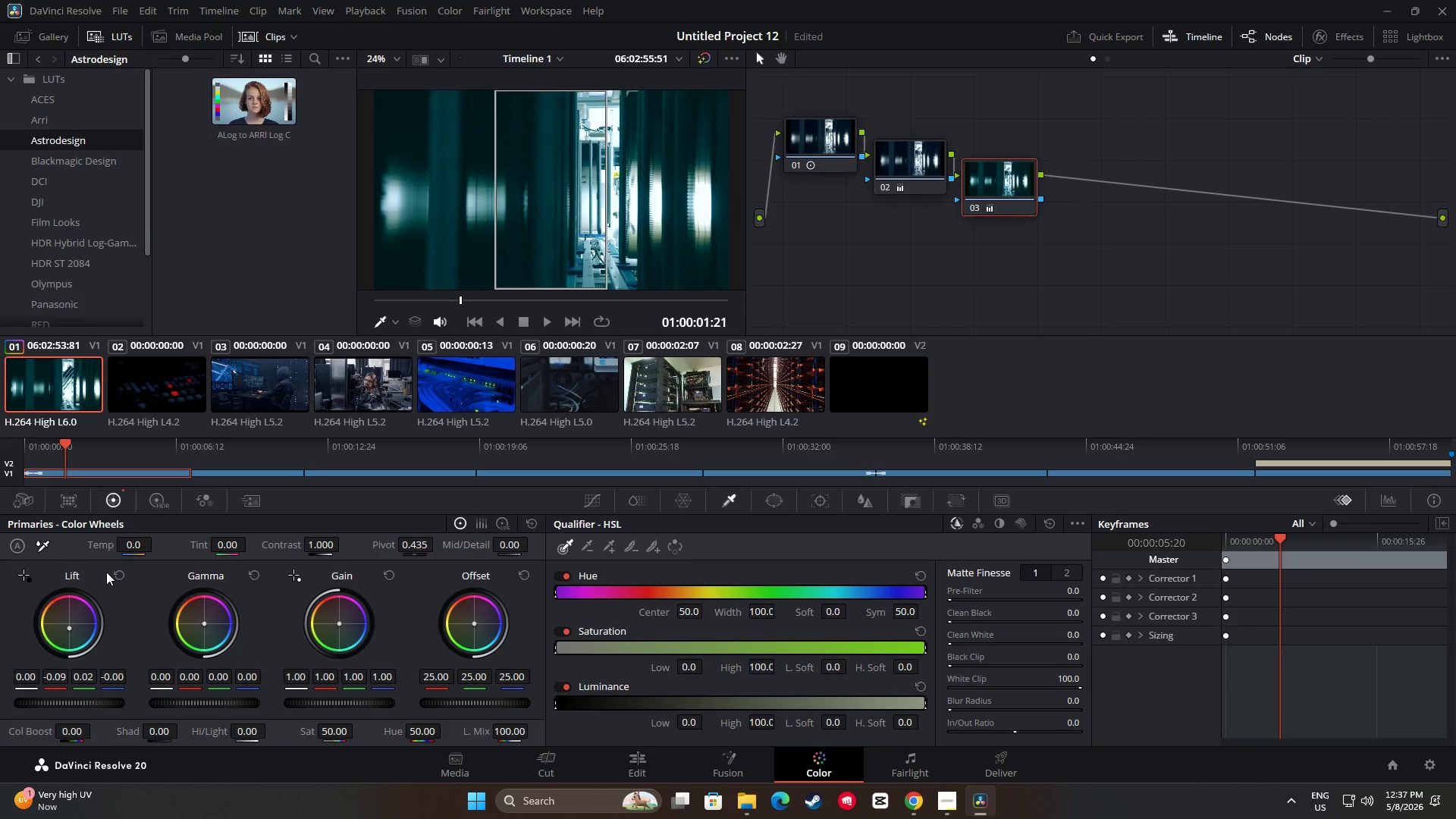 
left_click([111, 572])
 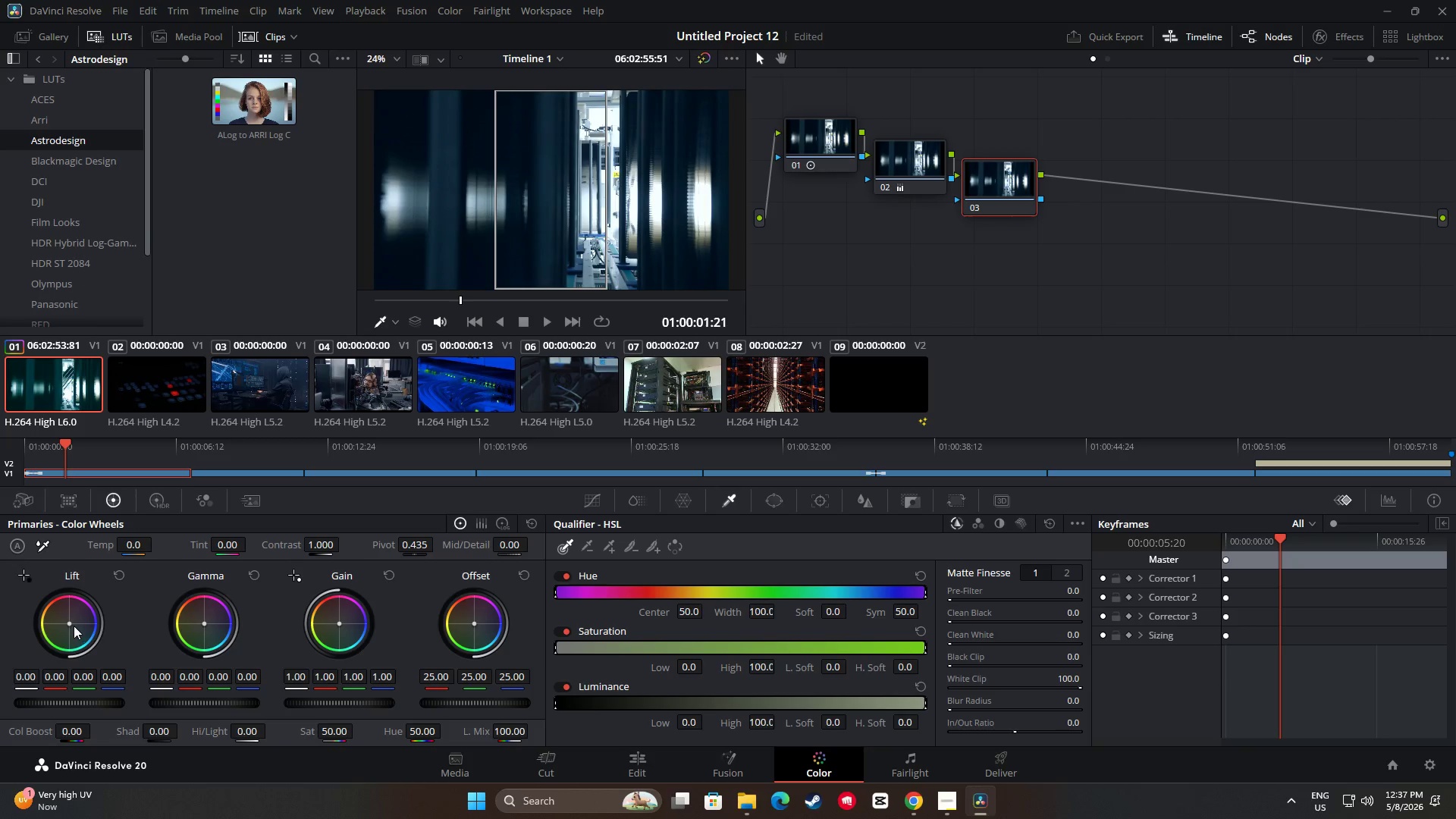 
left_click_drag(start_coordinate=[69, 623], to_coordinate=[73, 651])
 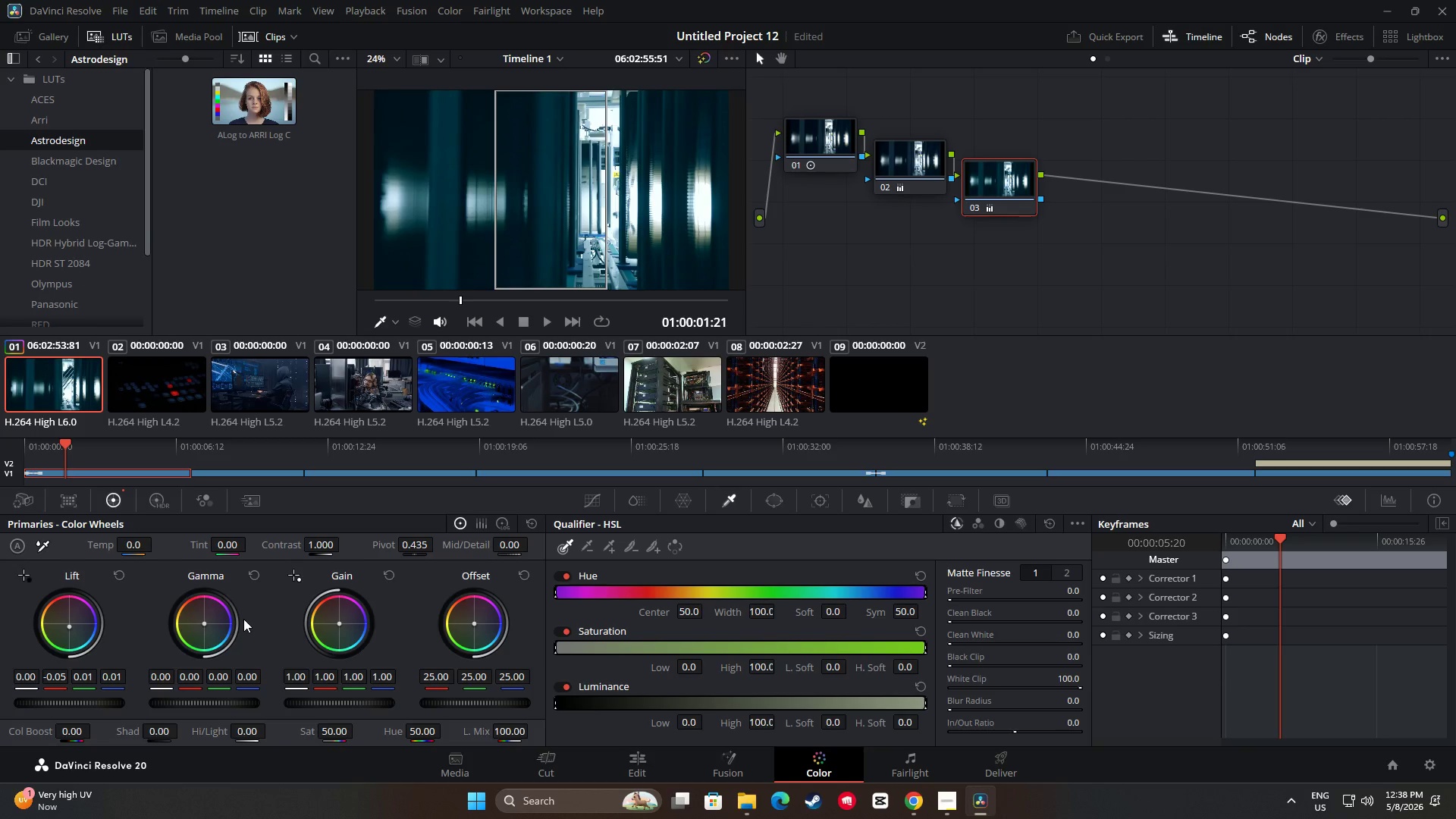 
wait(6.94)
 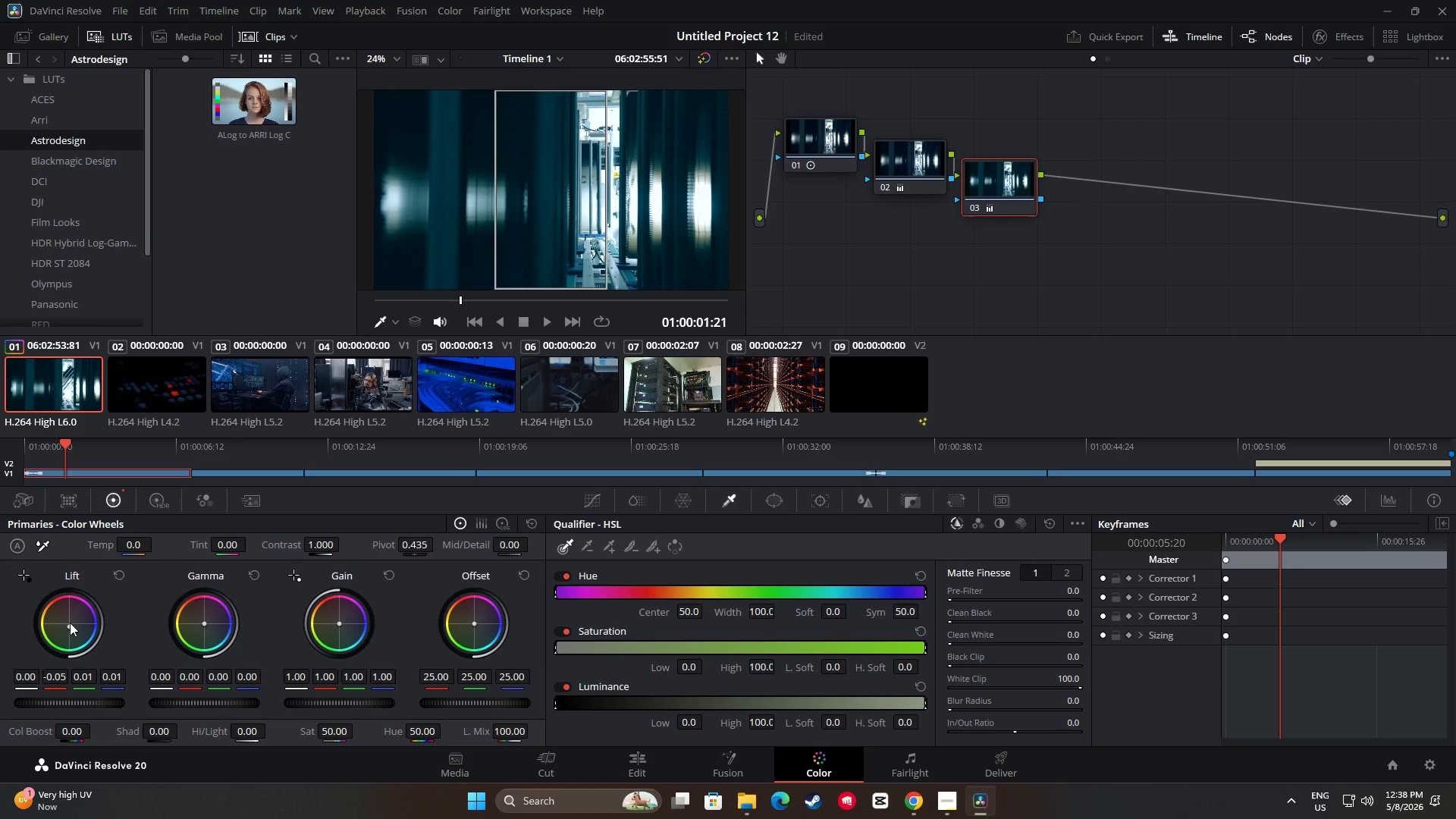 
left_click_drag(start_coordinate=[205, 623], to_coordinate=[227, 651])
 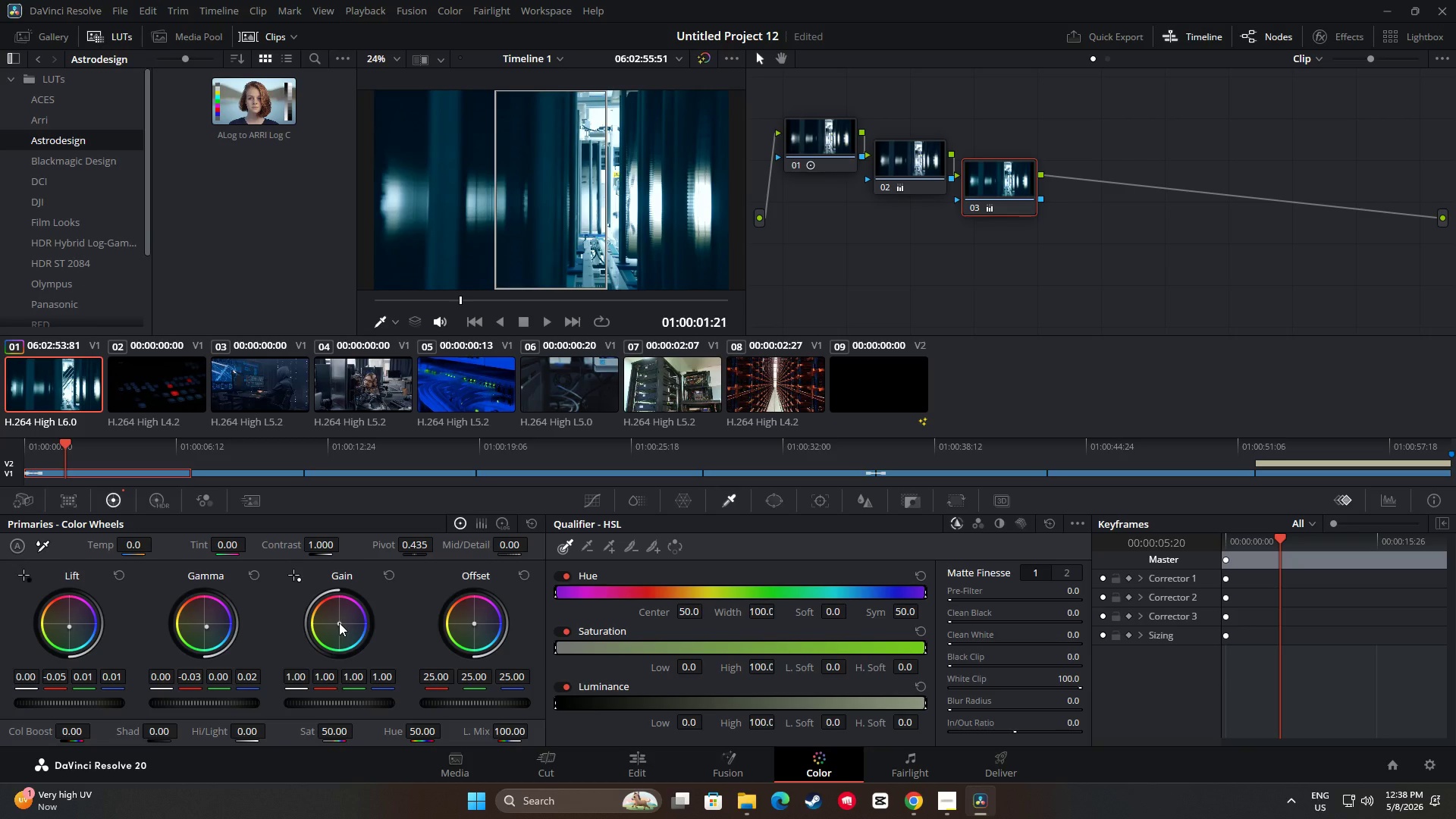 
wait(5.91)
 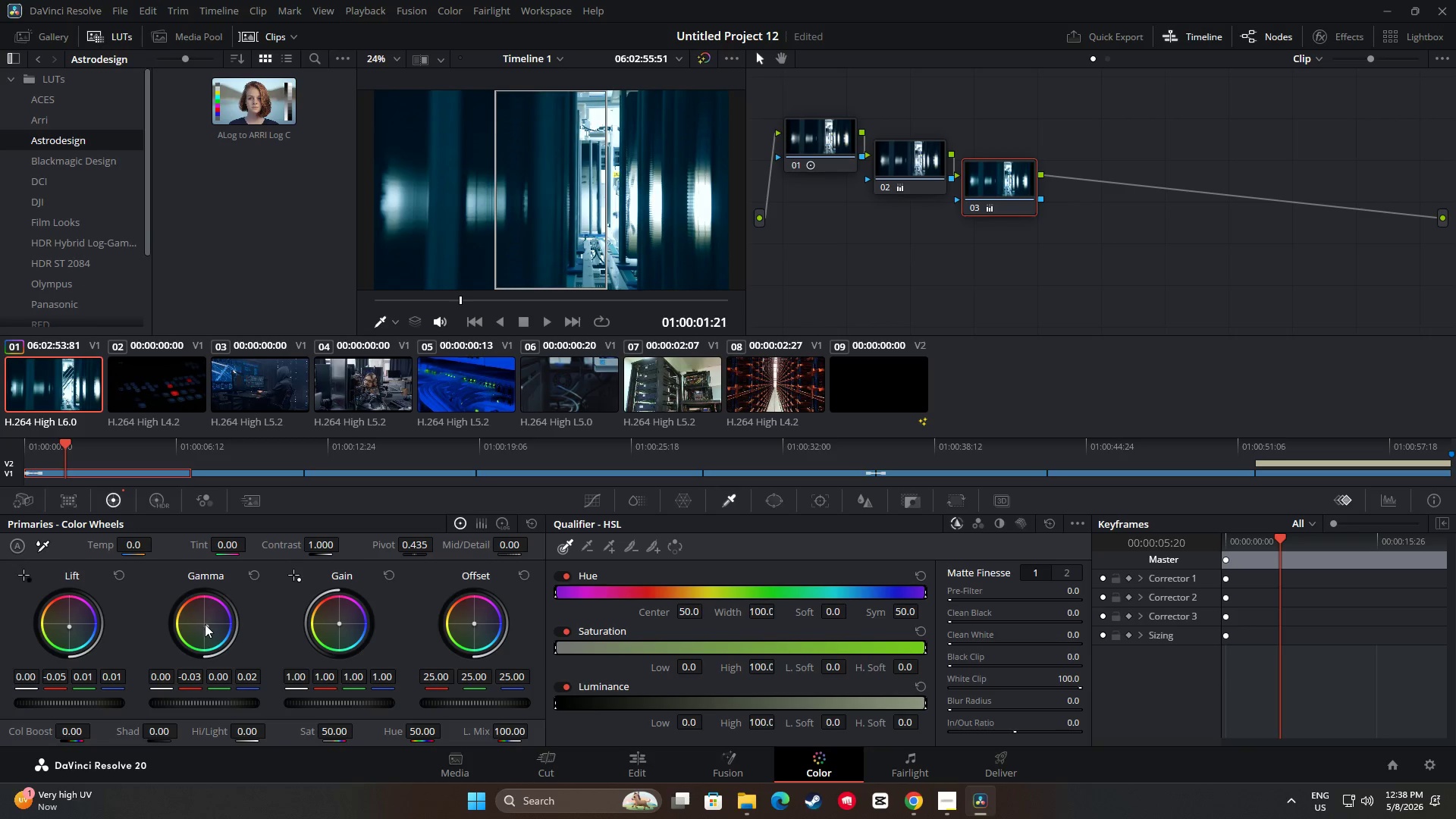 
left_click([487, 524])
 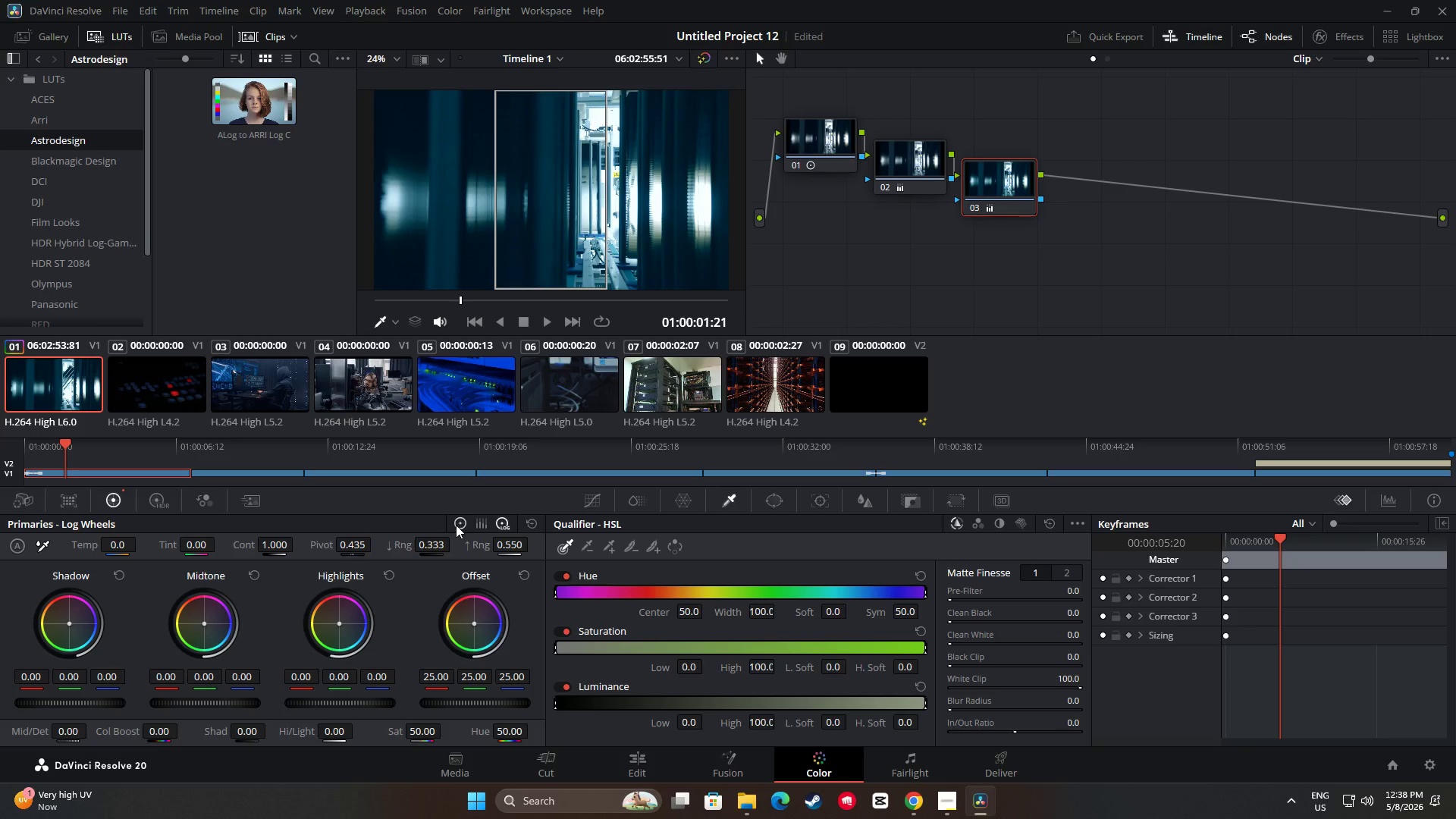 
left_click([456, 524])
 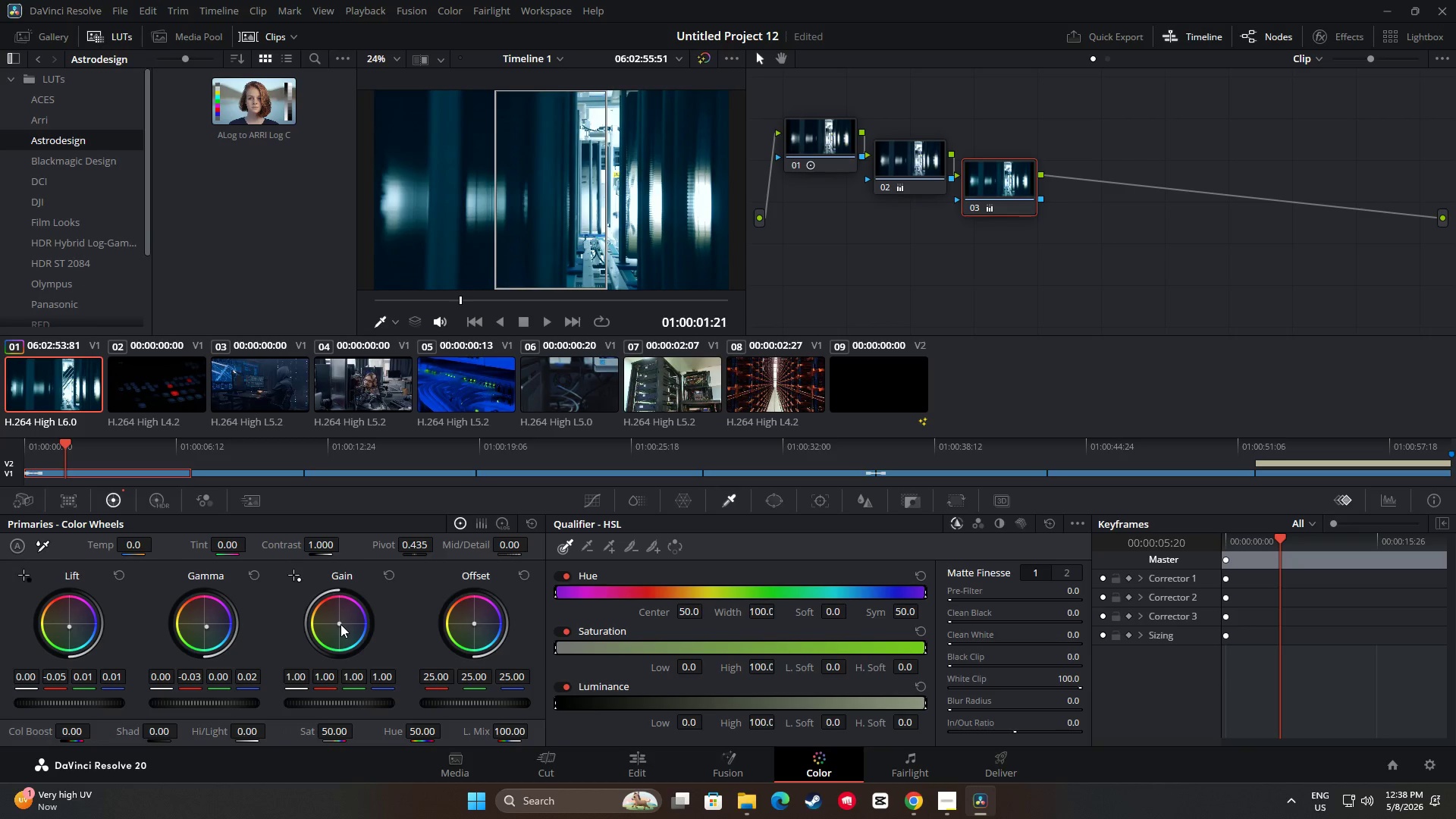 
left_click_drag(start_coordinate=[340, 623], to_coordinate=[366, 626])
 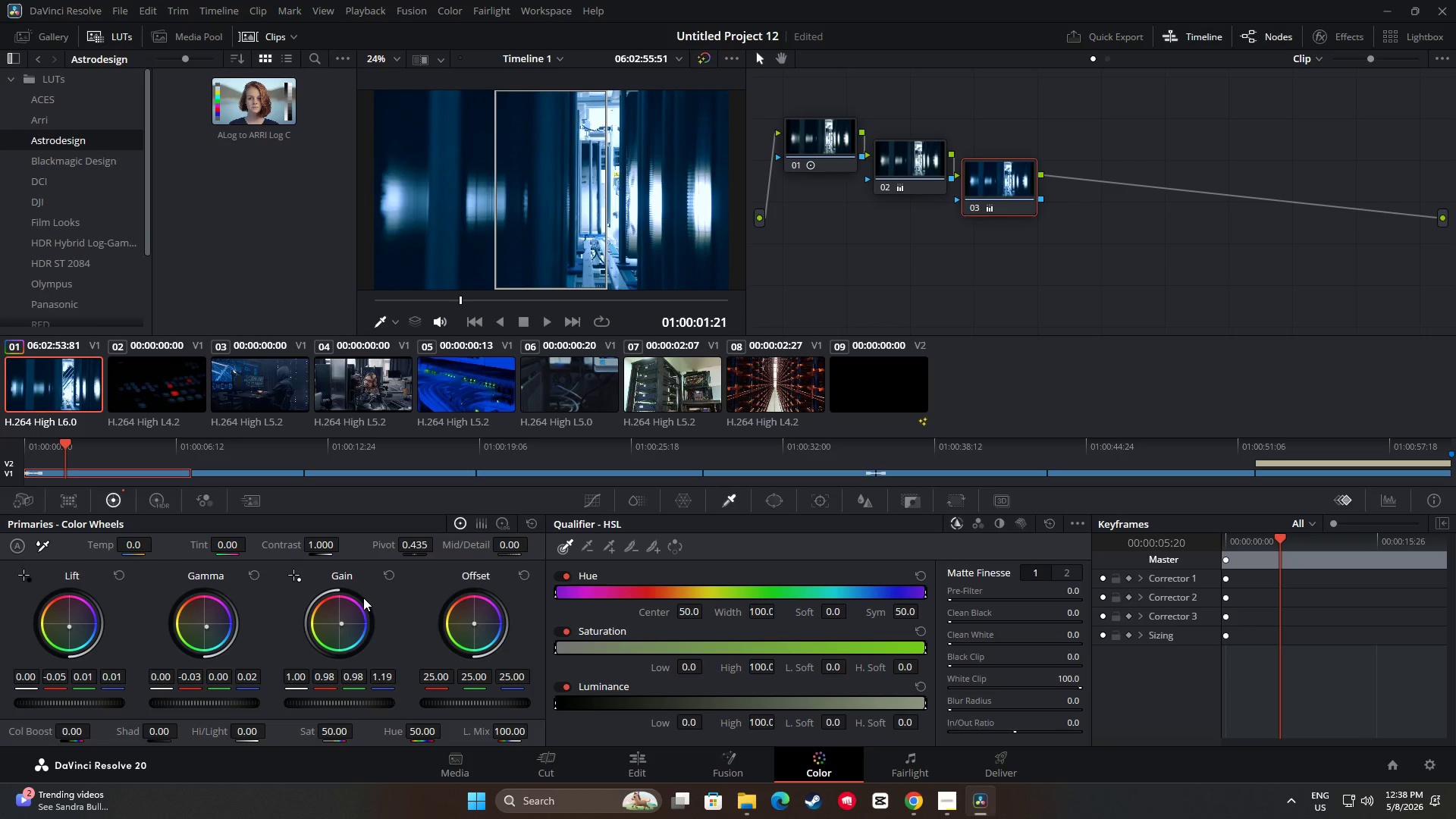 
wait(6.8)
 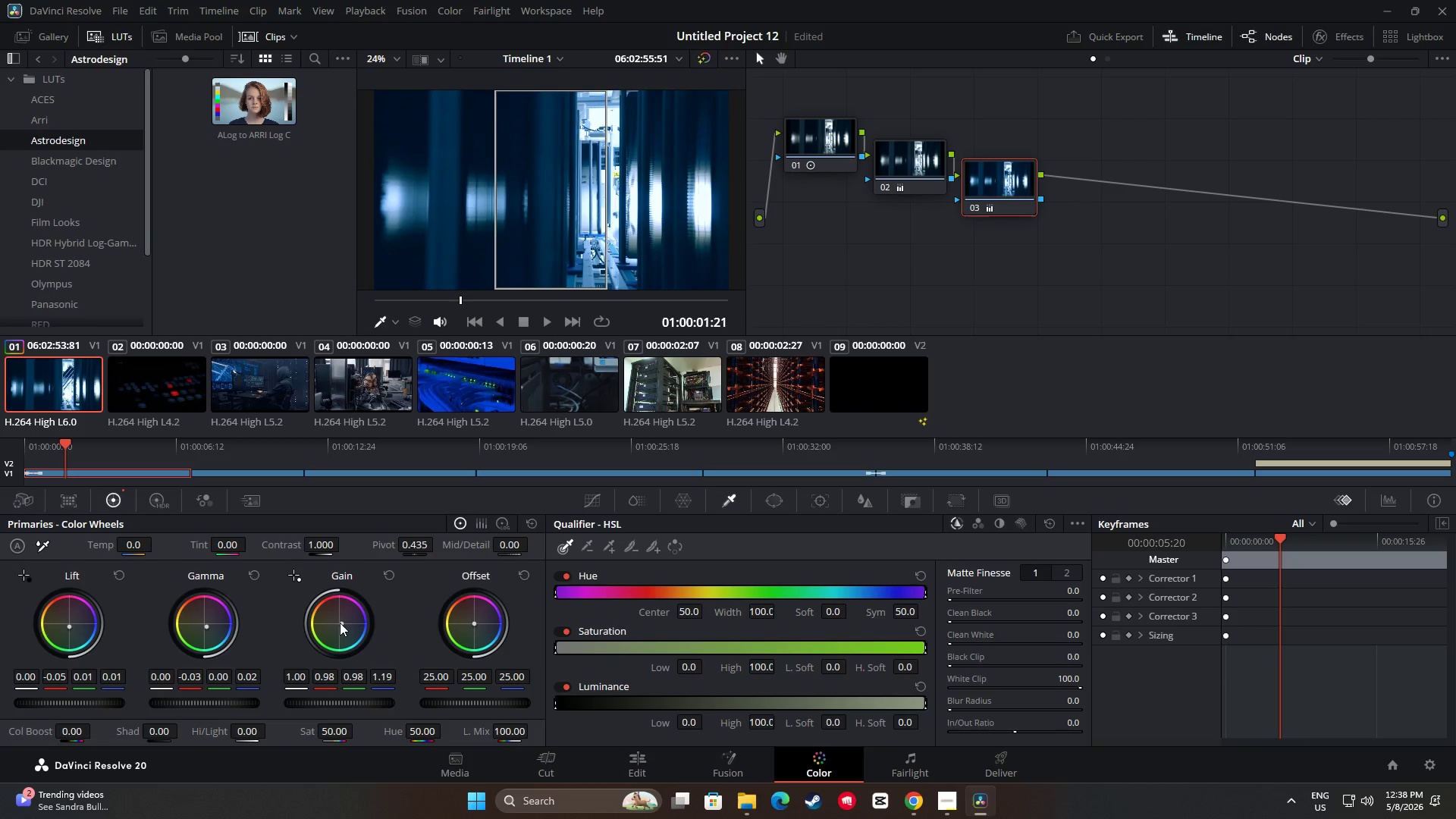 
key(Alt+AltLeft)
 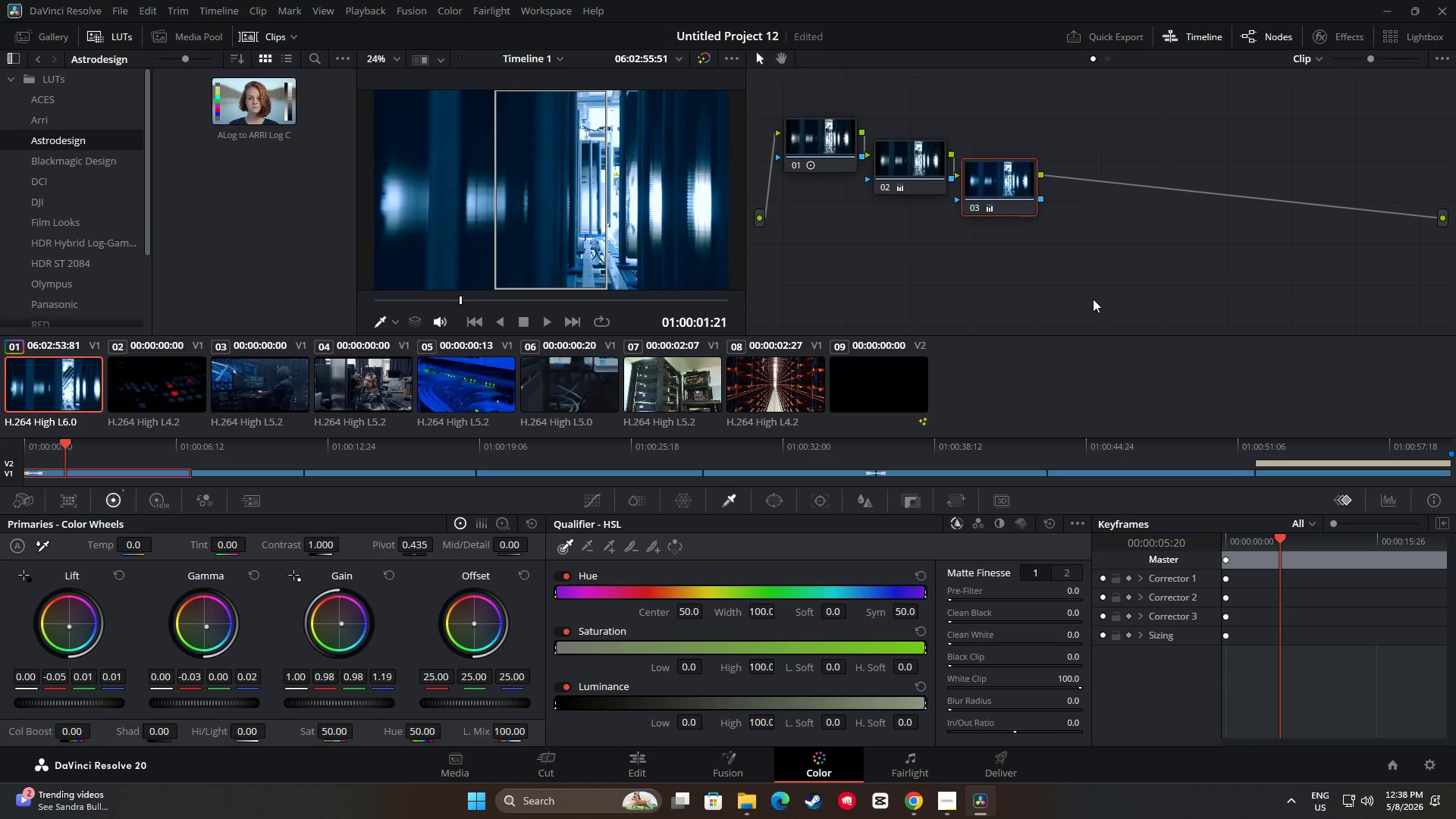 
key(Alt+S)
 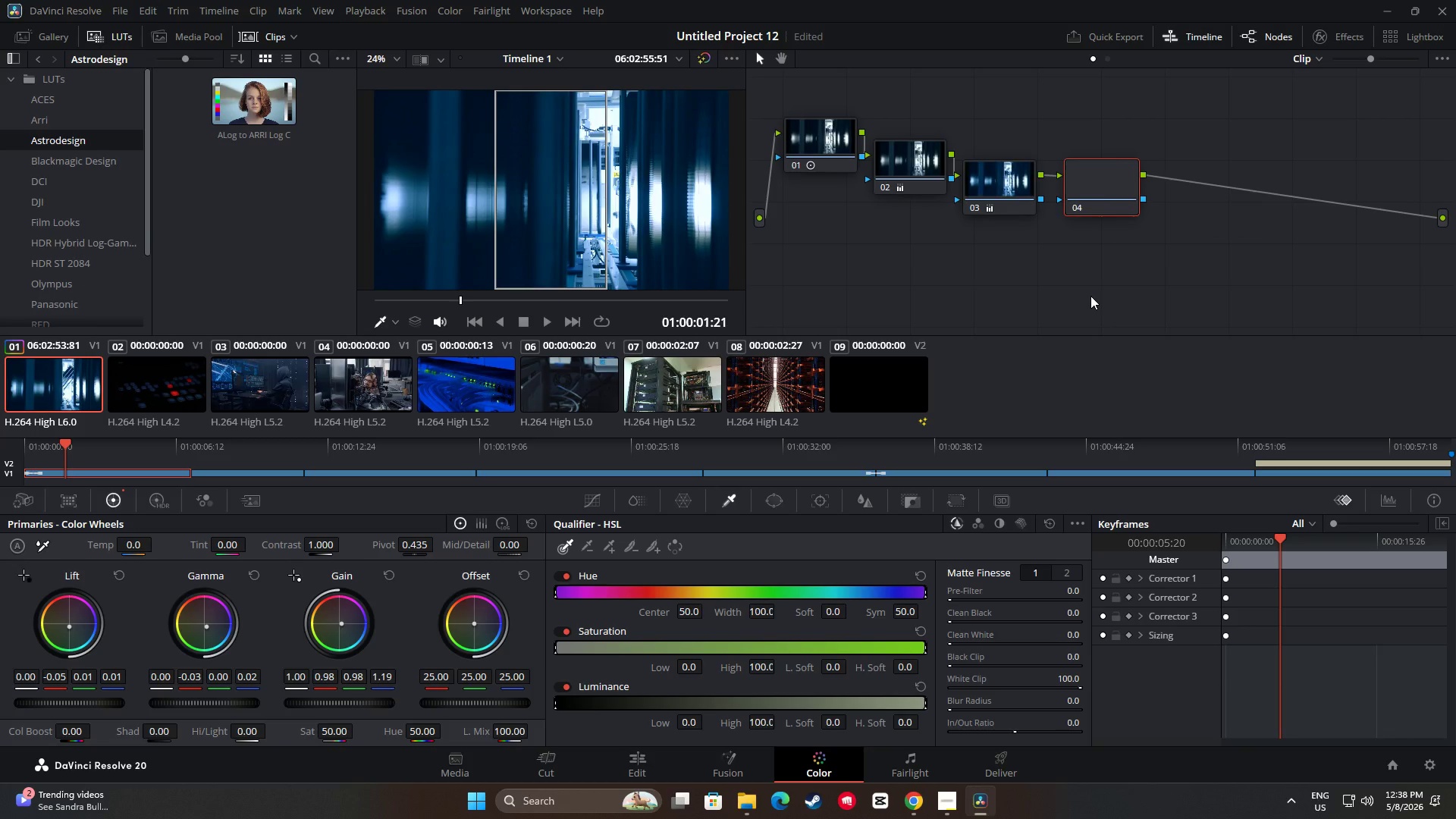 
left_click_drag(start_coordinate=[1094, 188], to_coordinate=[1081, 210])
 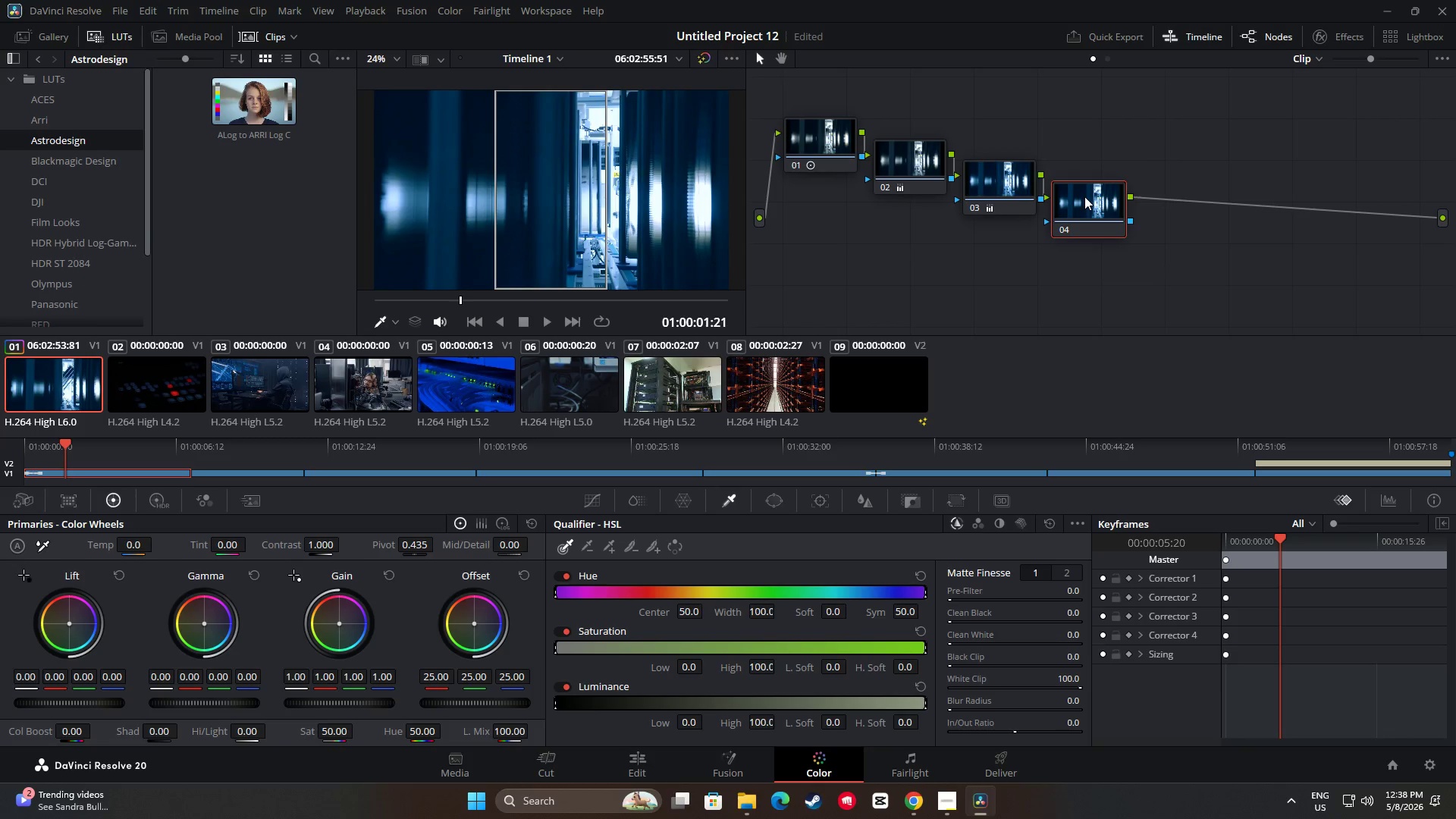 
left_click([1084, 196])
 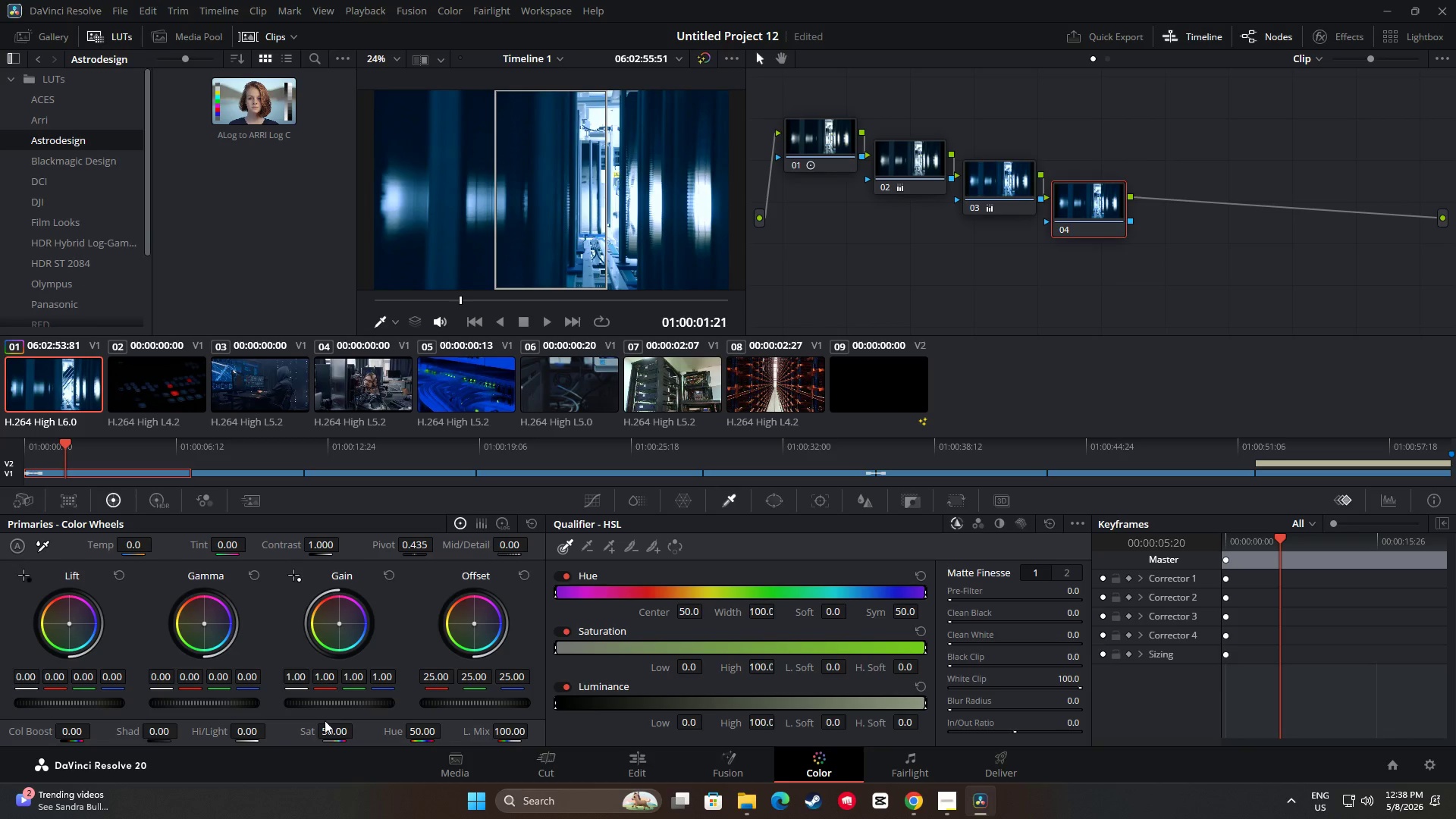 
left_click_drag(start_coordinate=[337, 733], to_coordinate=[356, 733])
 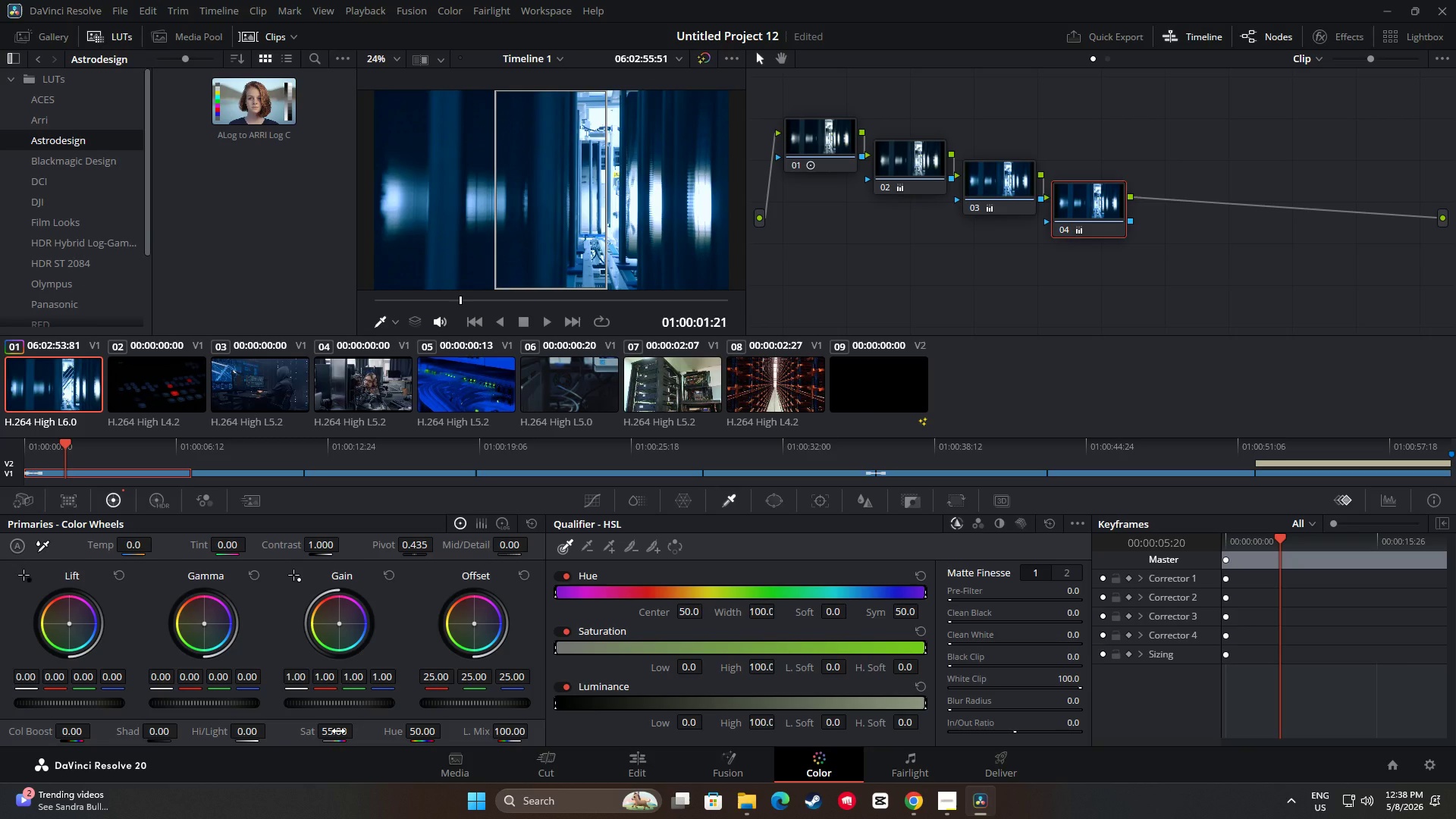 
wait(6.72)
 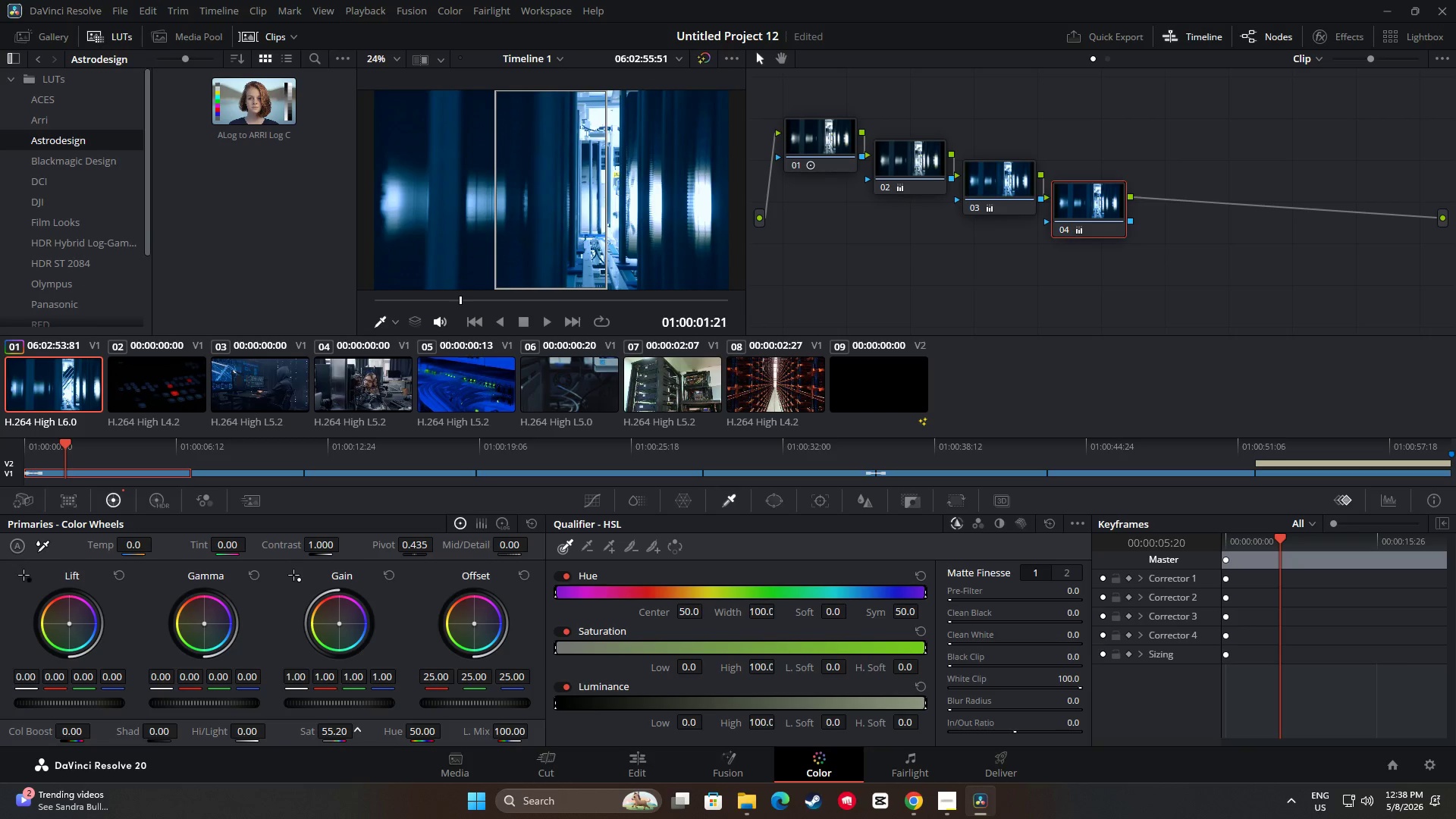 
left_click_drag(start_coordinate=[1169, 283], to_coordinate=[1173, 277])
 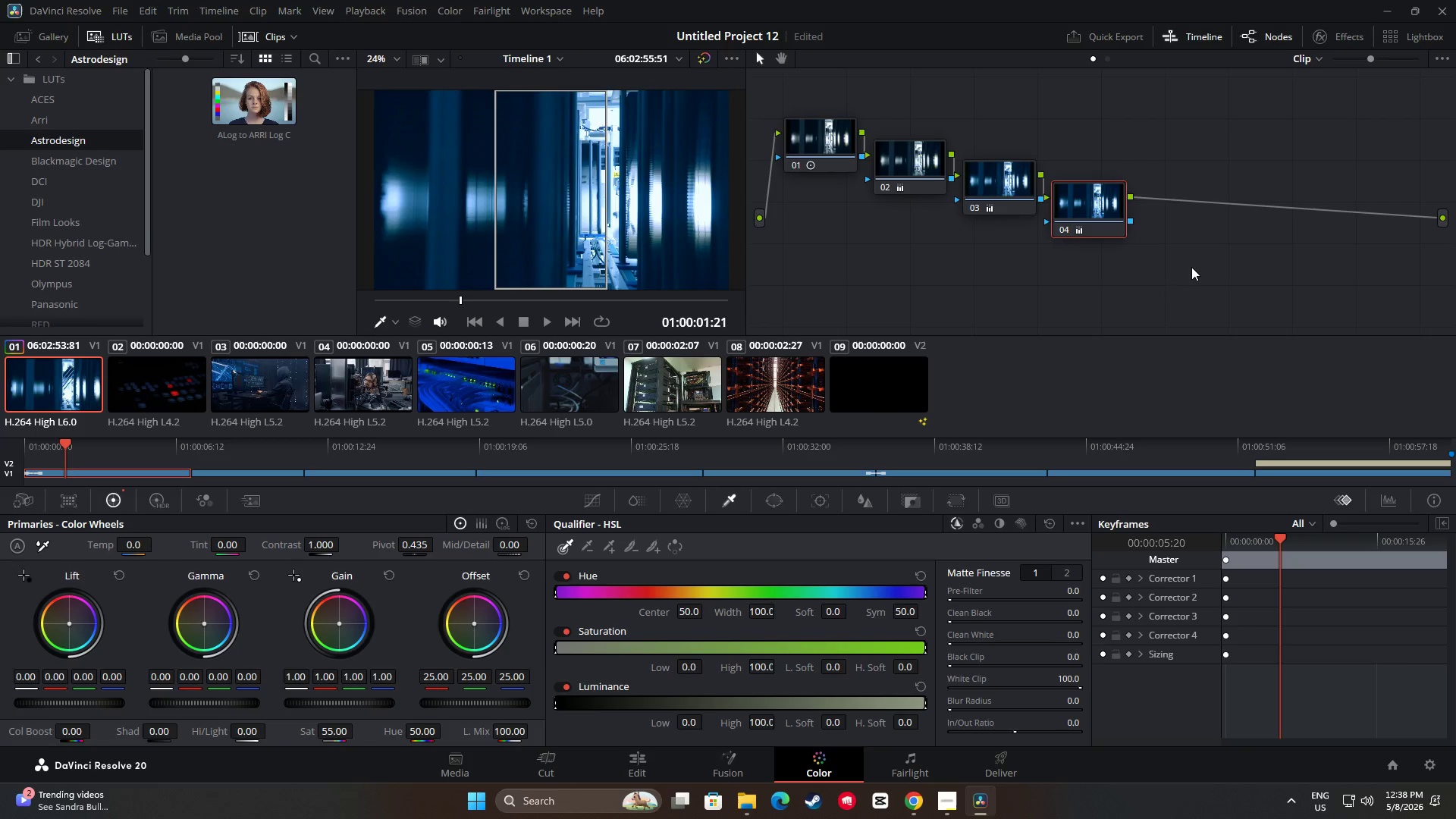 
key(Alt+AltLeft)
 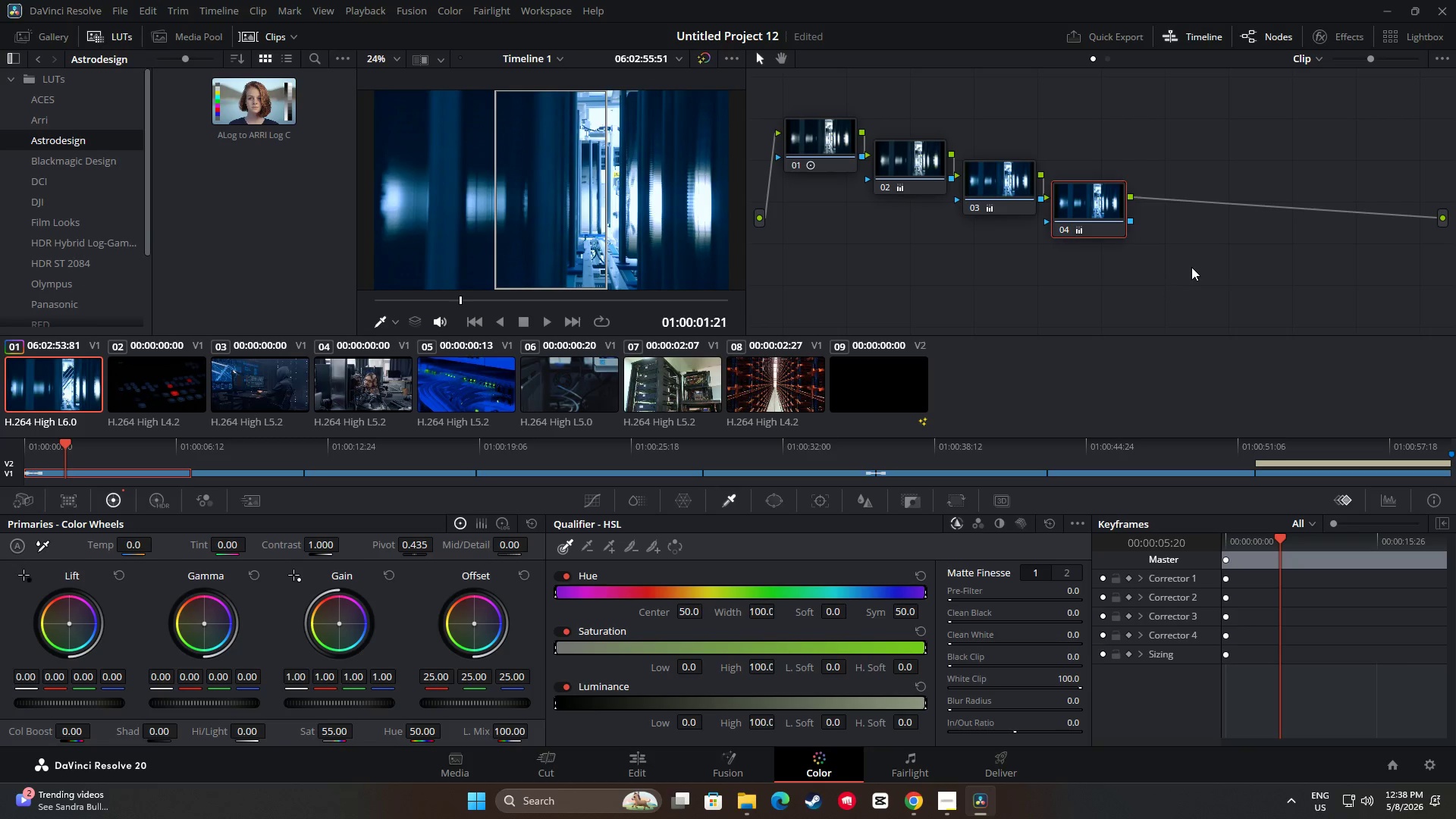 
key(Alt+S)
 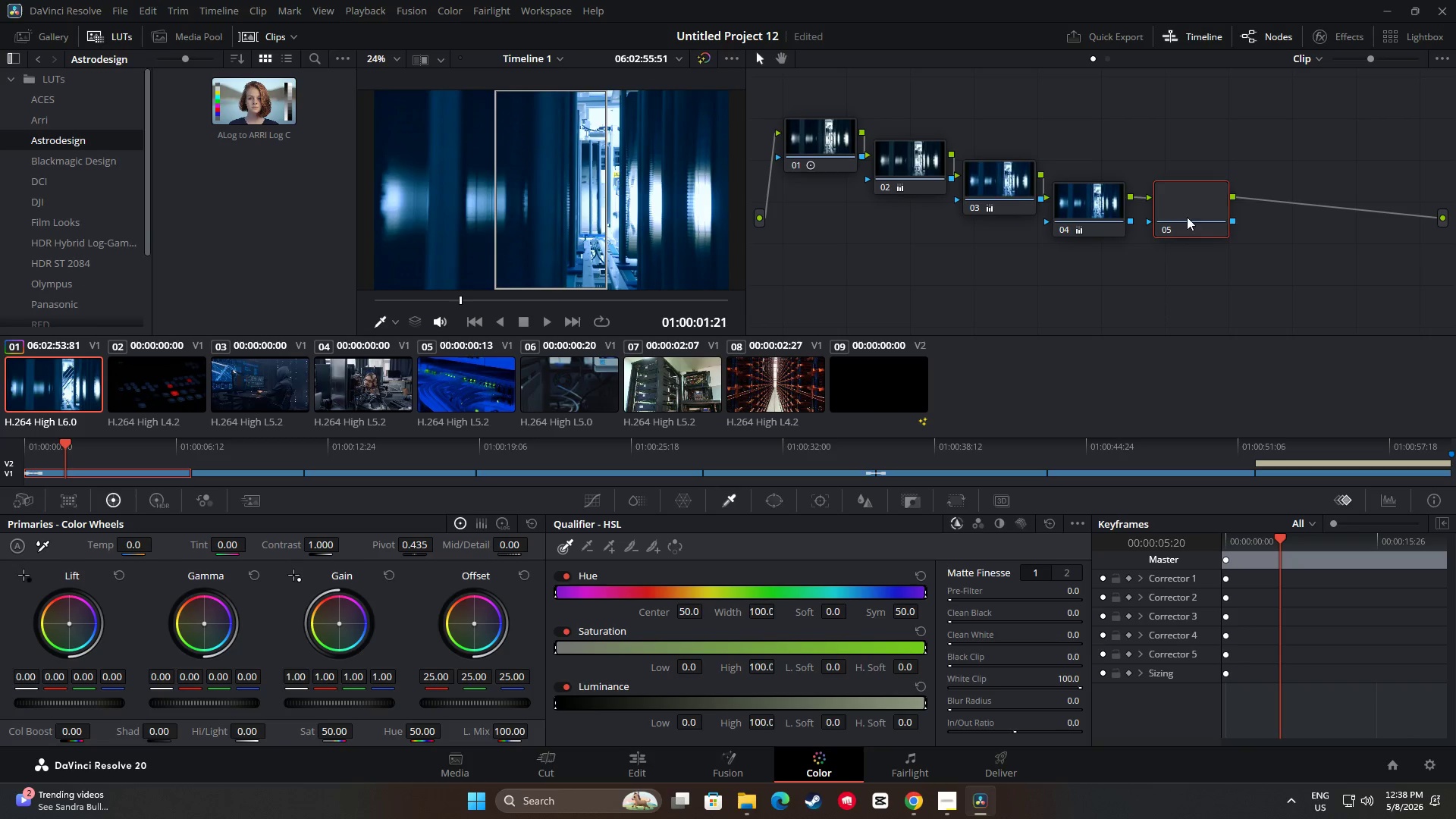 
left_click_drag(start_coordinate=[1189, 206], to_coordinate=[1176, 228])
 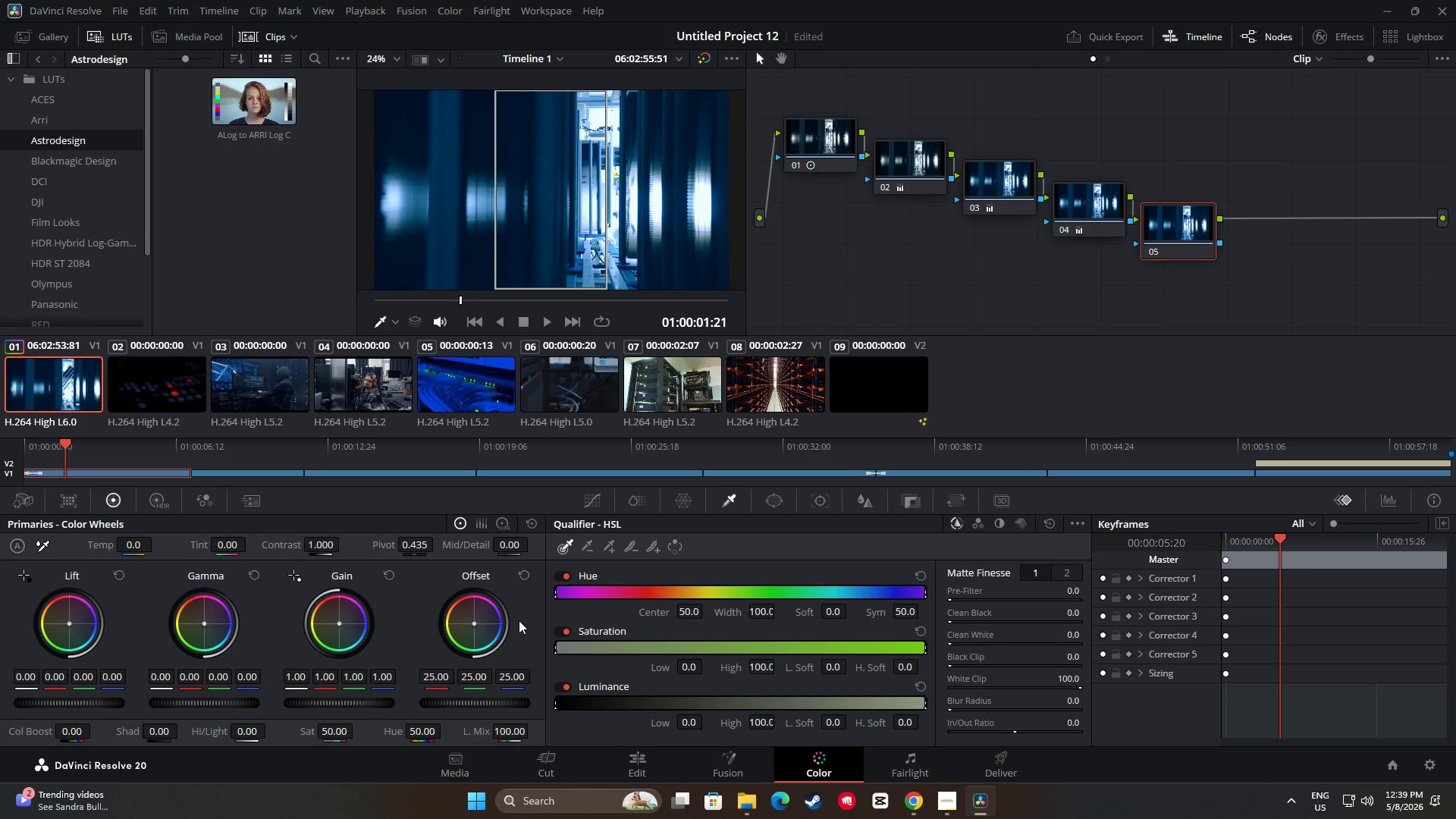 
wait(10.31)
 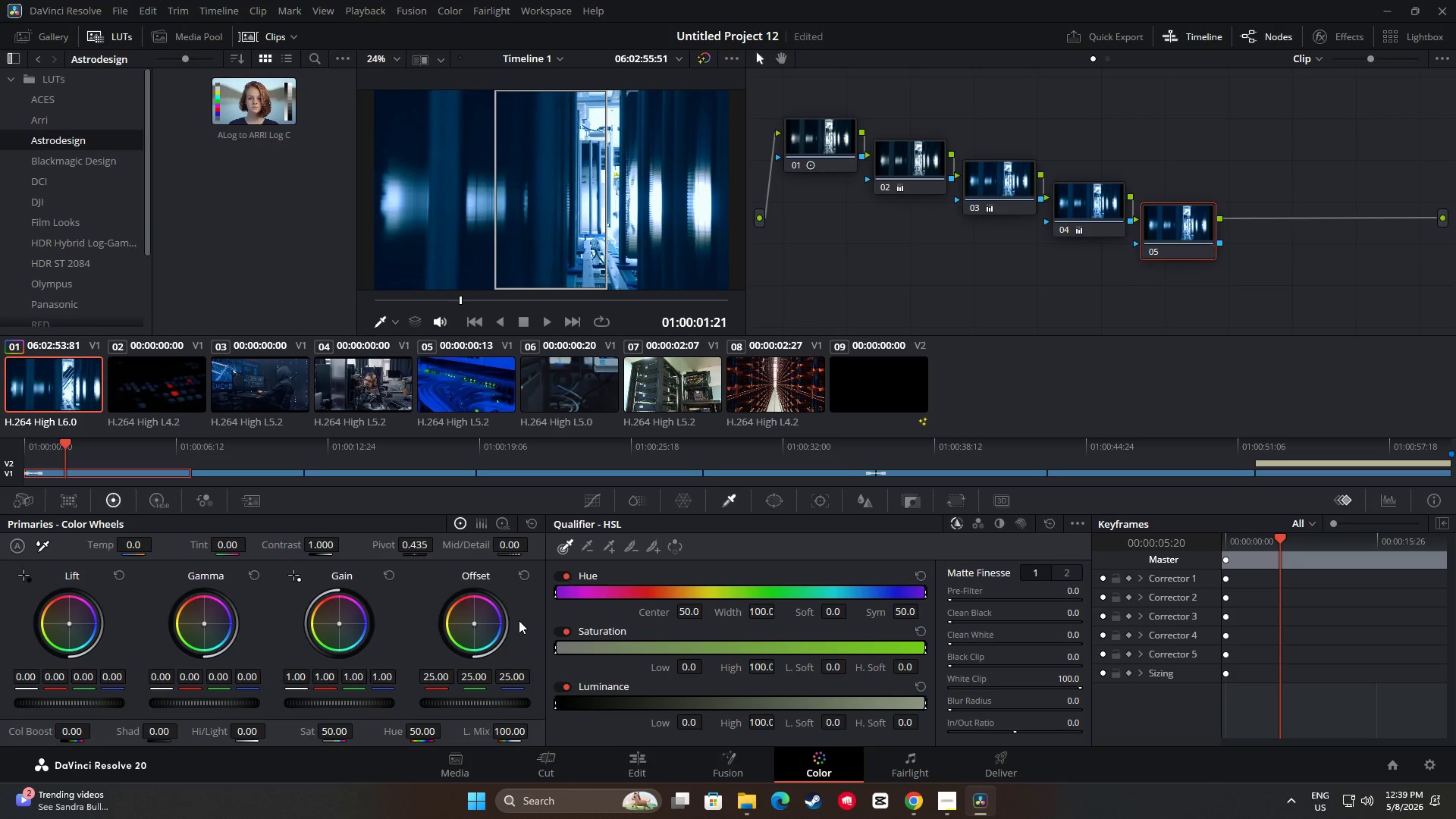 
left_click([459, 522])
 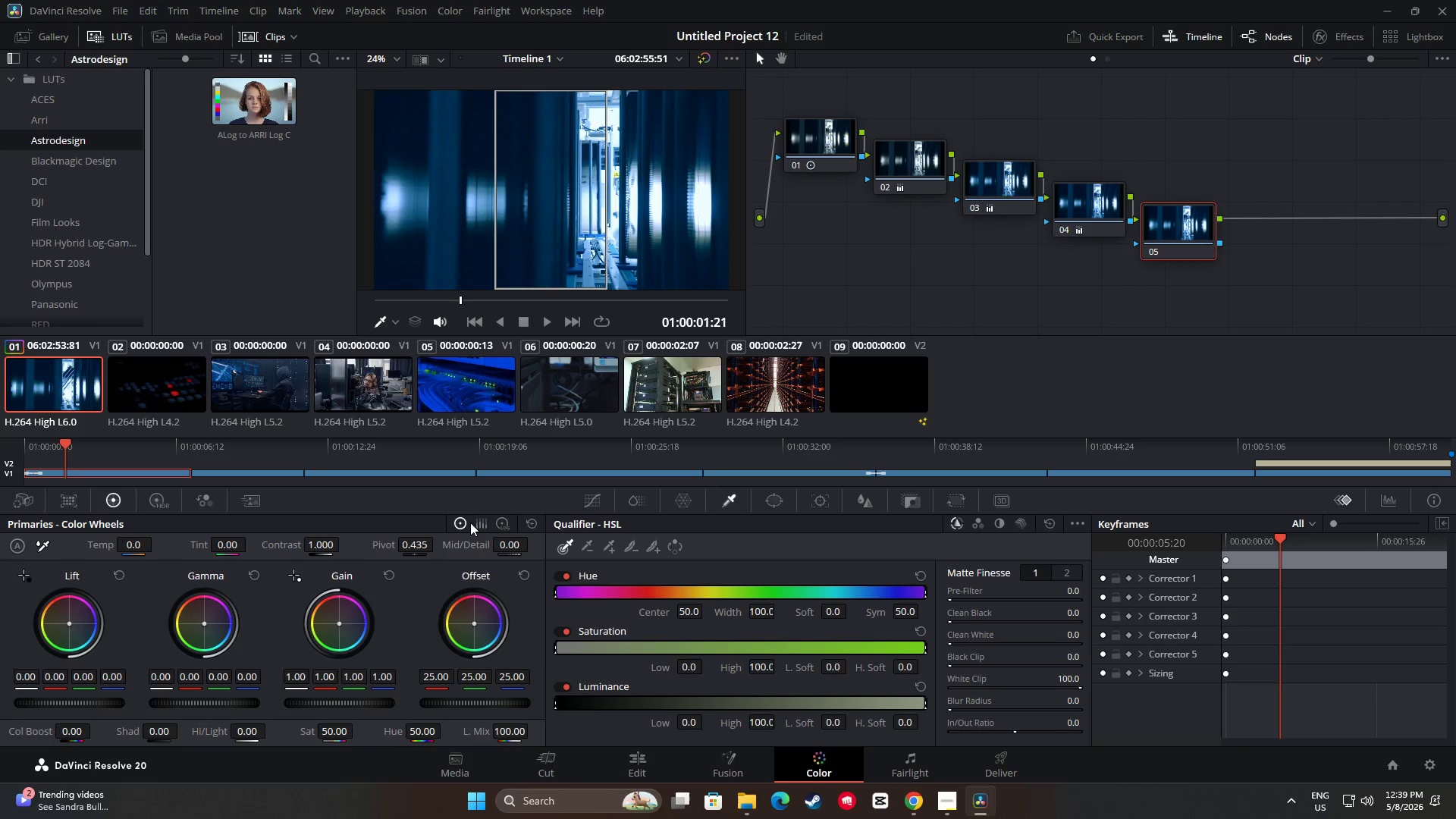 
left_click([500, 522])
 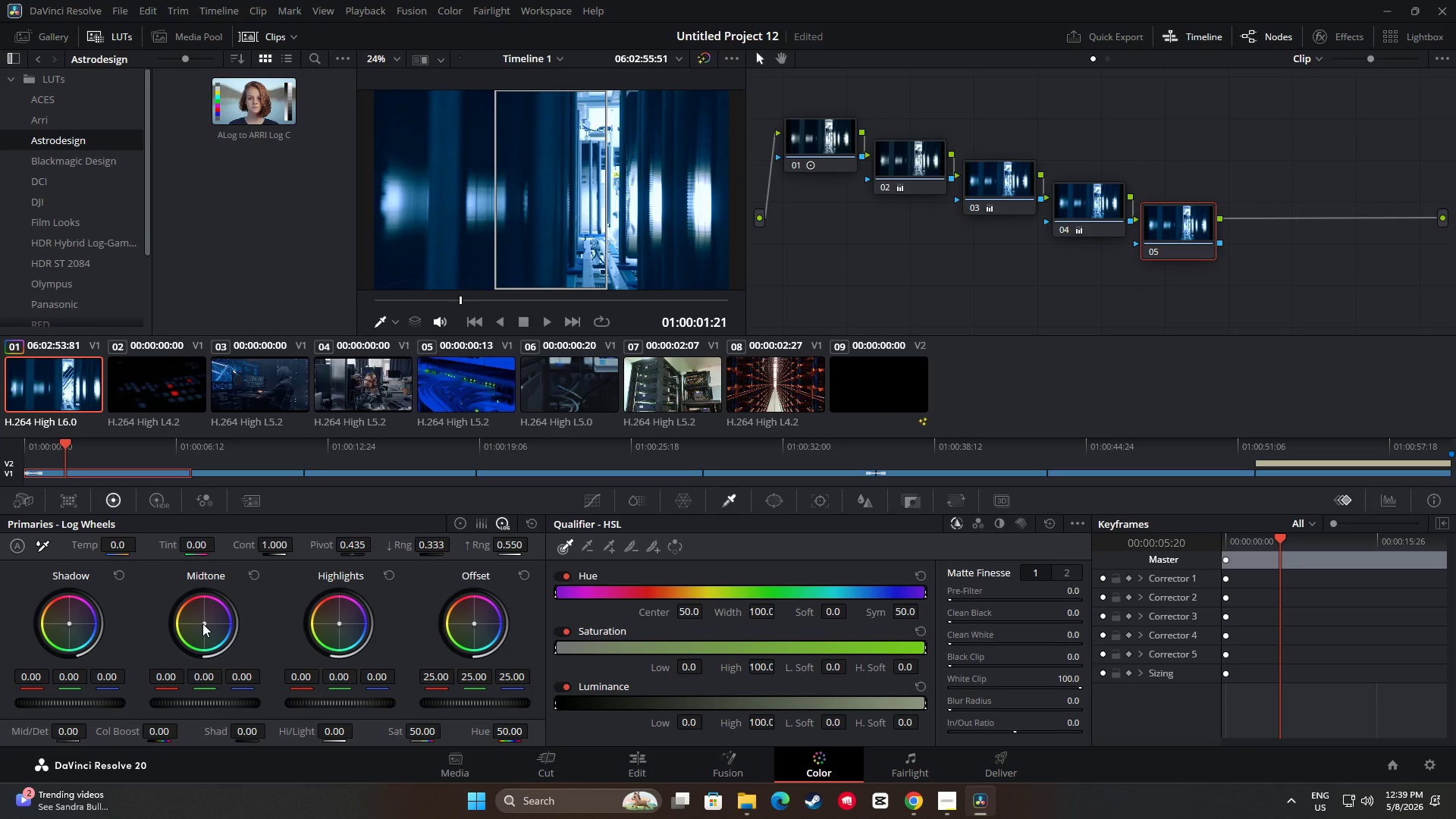 
left_click([202, 623])
 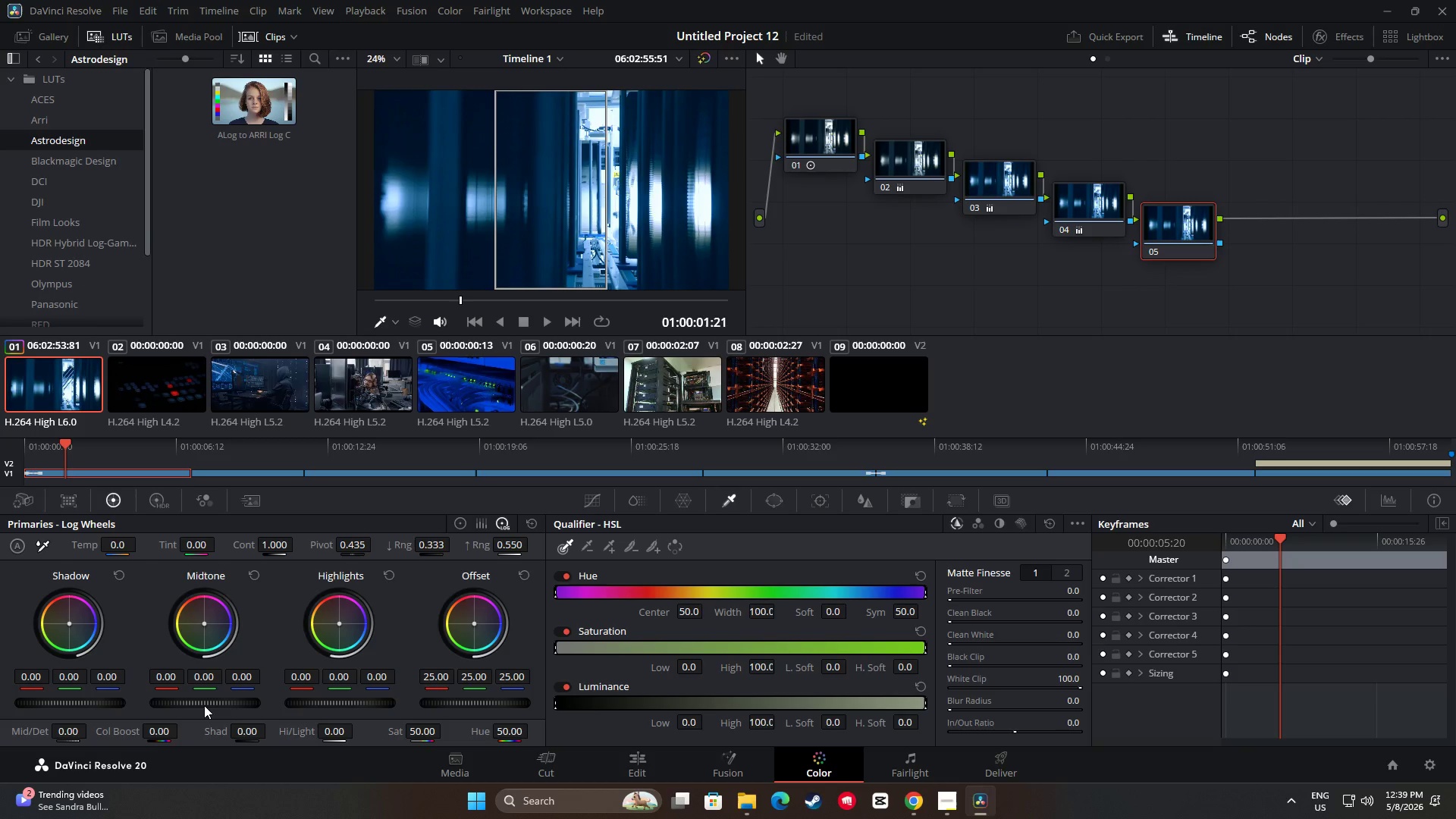 
left_click_drag(start_coordinate=[202, 703], to_coordinate=[308, 711])
 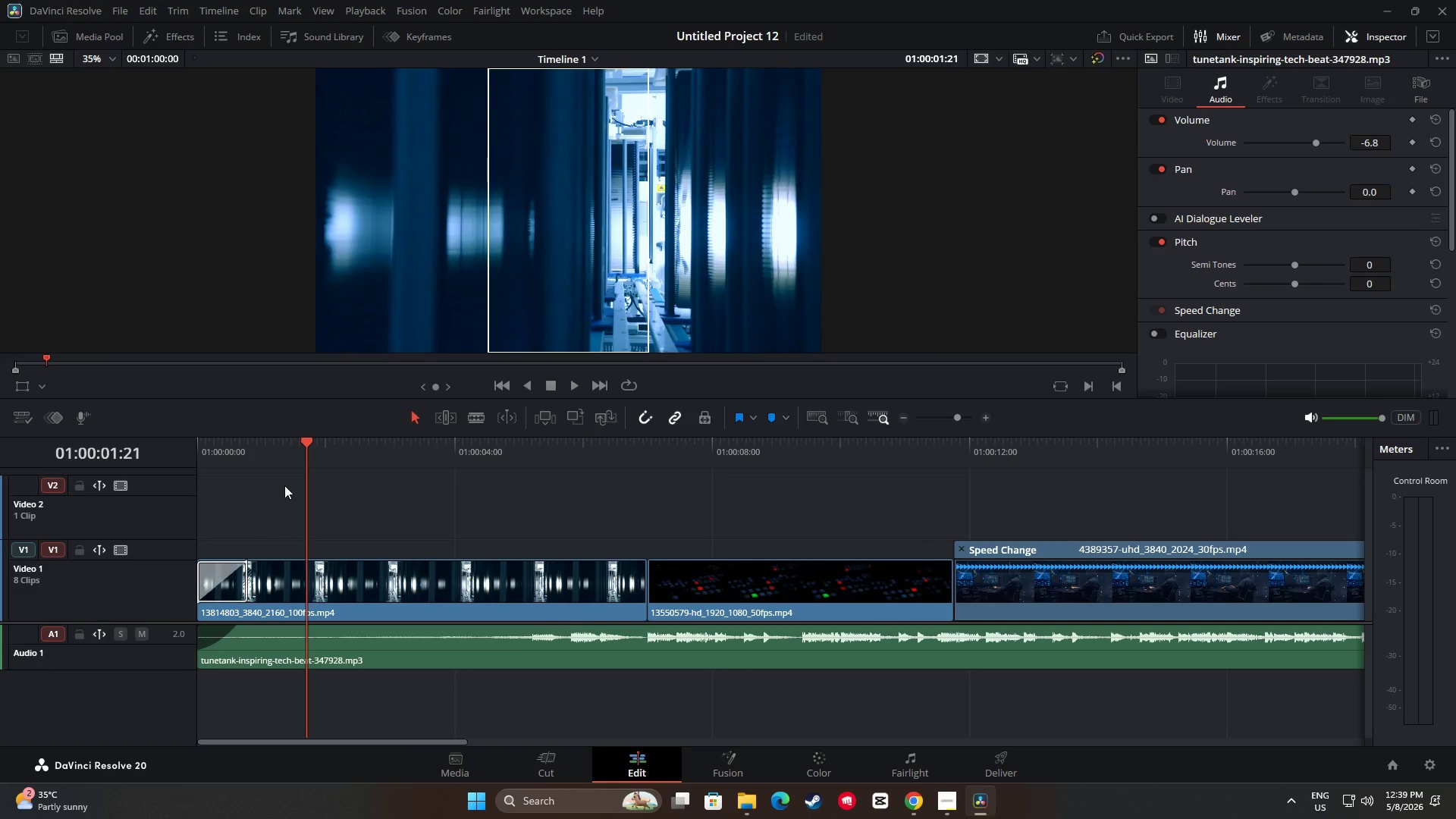 
left_click_drag(start_coordinate=[309, 448], to_coordinate=[157, 452])
 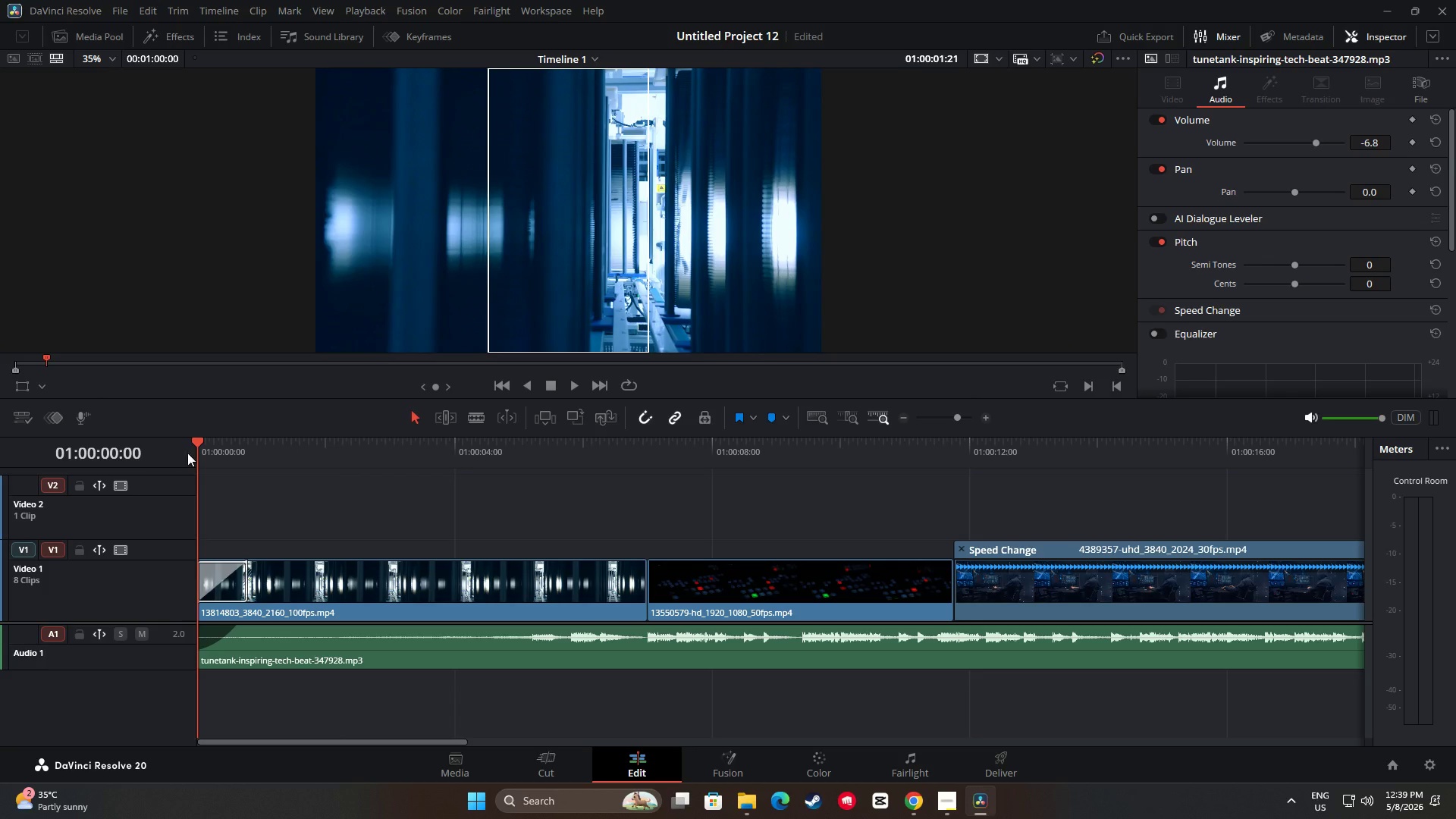 
key(Space)
 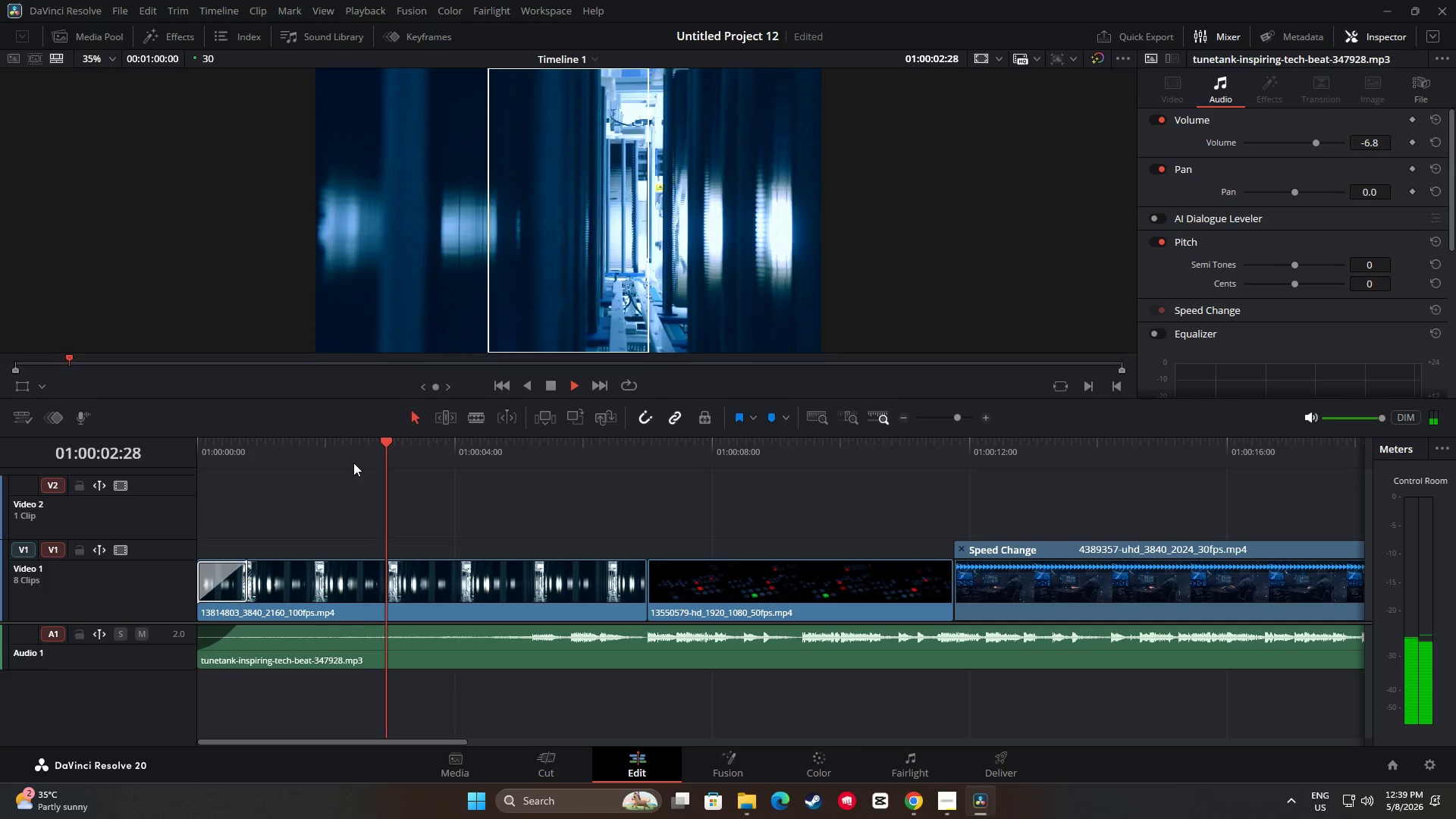 
key(Space)
 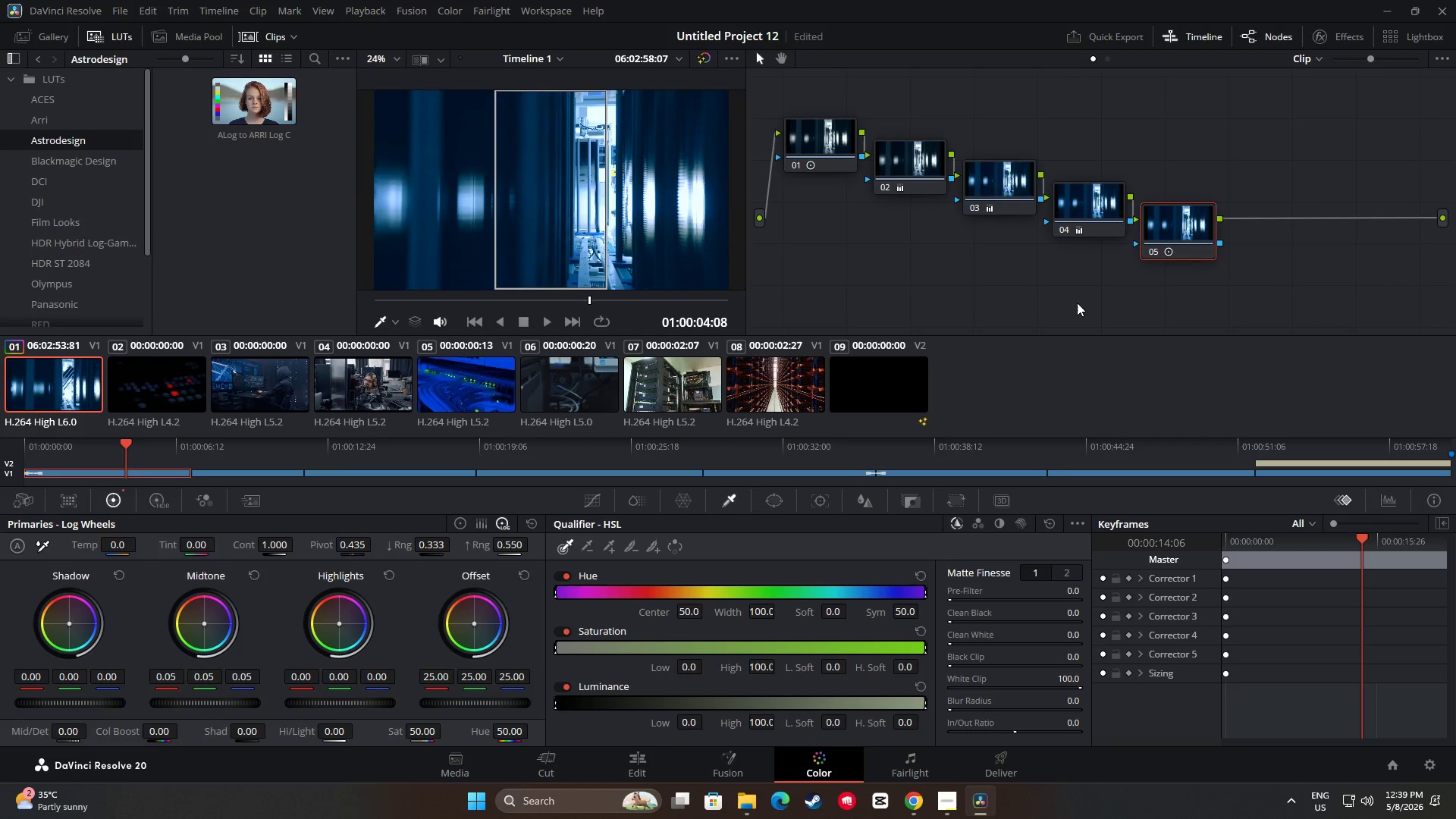 
left_click([1094, 214])
 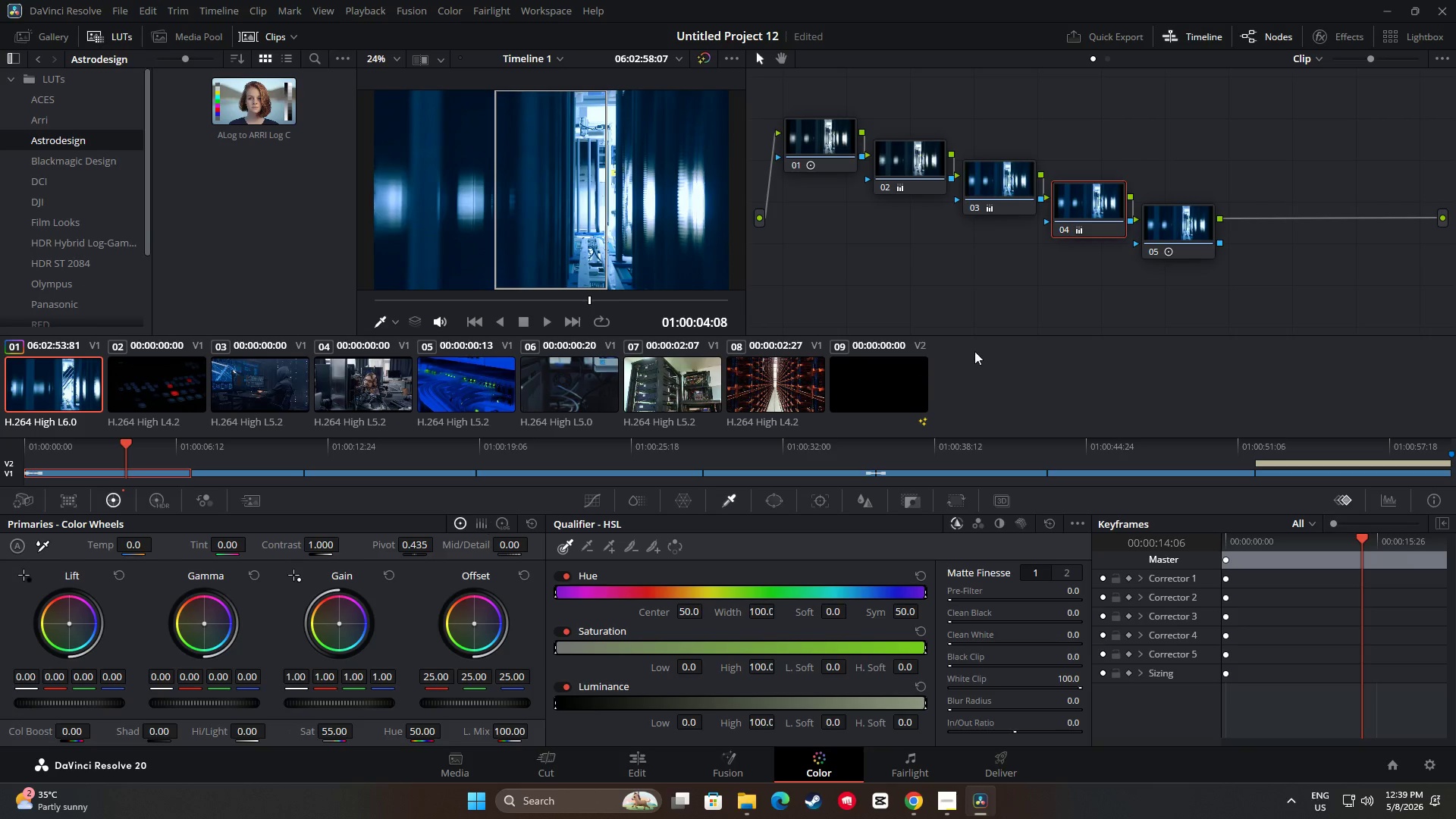 
left_click([999, 187])
 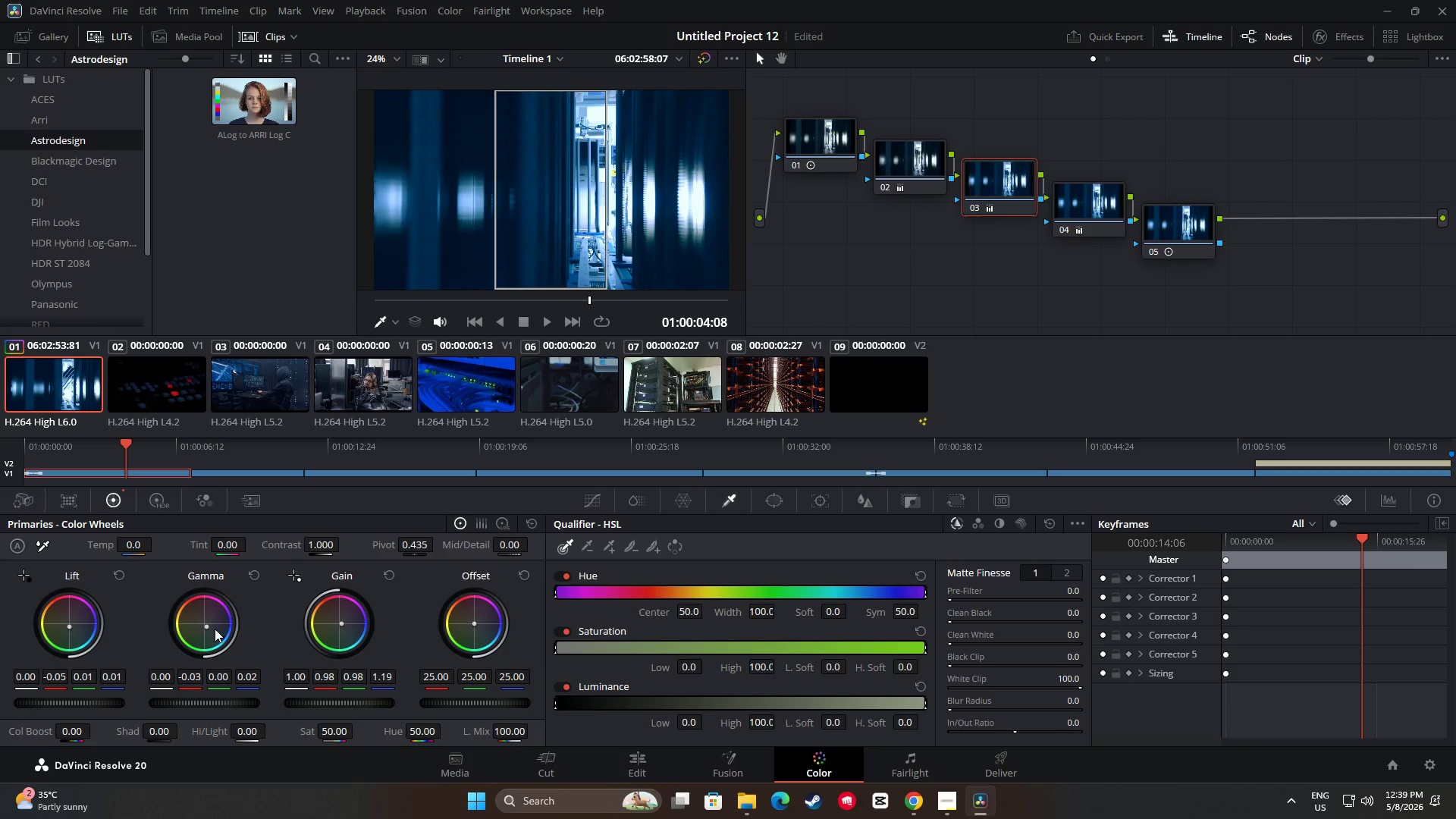 
left_click_drag(start_coordinate=[207, 627], to_coordinate=[196, 604])
 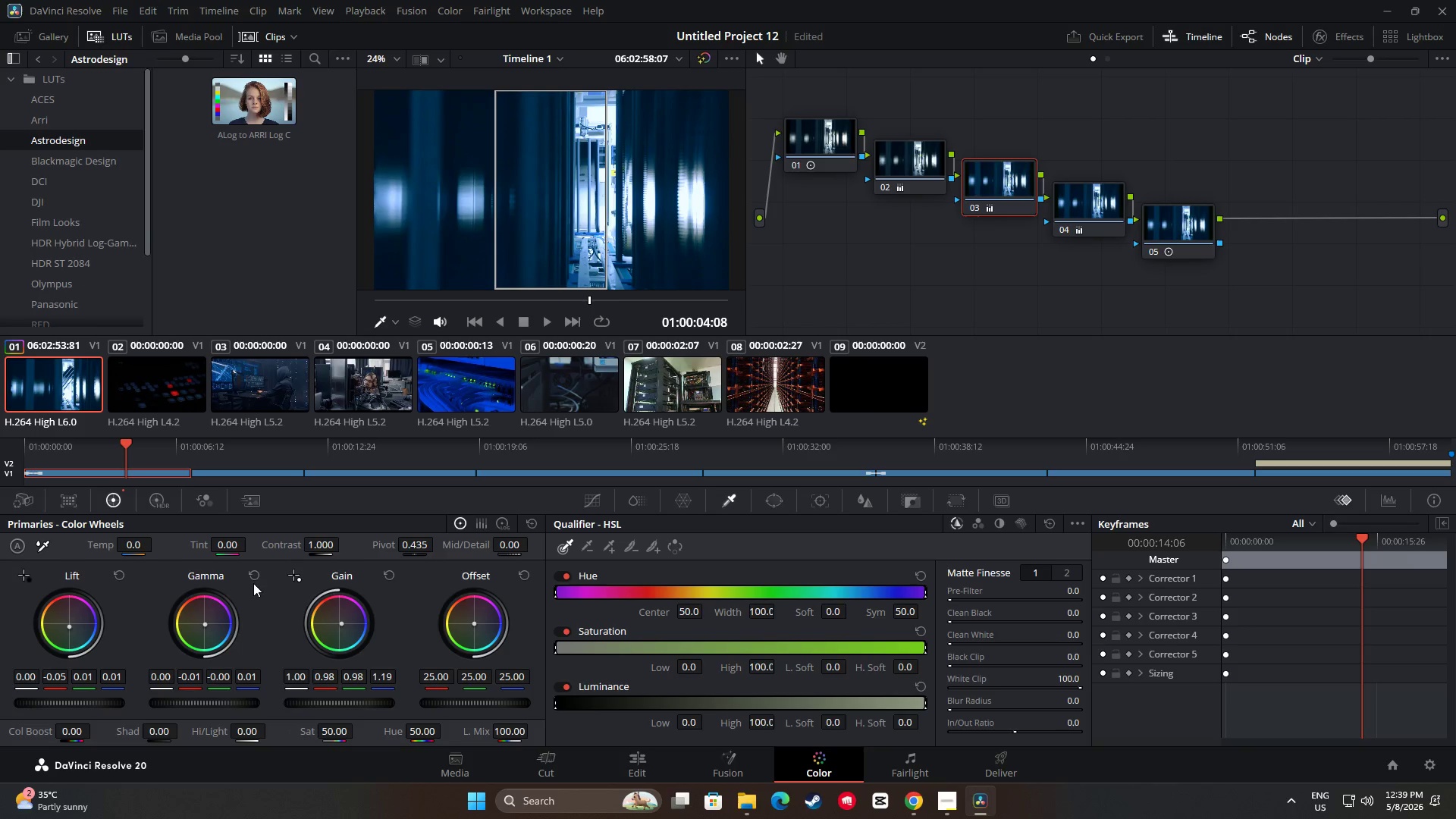 
left_click([257, 571])
 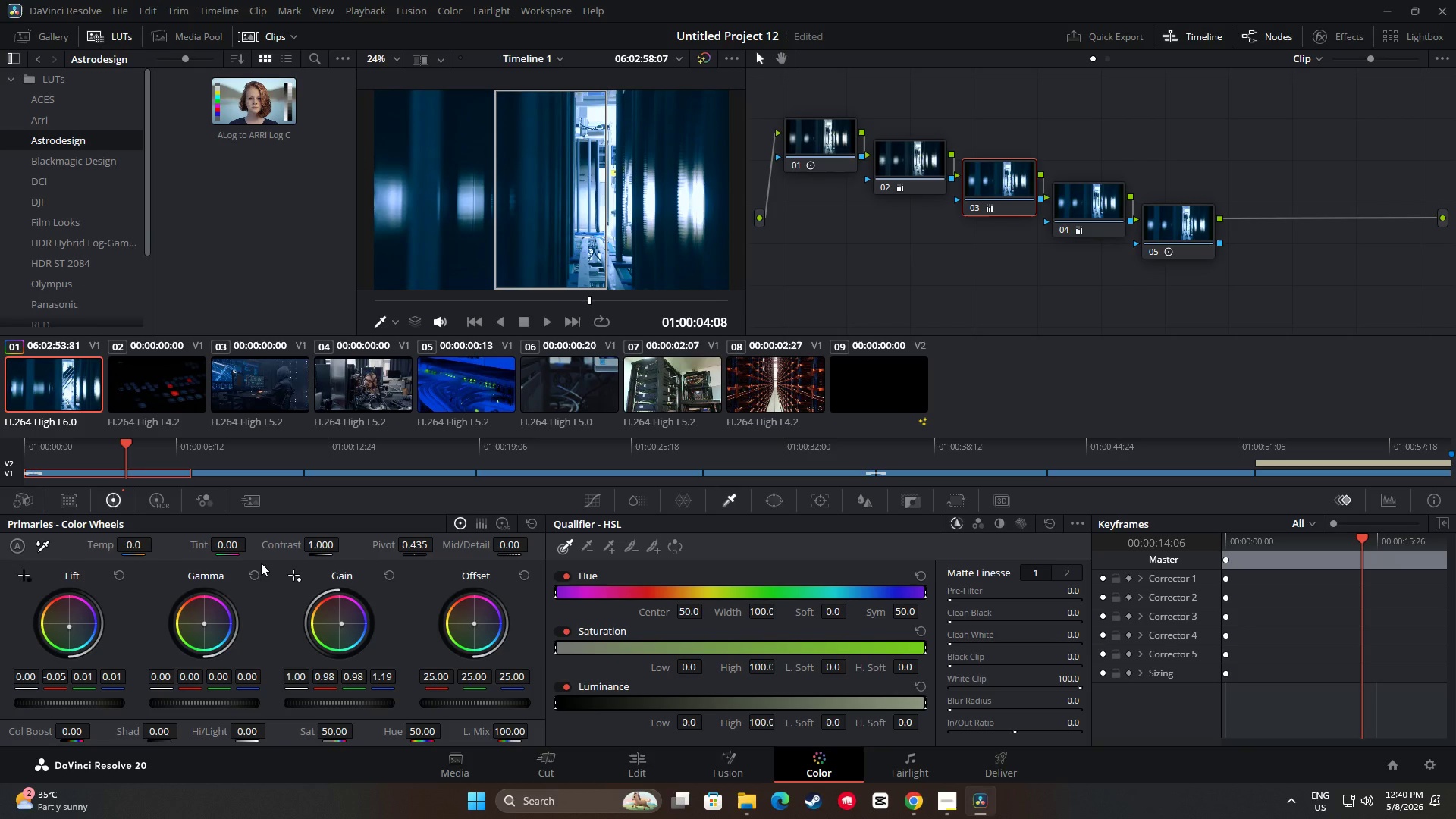 
wait(21.25)
 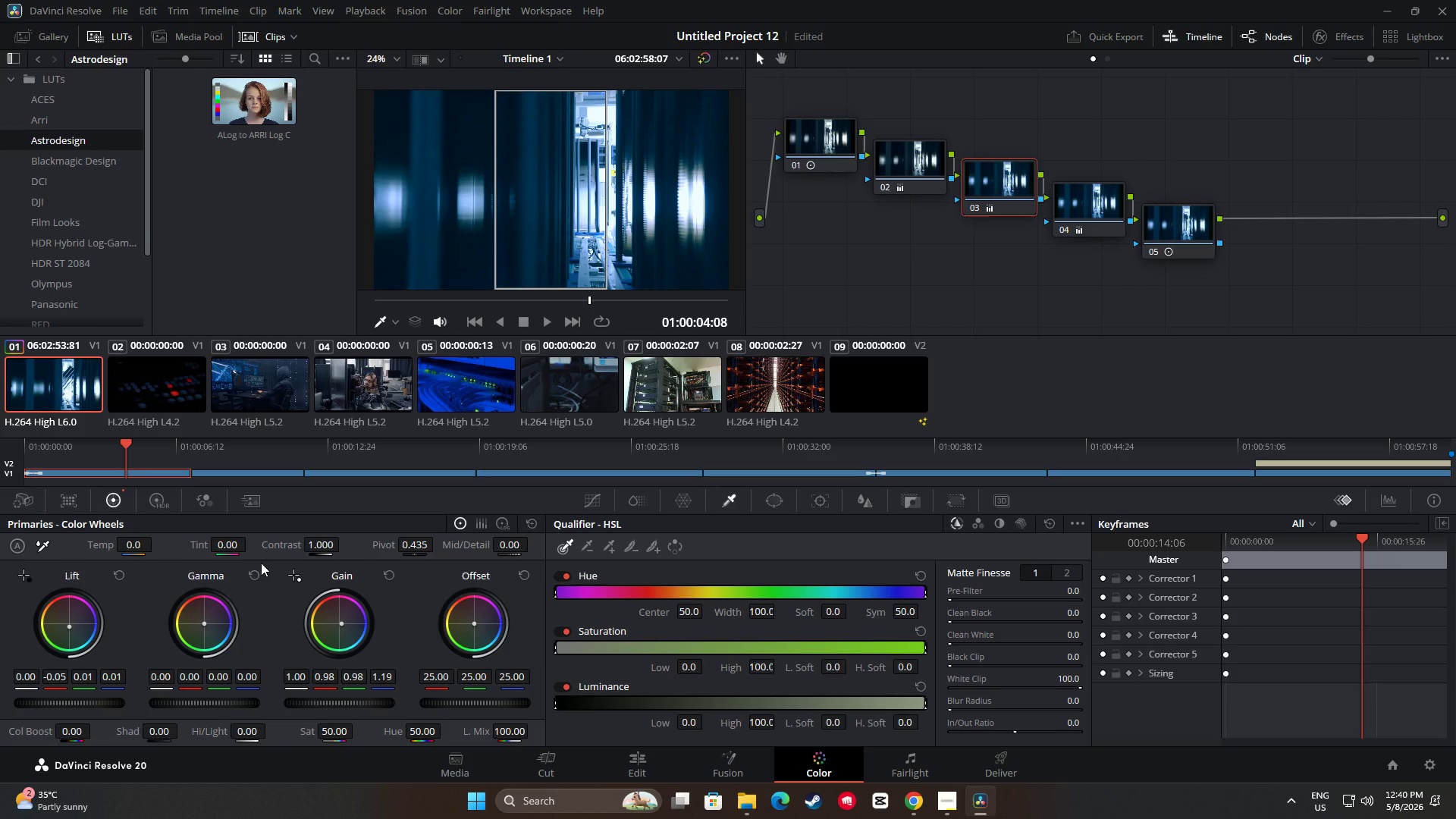 
left_click_drag(start_coordinate=[203, 622], to_coordinate=[212, 620])
 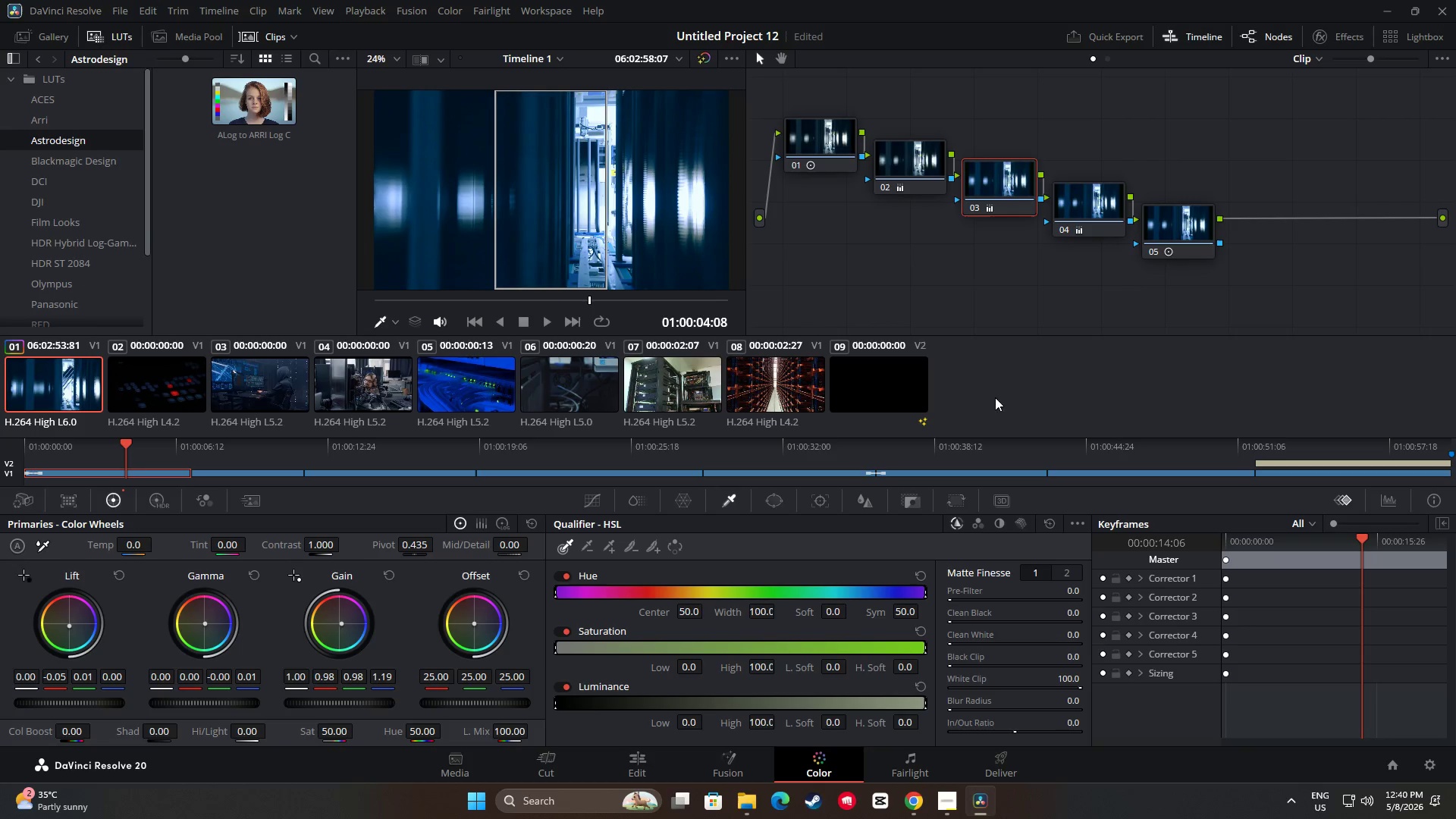 
wait(5.78)
 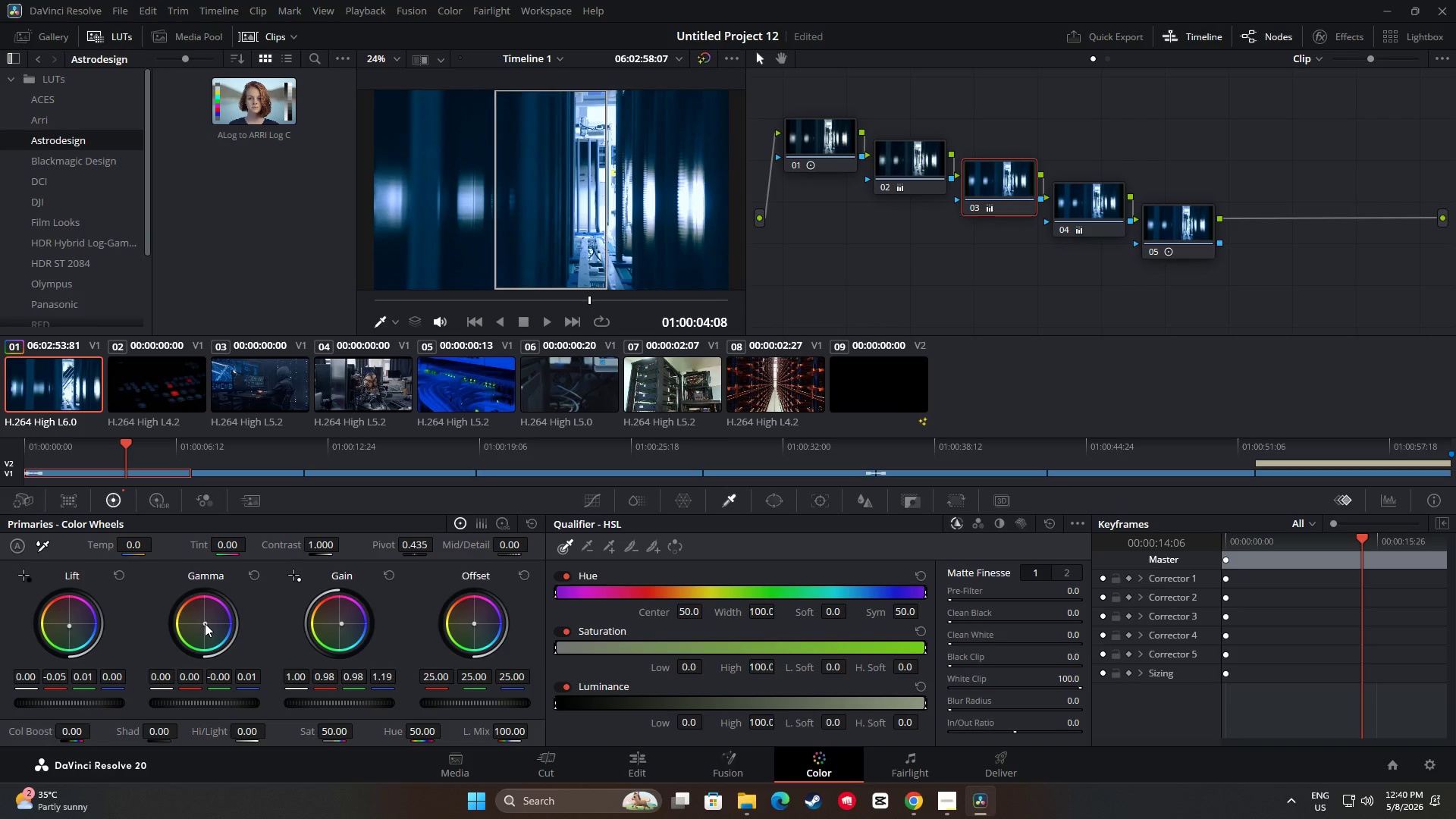 
left_click([1087, 213])
 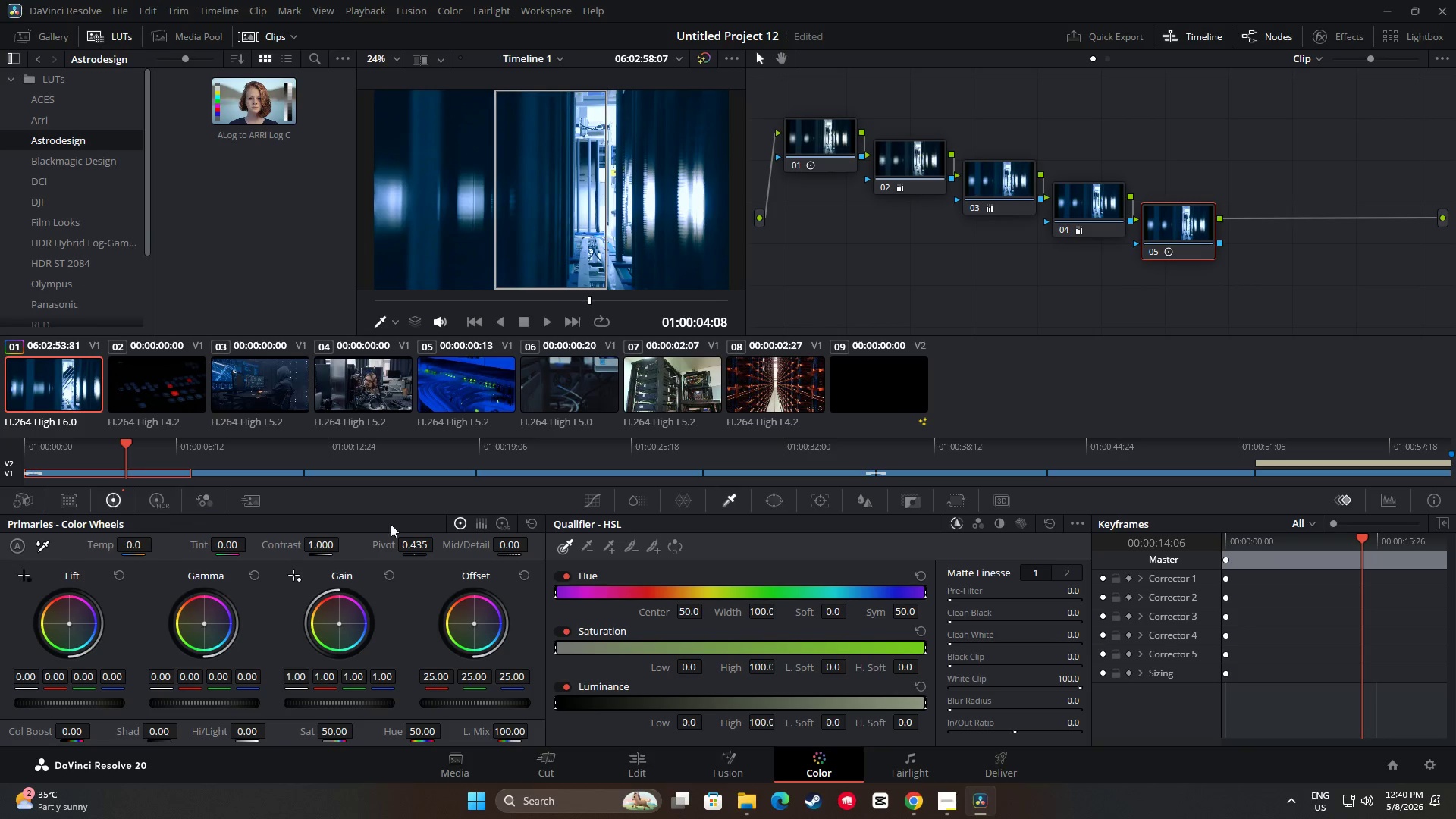 
wait(6.75)
 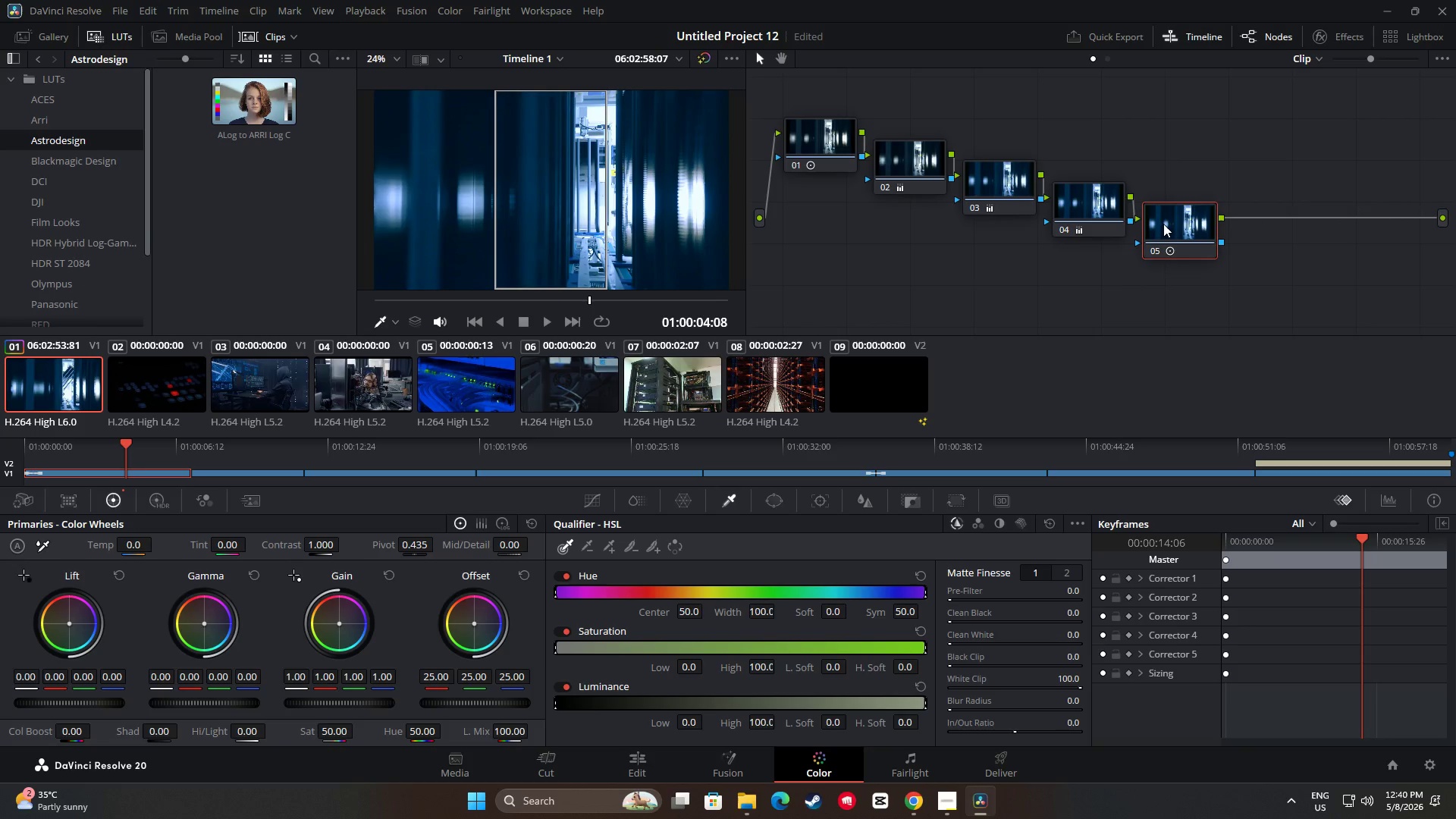 
left_click([460, 523])
 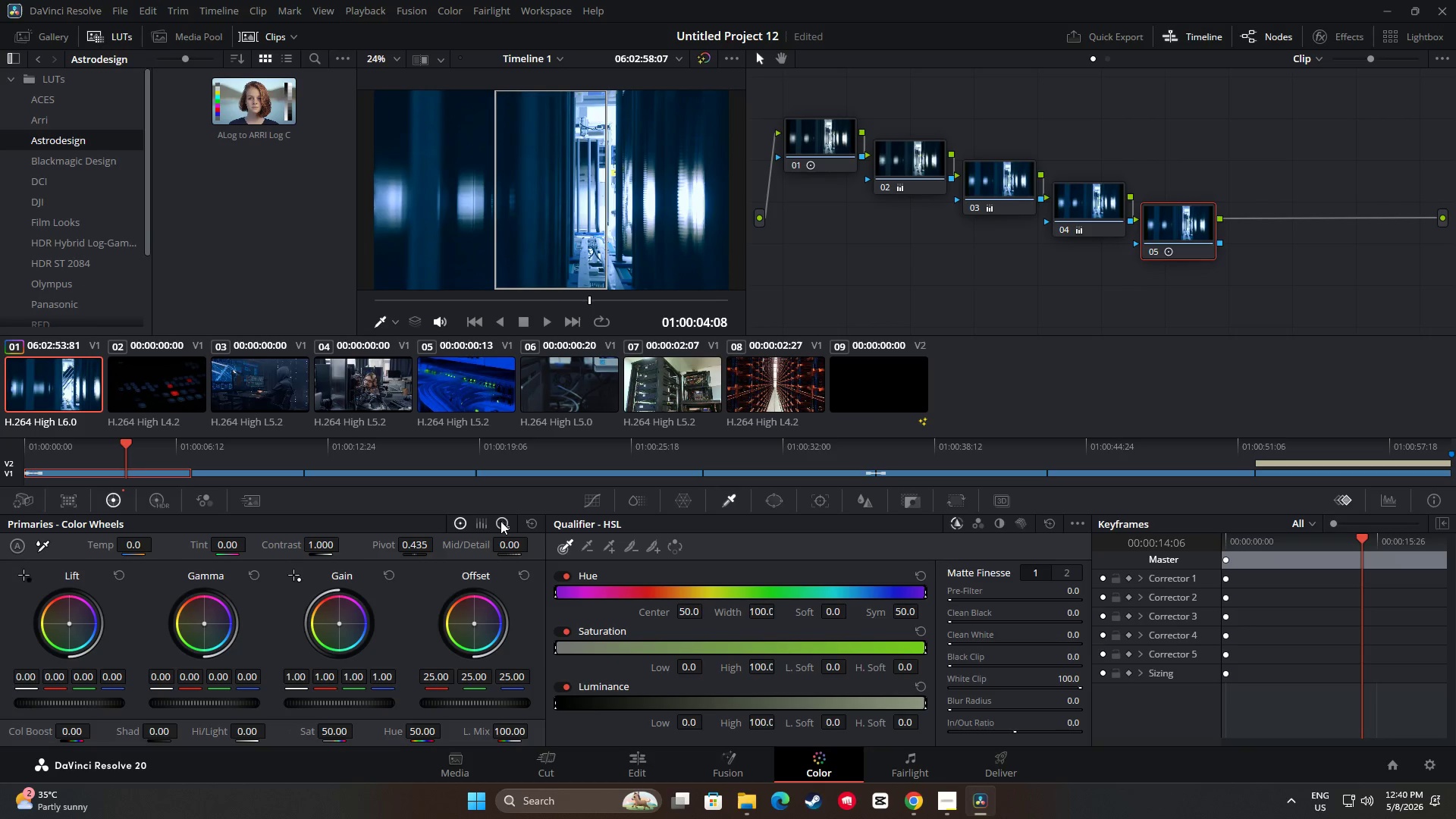 
left_click([500, 521])
 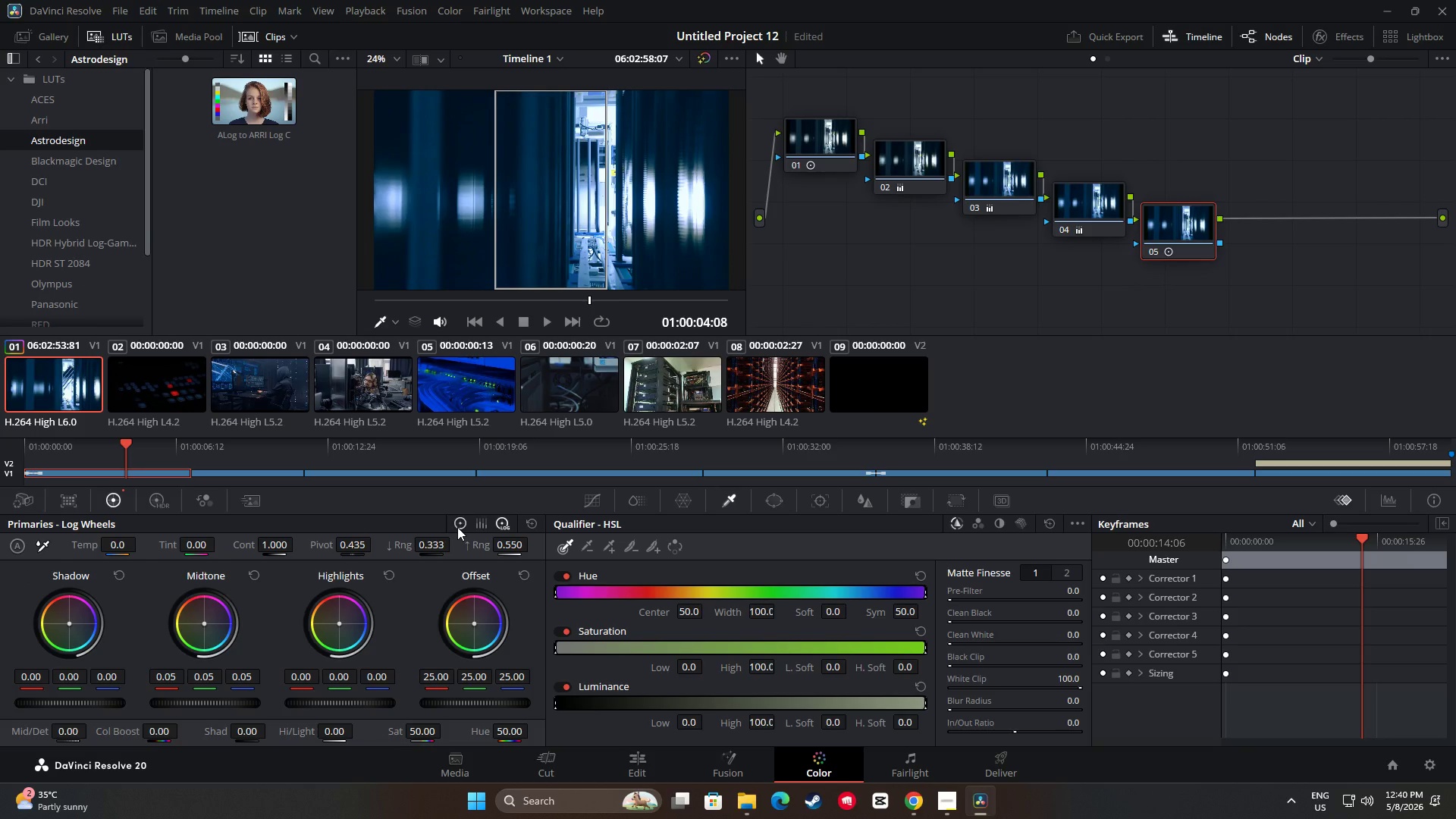 
left_click([457, 527])
 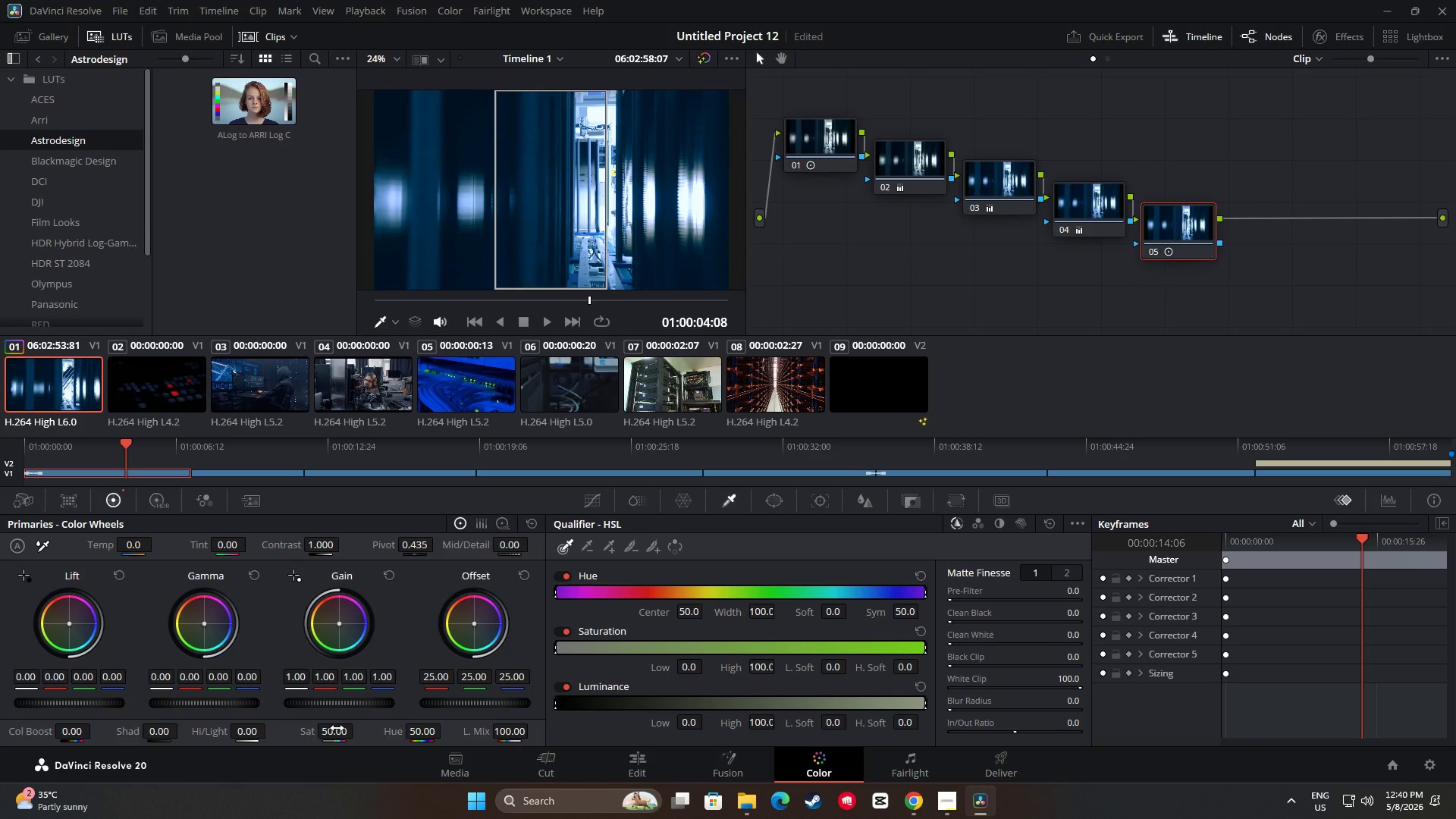 
wait(6.8)
 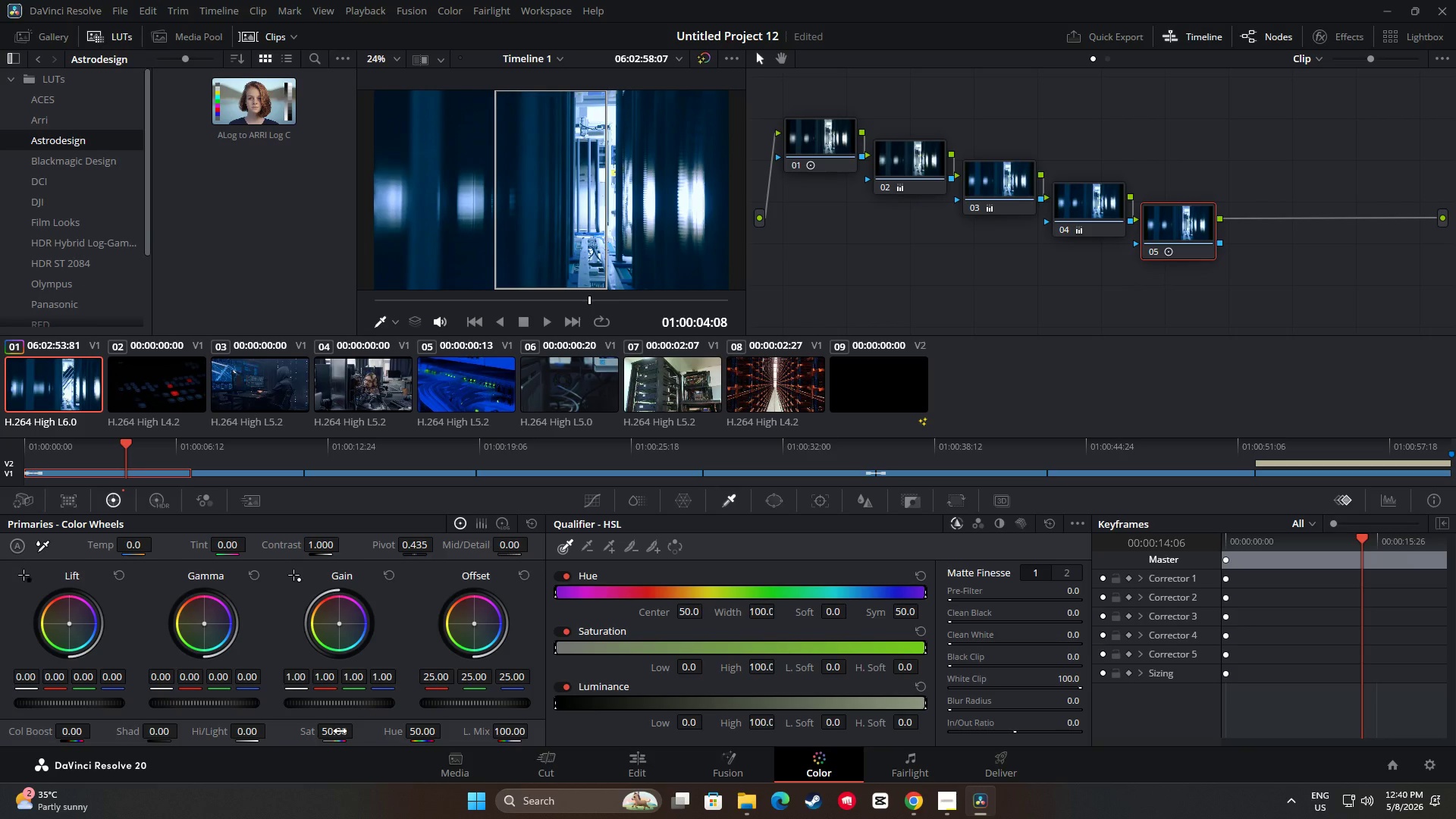 
left_click([1078, 212])
 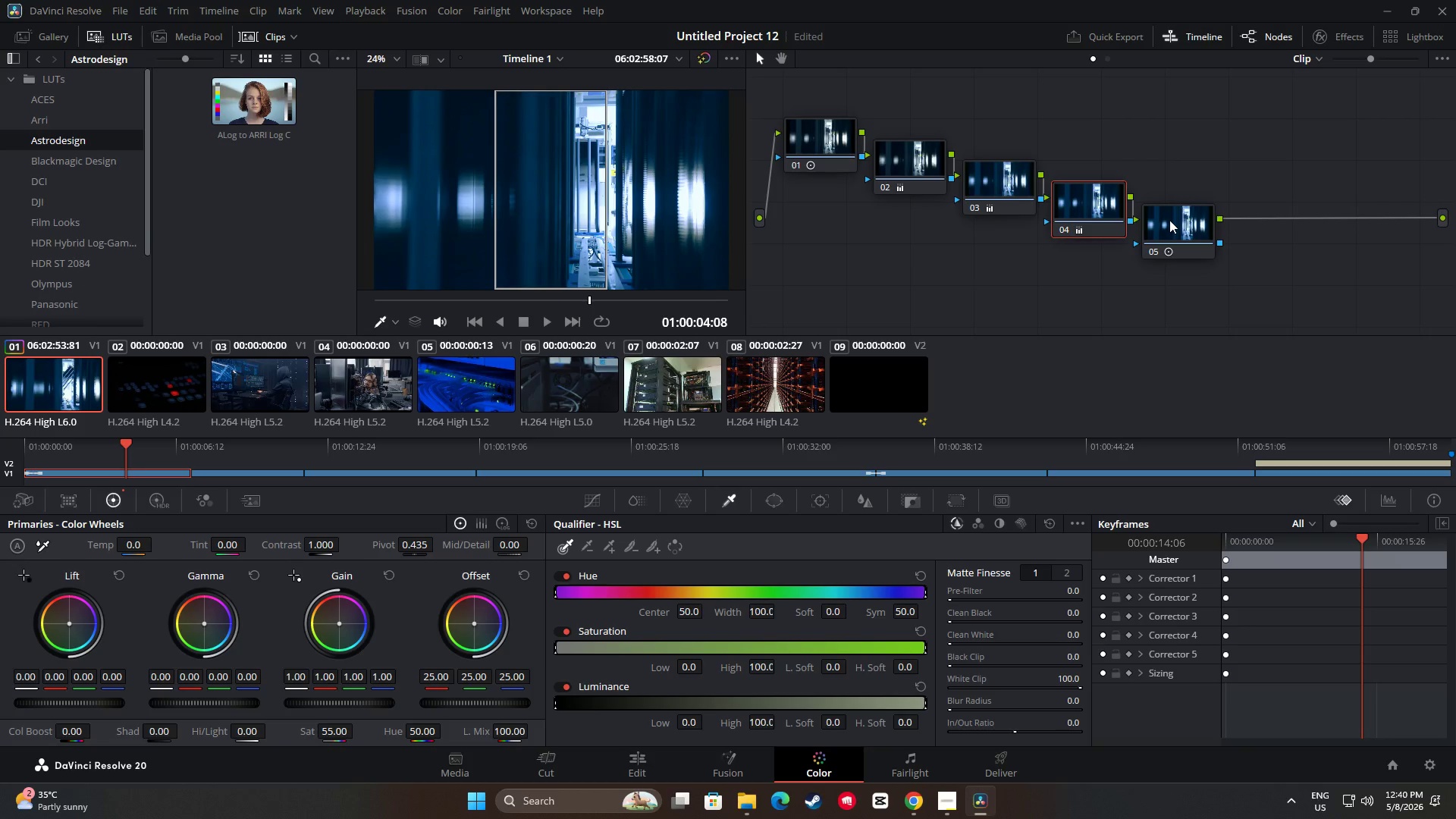 
left_click([1169, 220])
 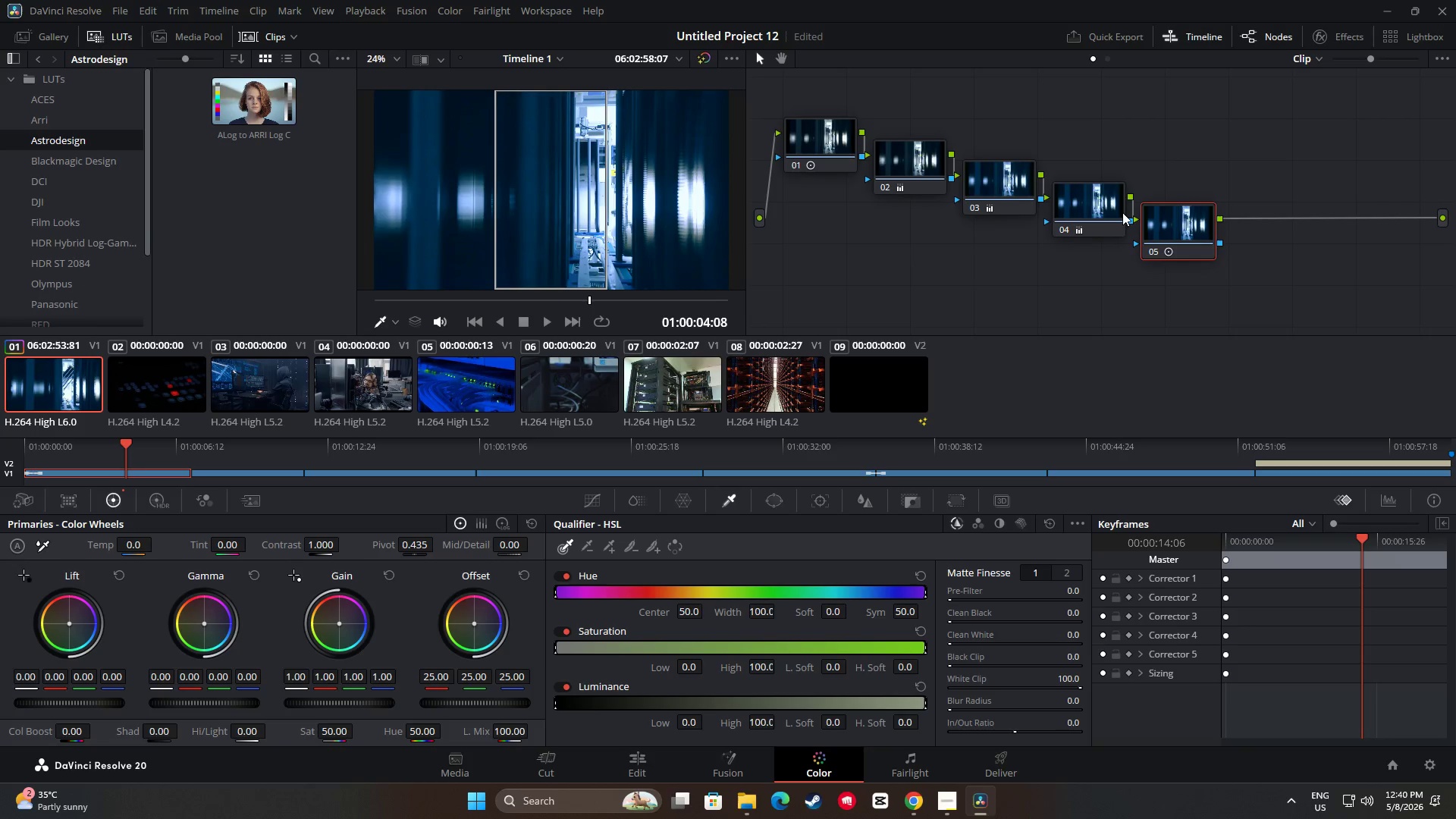 
left_click([1089, 199])
 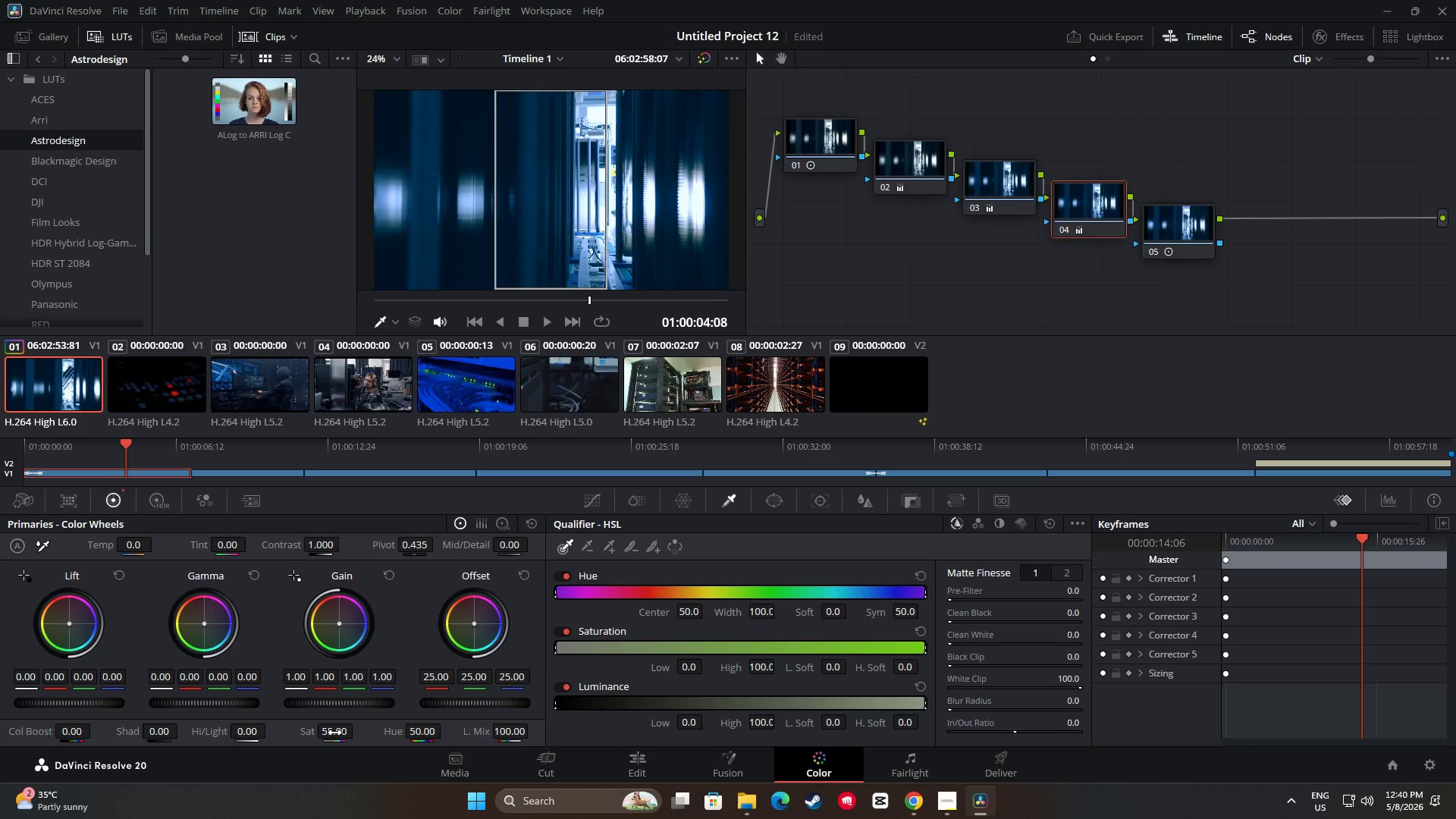 
left_click_drag(start_coordinate=[337, 733], to_coordinate=[318, 735])
 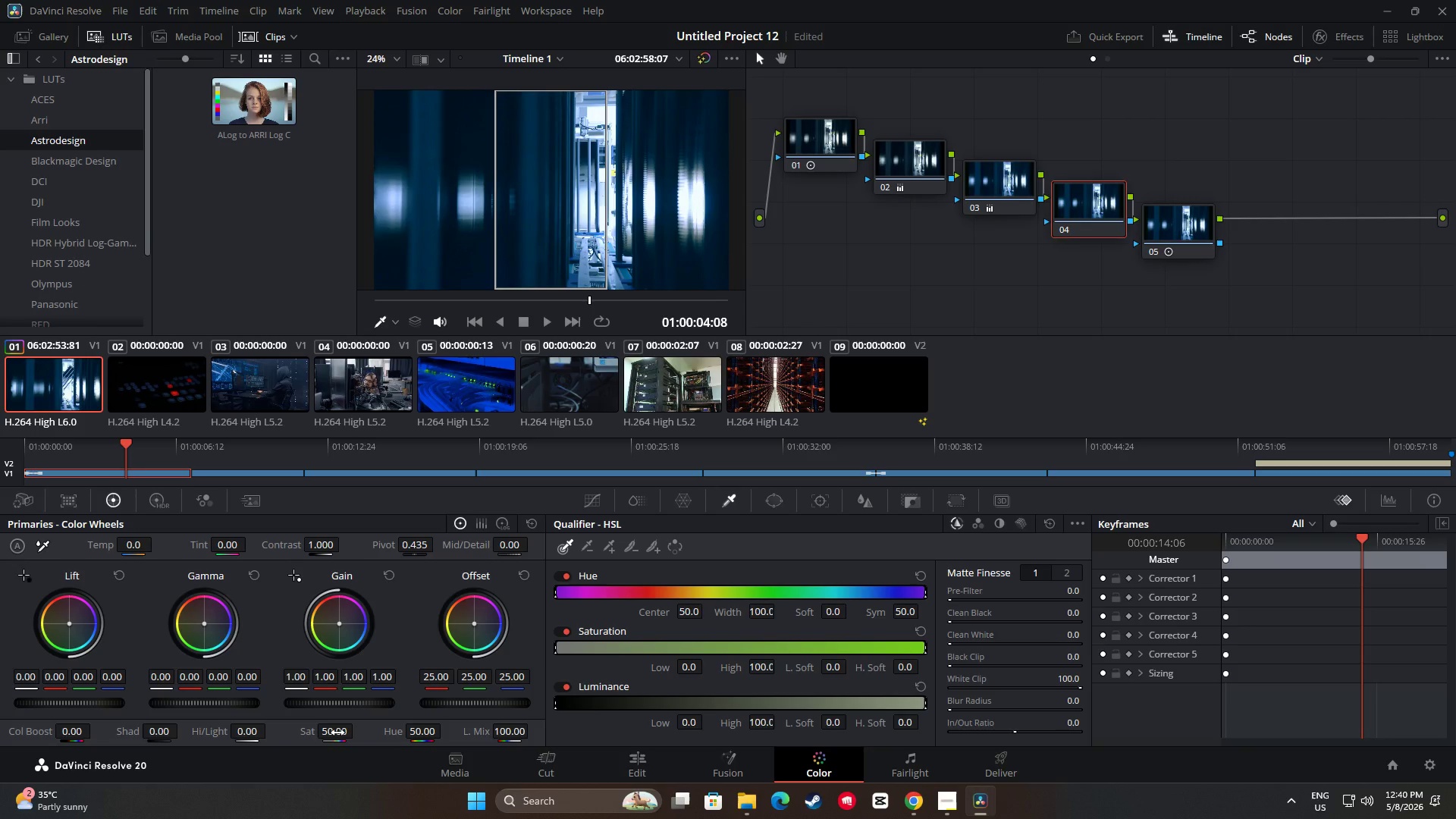 
left_click_drag(start_coordinate=[337, 733], to_coordinate=[318, 736])
 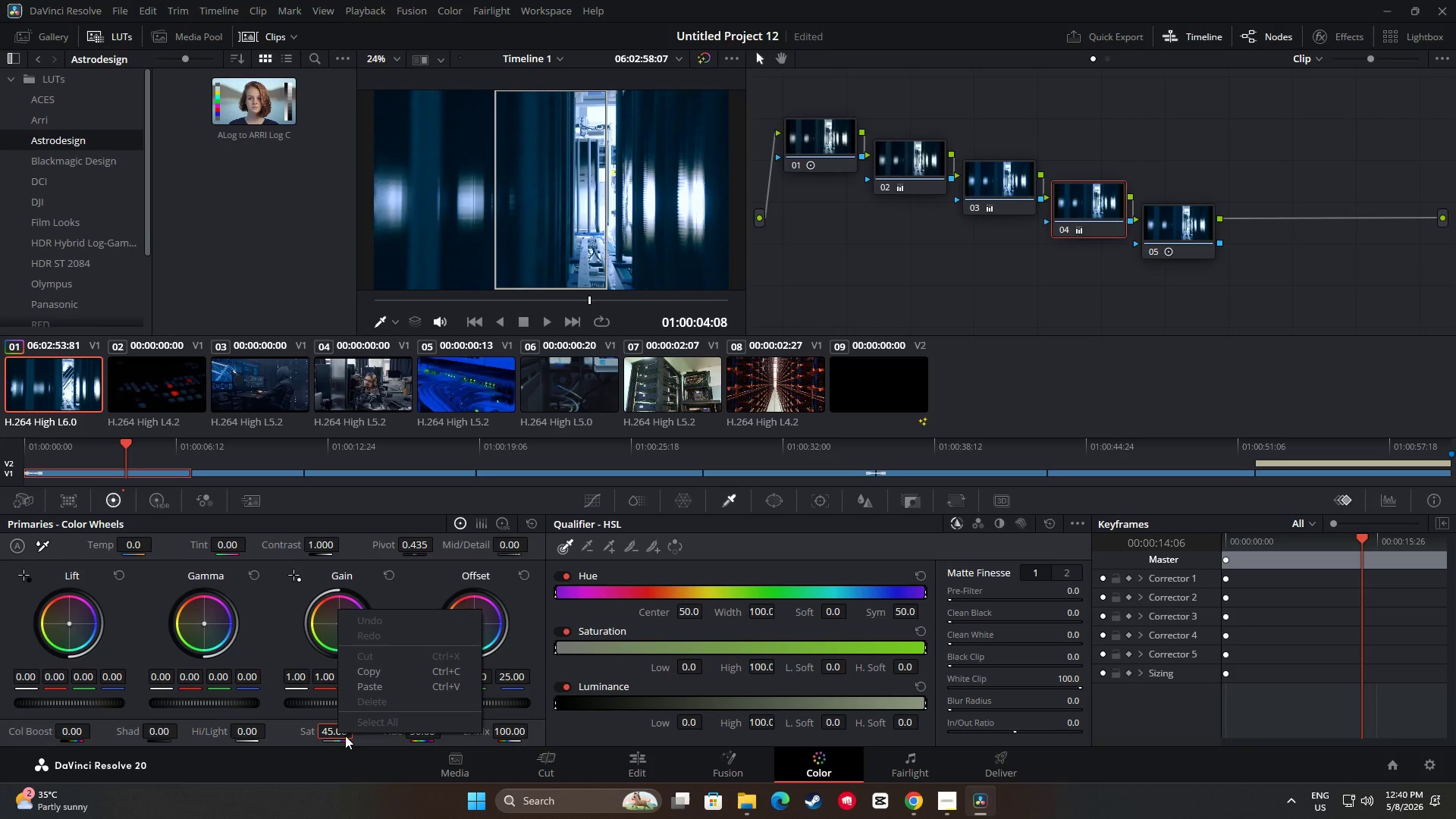 
left_click([318, 736])
 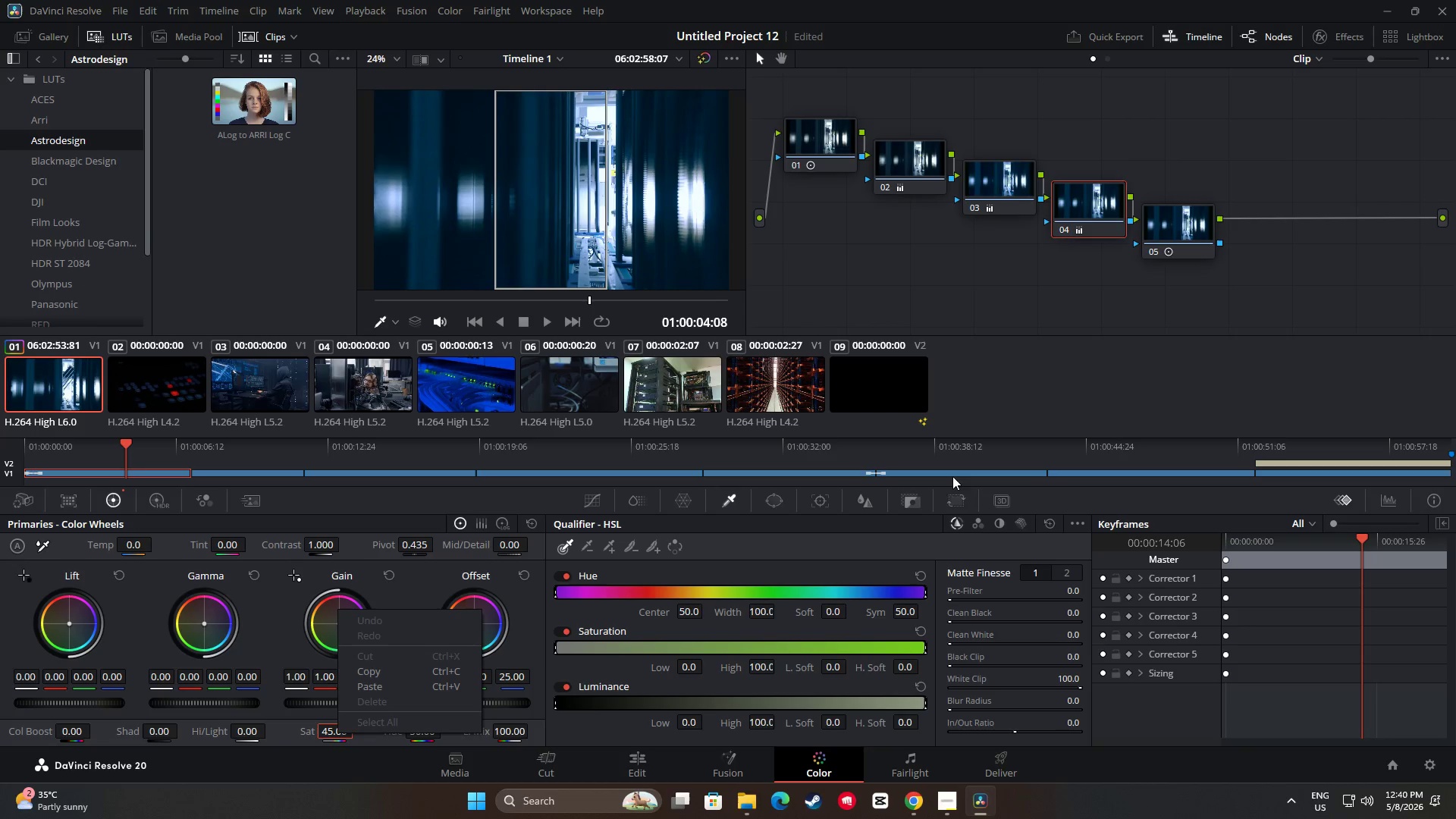 
left_click([1093, 350])
 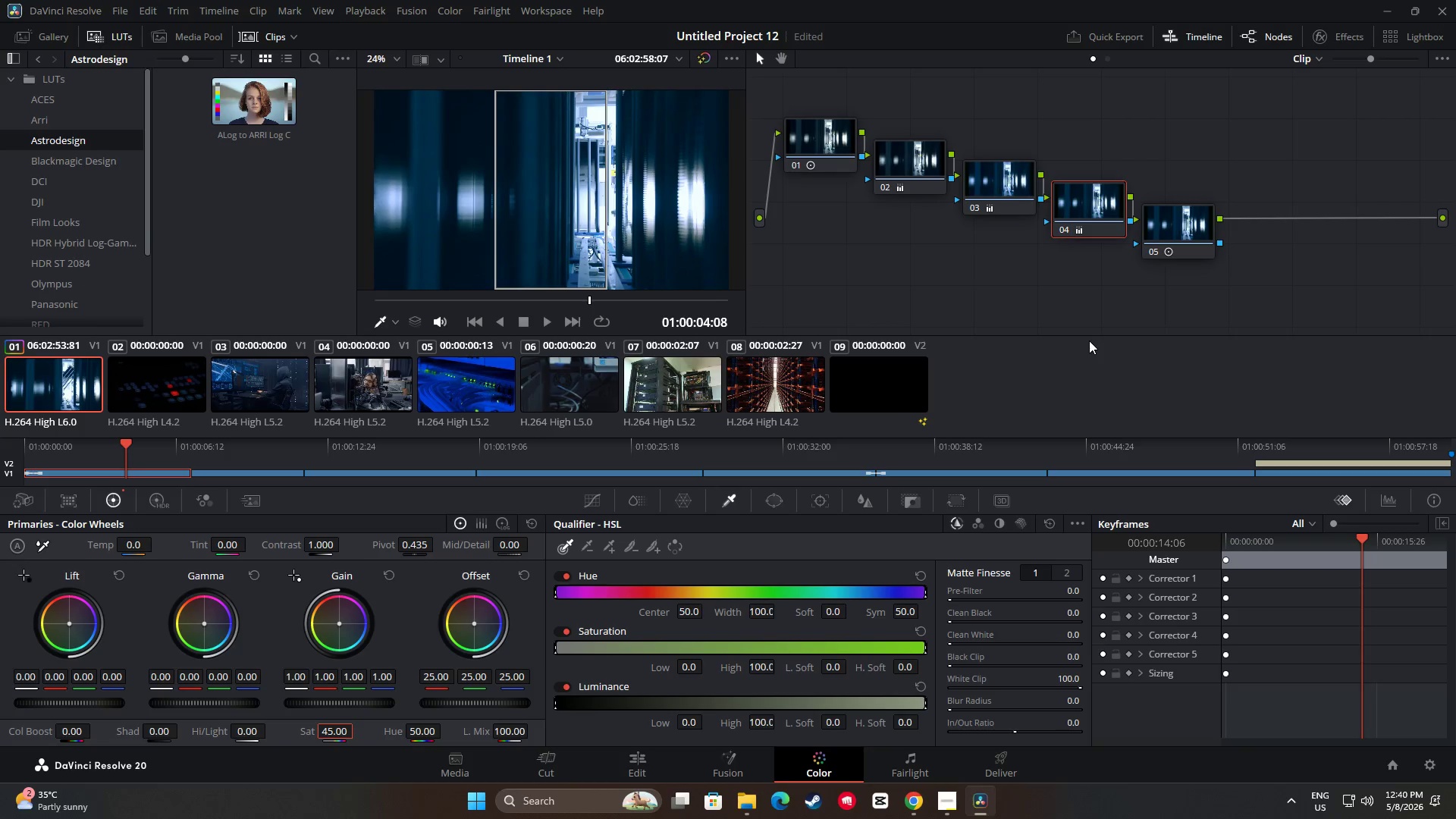 
left_click([1172, 212])
 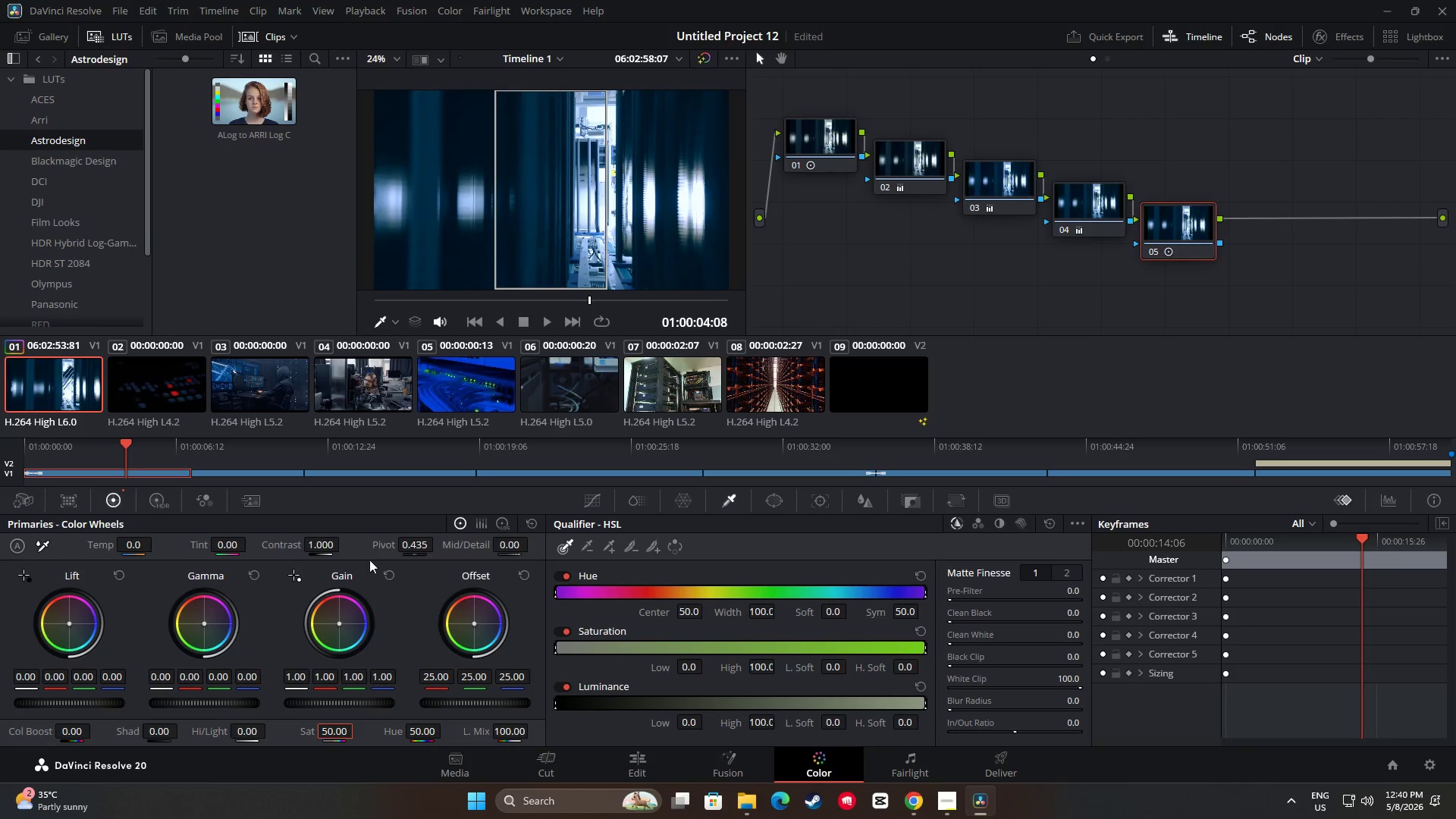 
left_click([498, 522])
 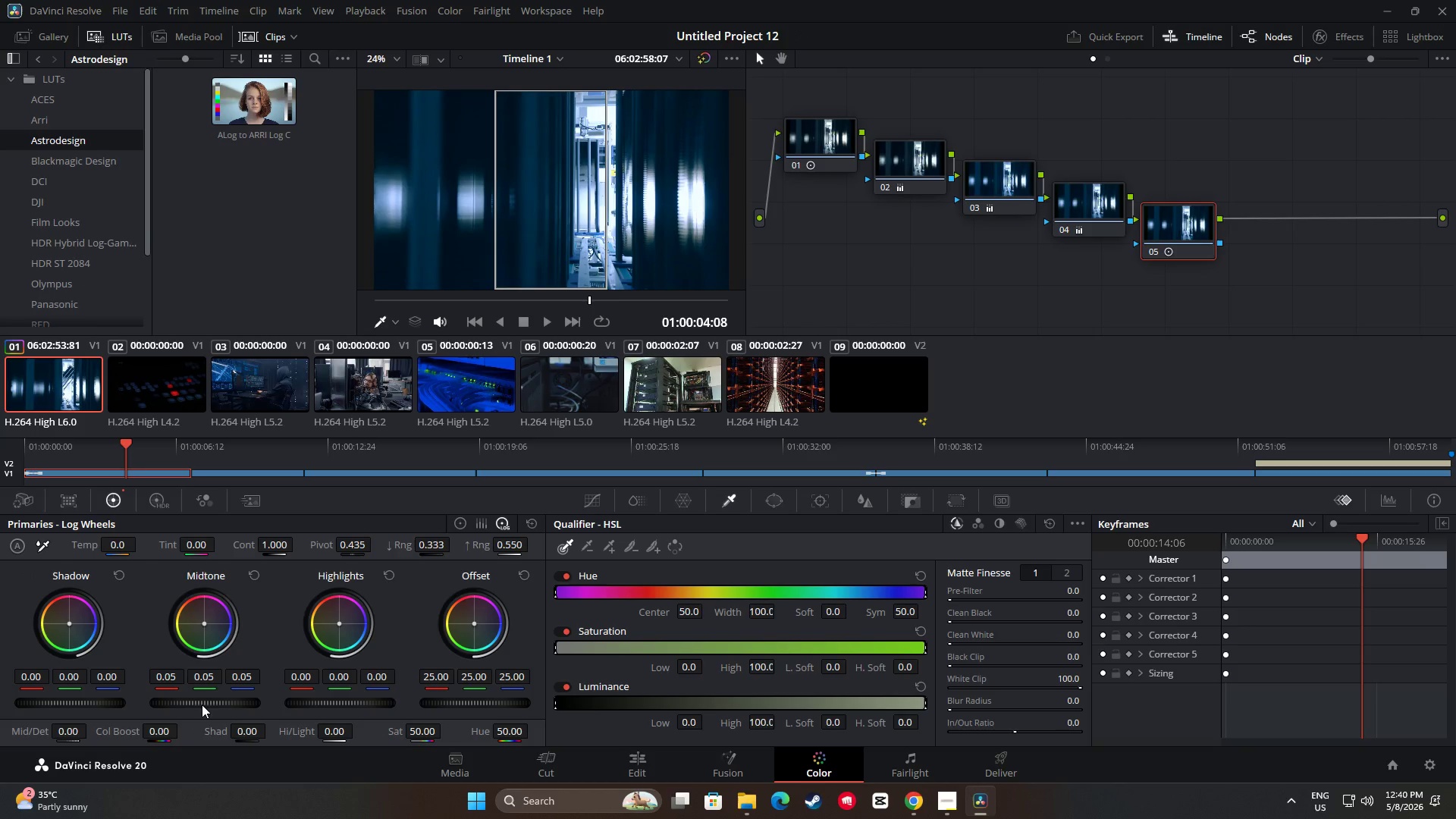 
left_click_drag(start_coordinate=[206, 702], to_coordinate=[341, 708])
 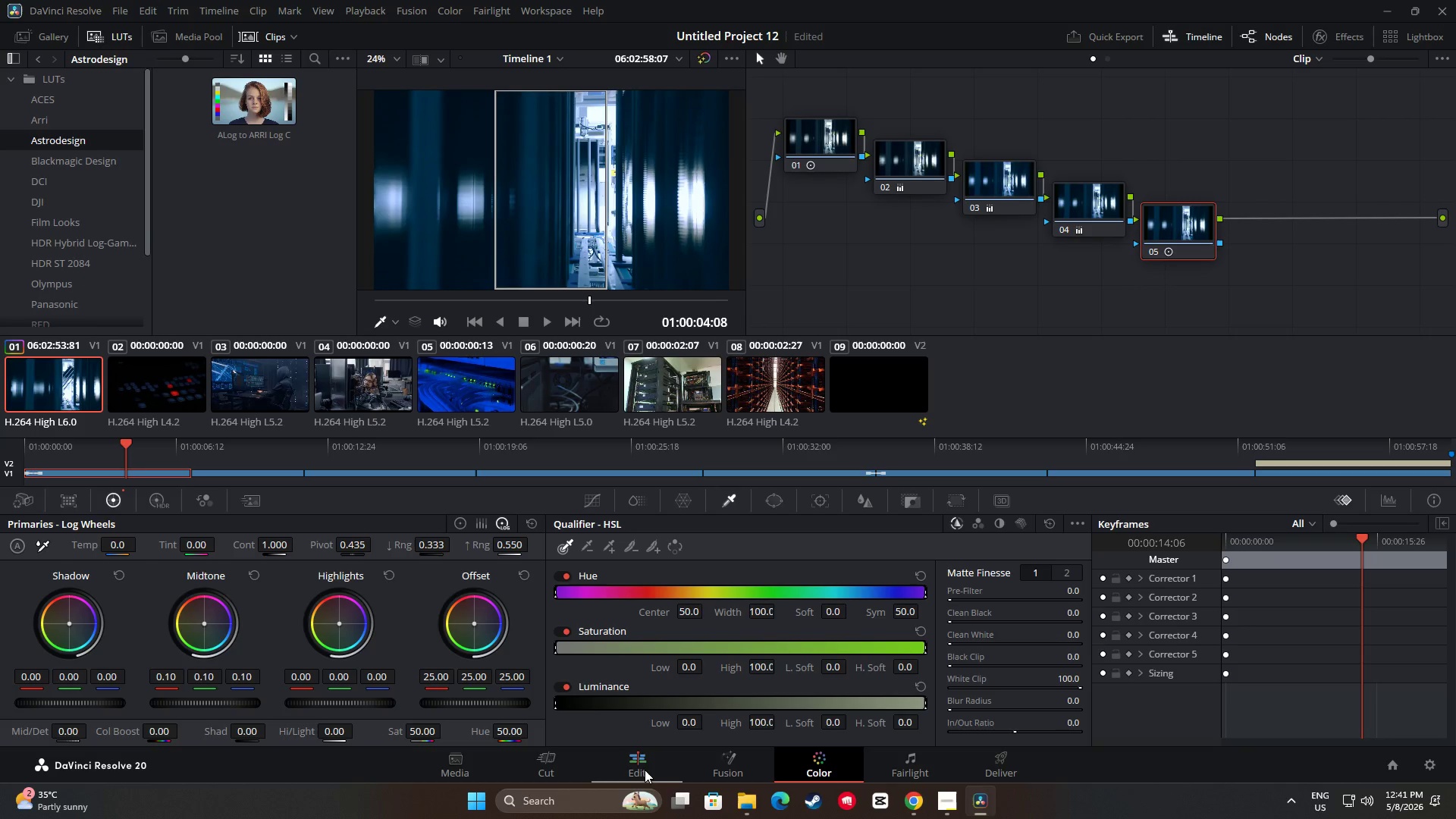 
left_click([647, 768])
 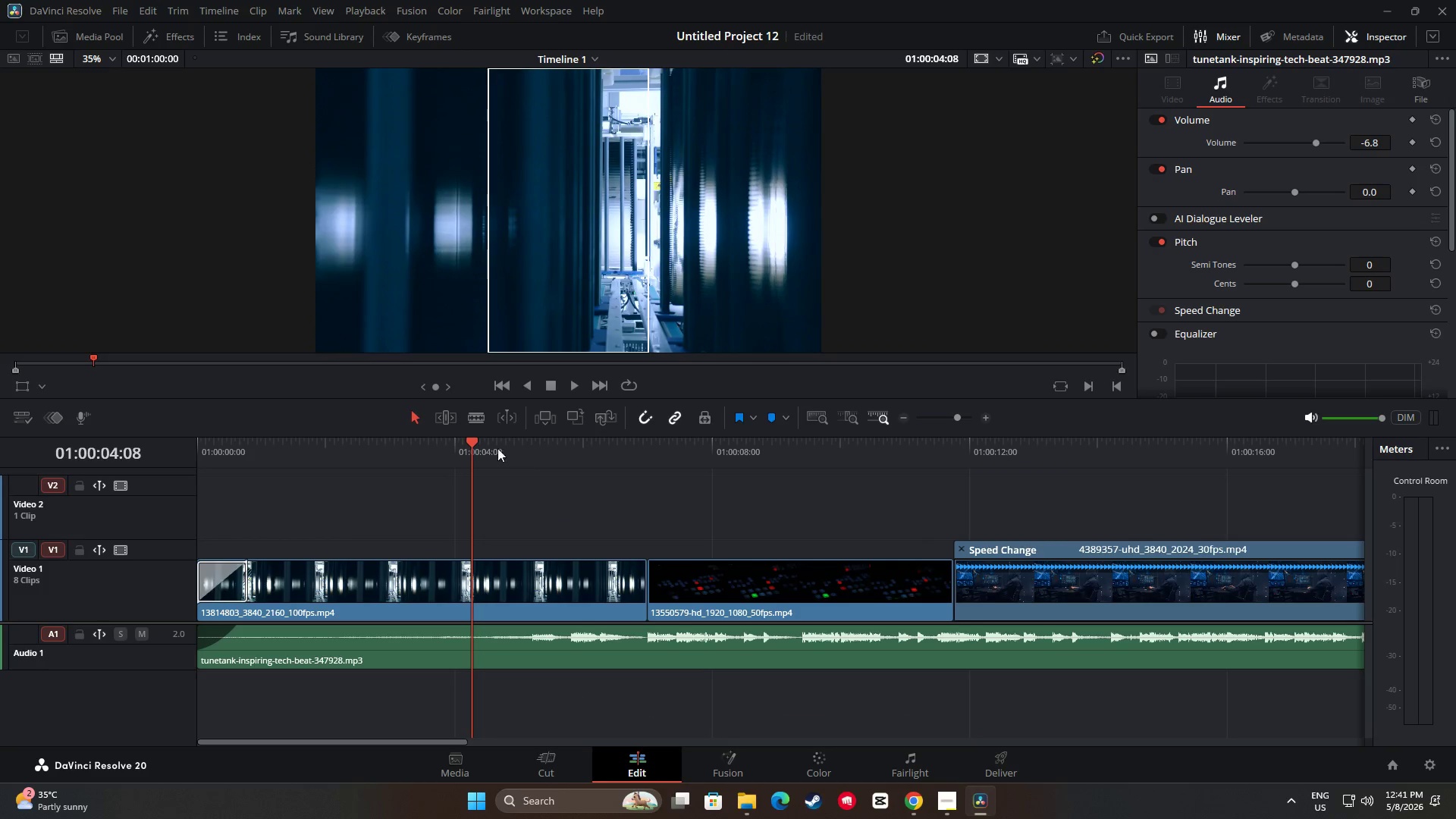 
left_click_drag(start_coordinate=[472, 442], to_coordinate=[131, 445])
 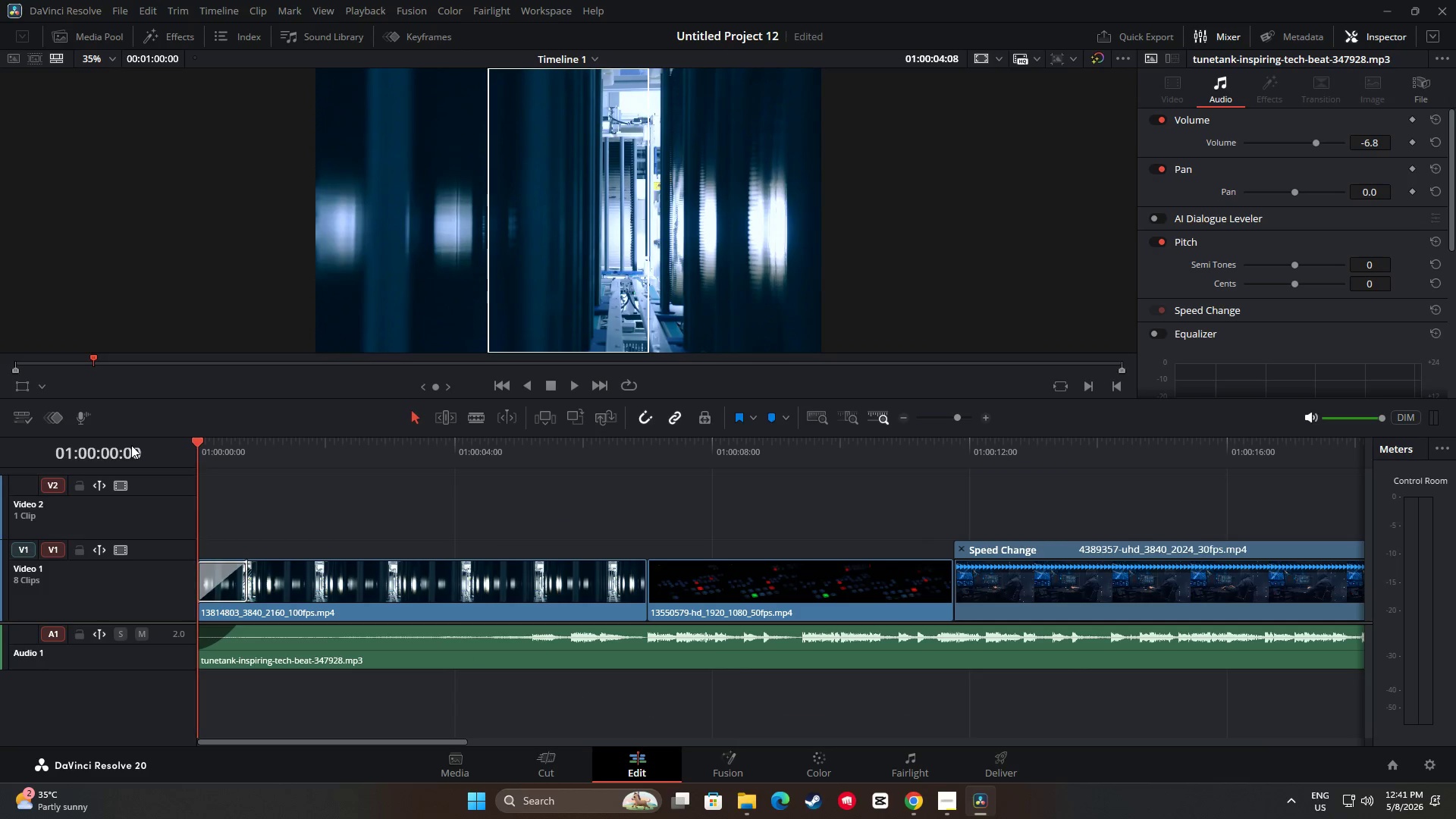 
key(Space)
 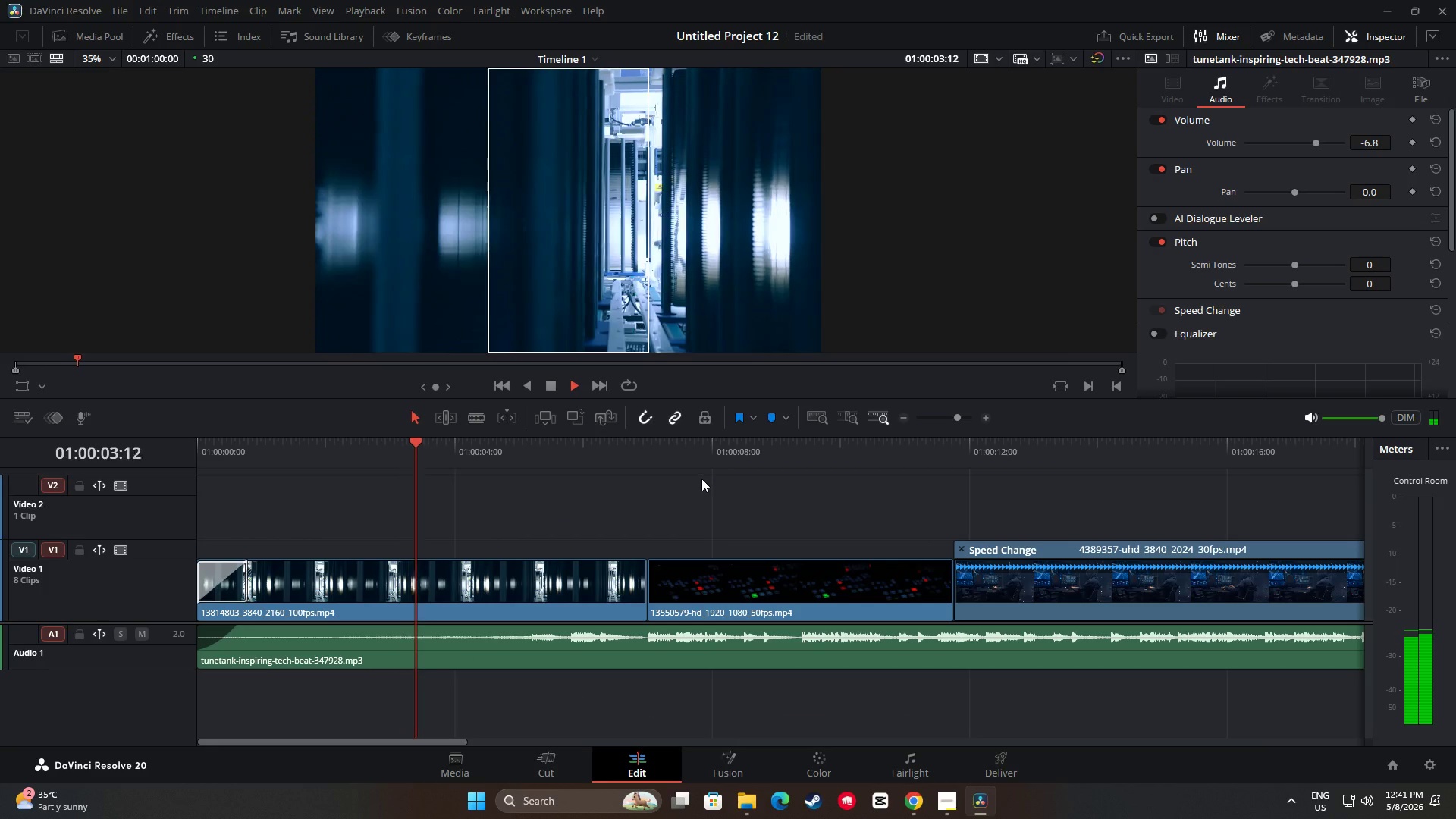 
wait(9.0)
 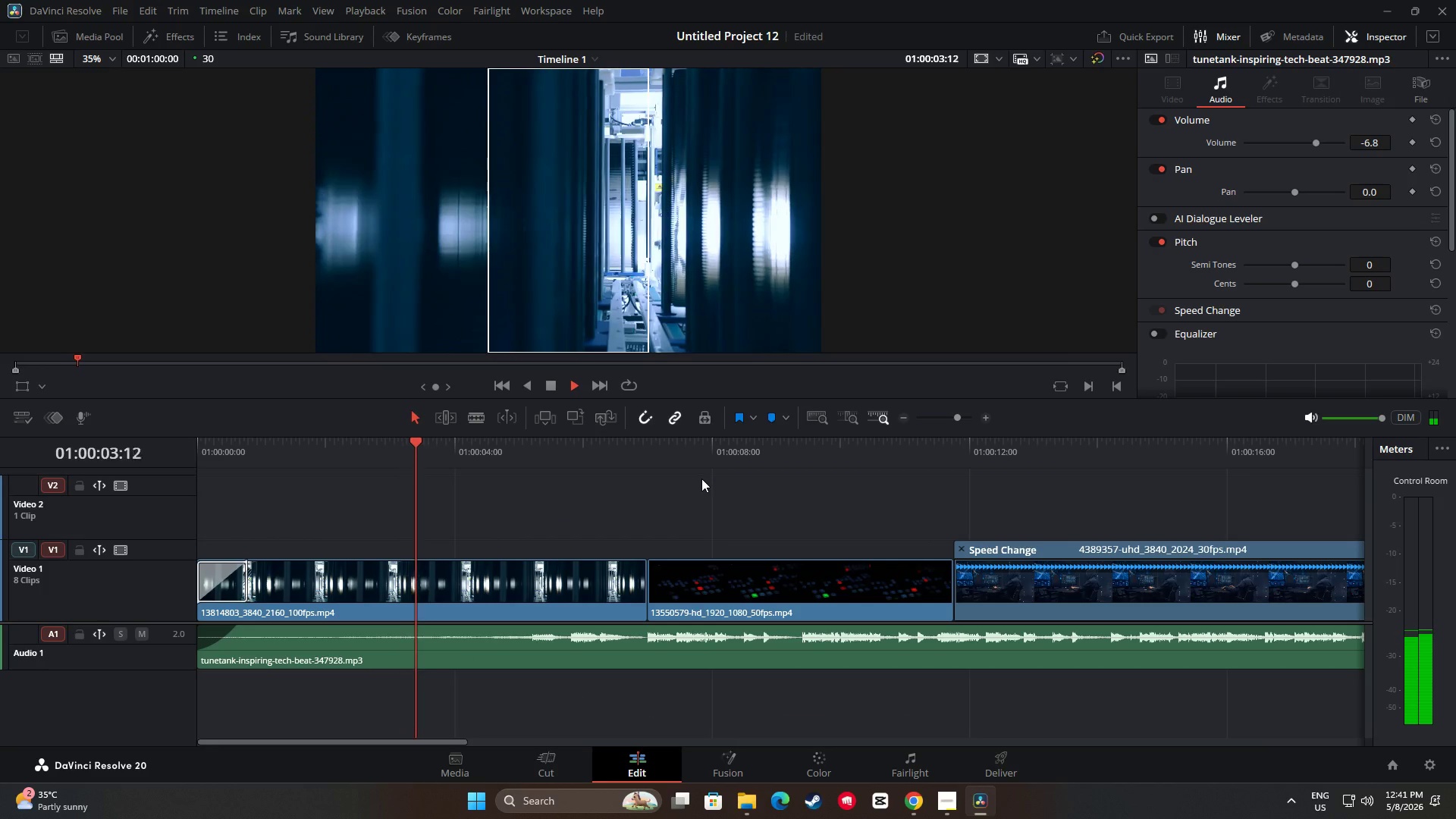 
left_click_drag(start_coordinate=[448, 742], to_coordinate=[657, 745])
 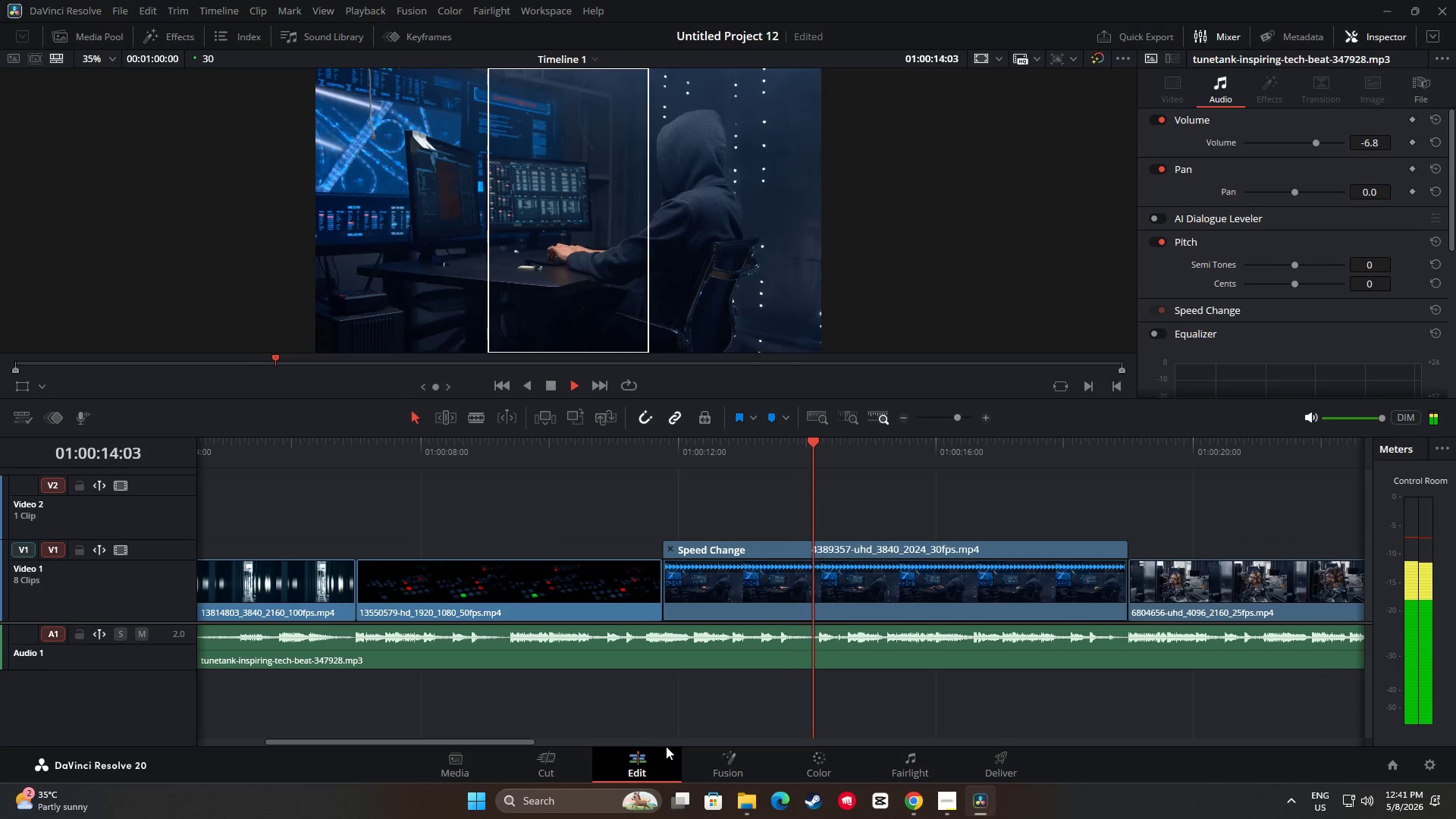 
key(Space)
 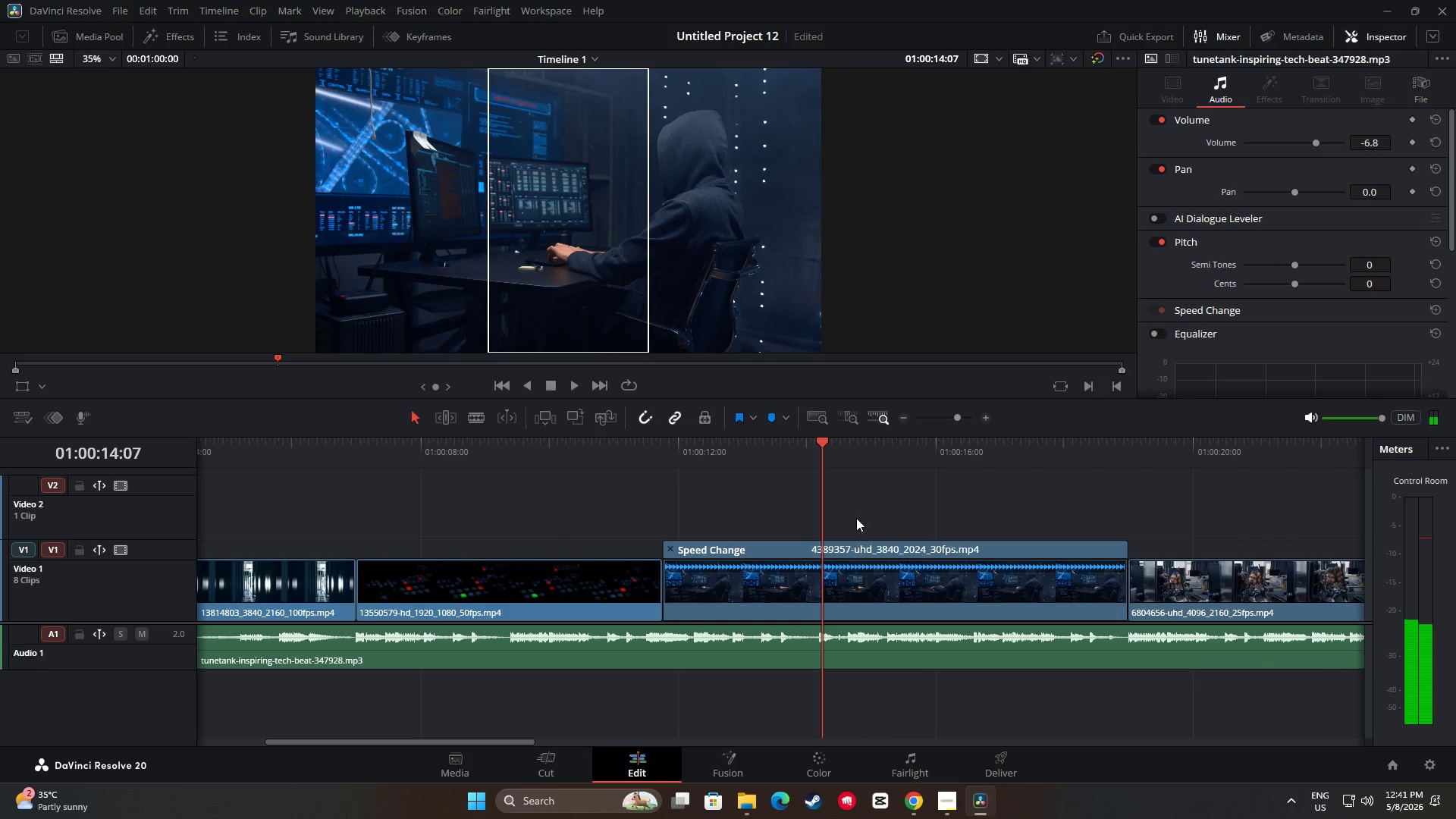 
key(Space)
 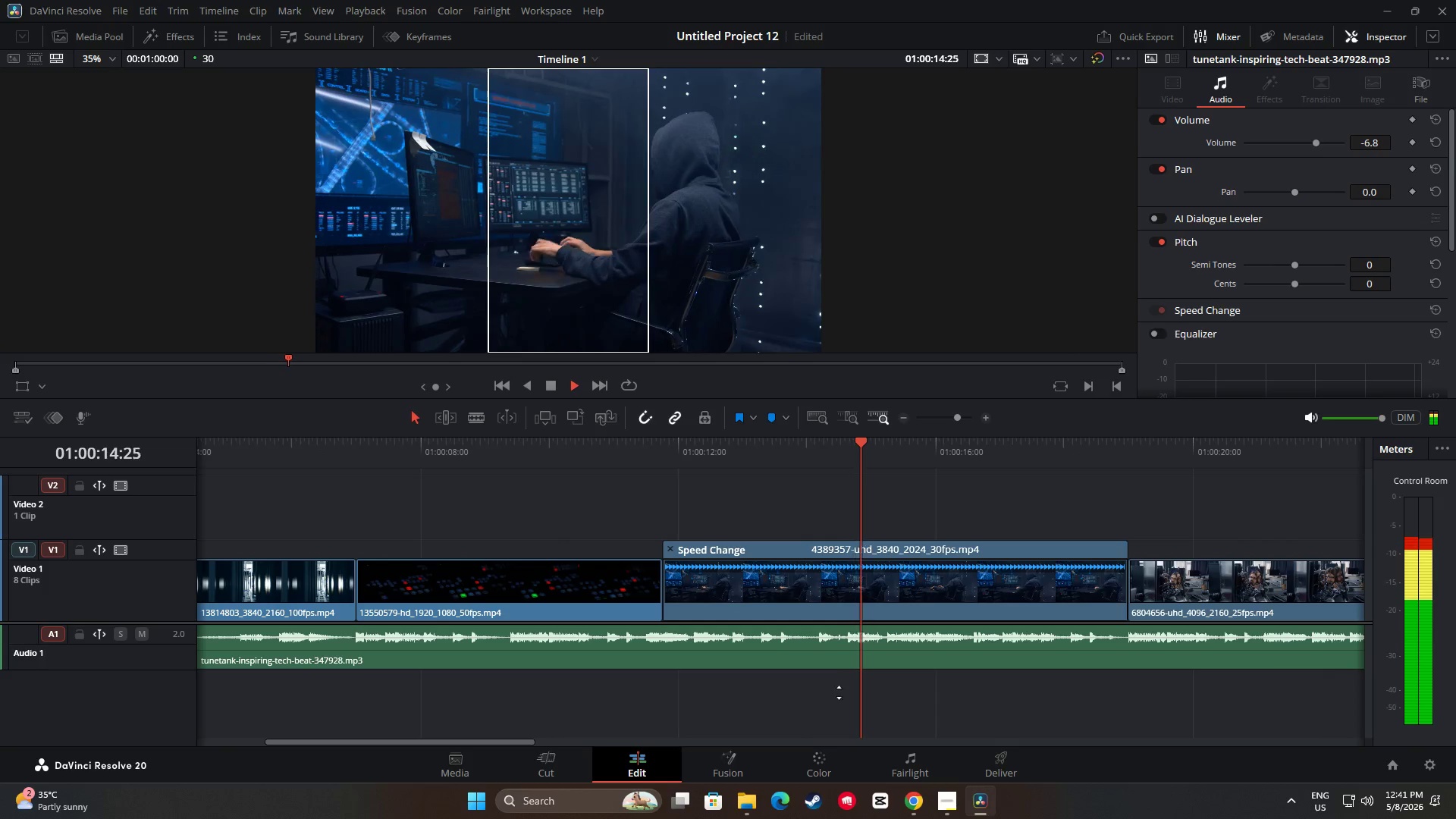 
key(Space)
 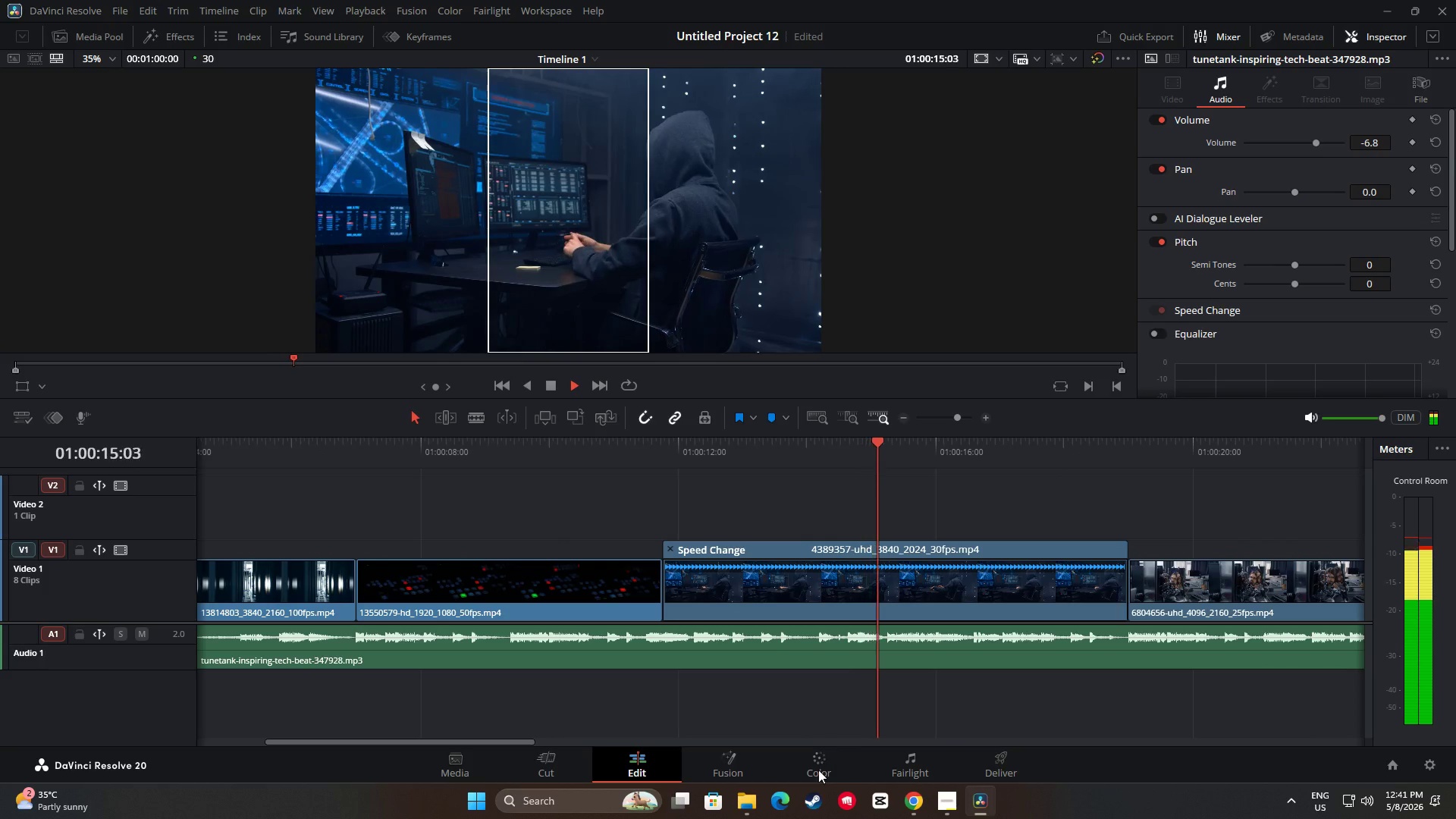 
left_click([818, 770])
 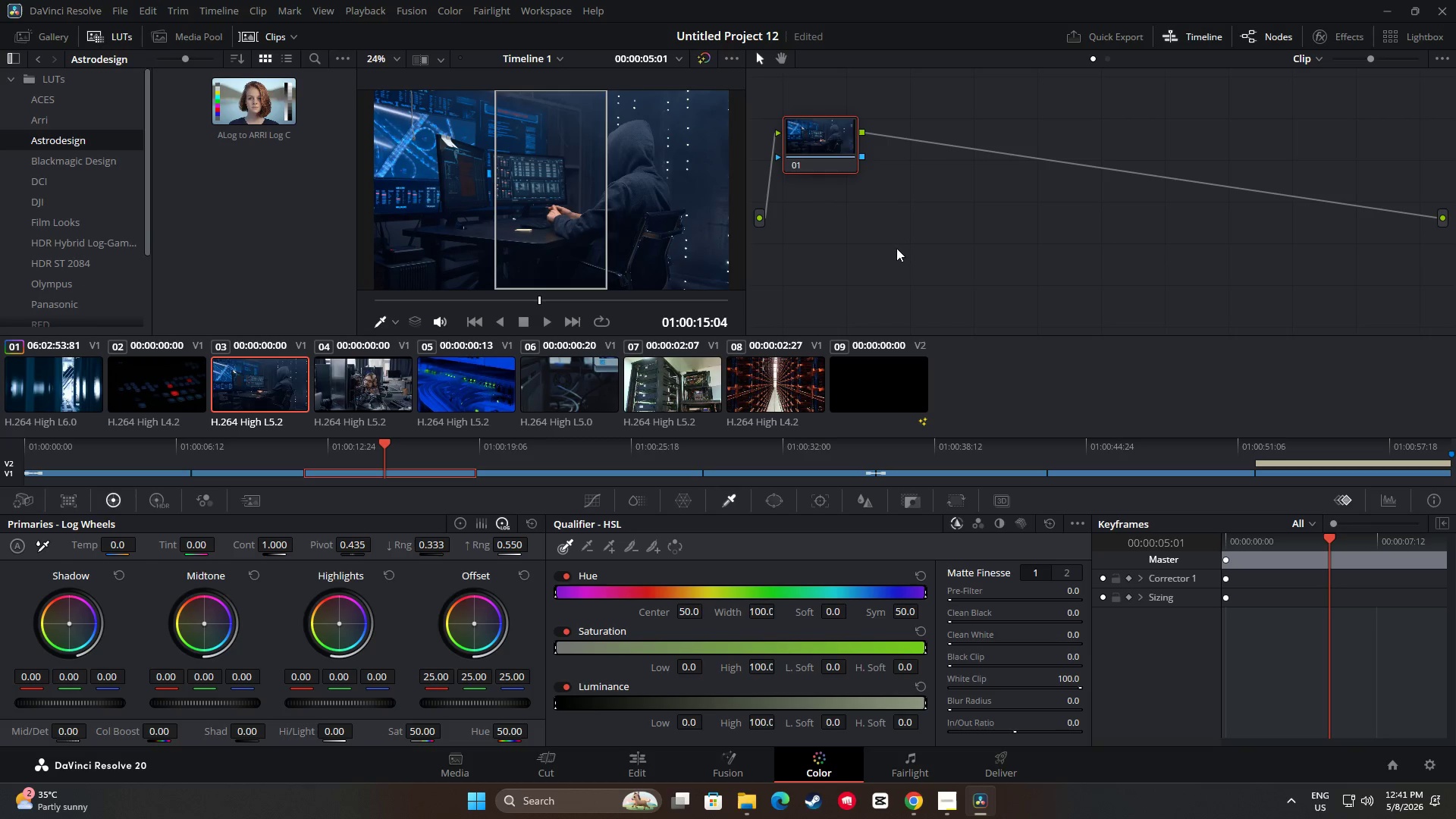 
left_click([165, 385])
 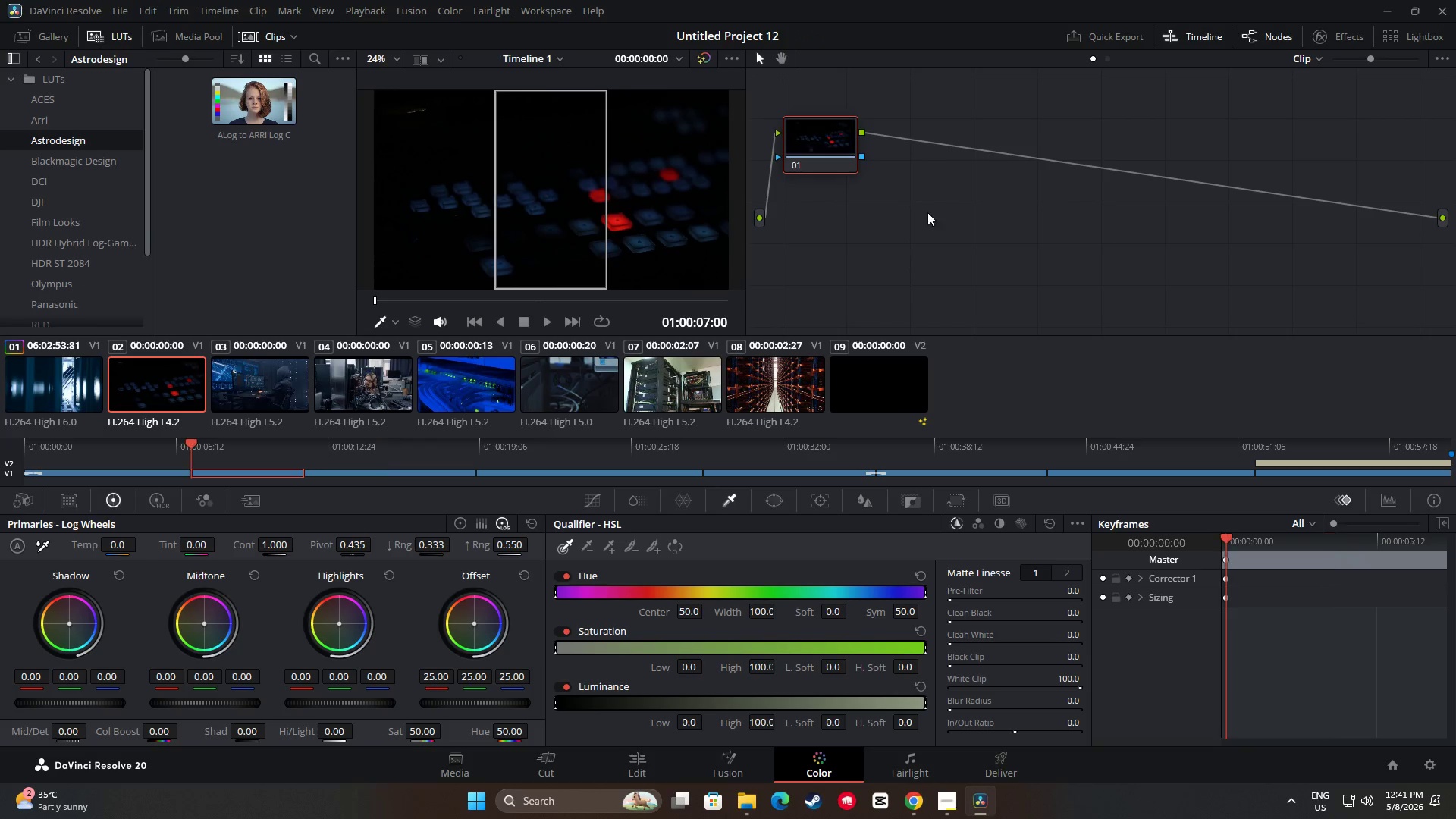 
left_click([939, 207])
 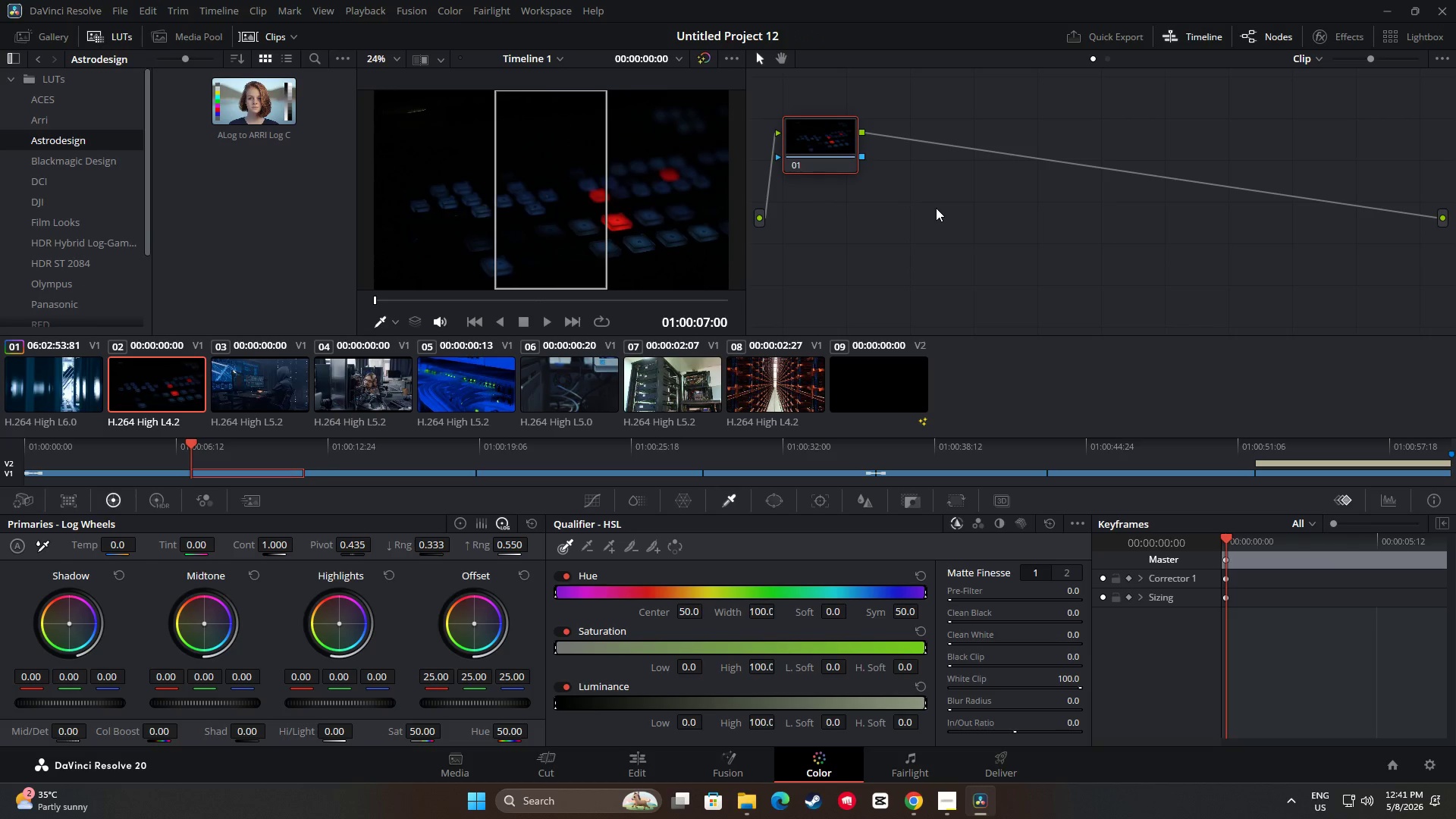 
key(Alt+S)
 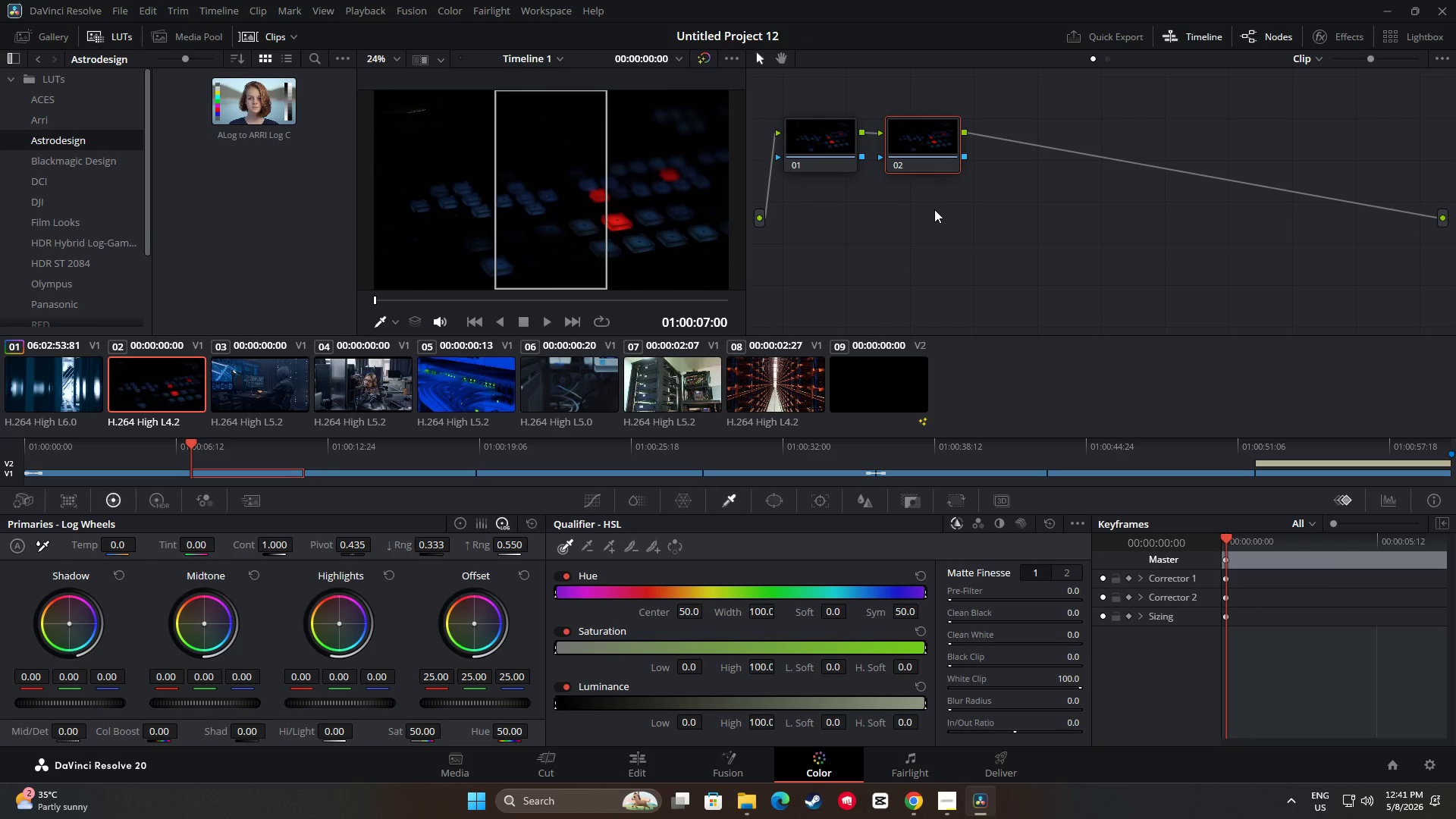 
key(Alt+S)
 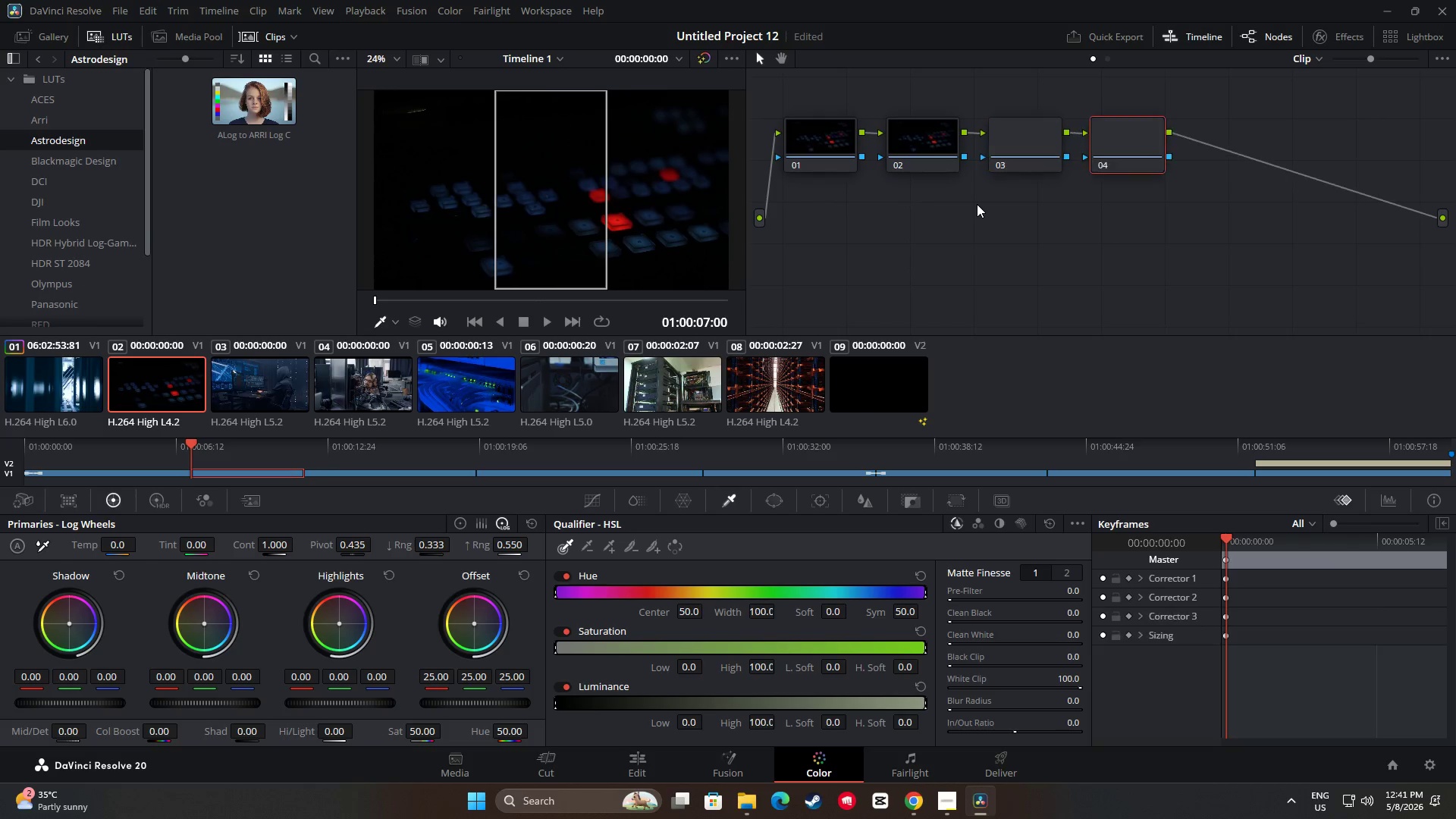 
key(Alt+S)
 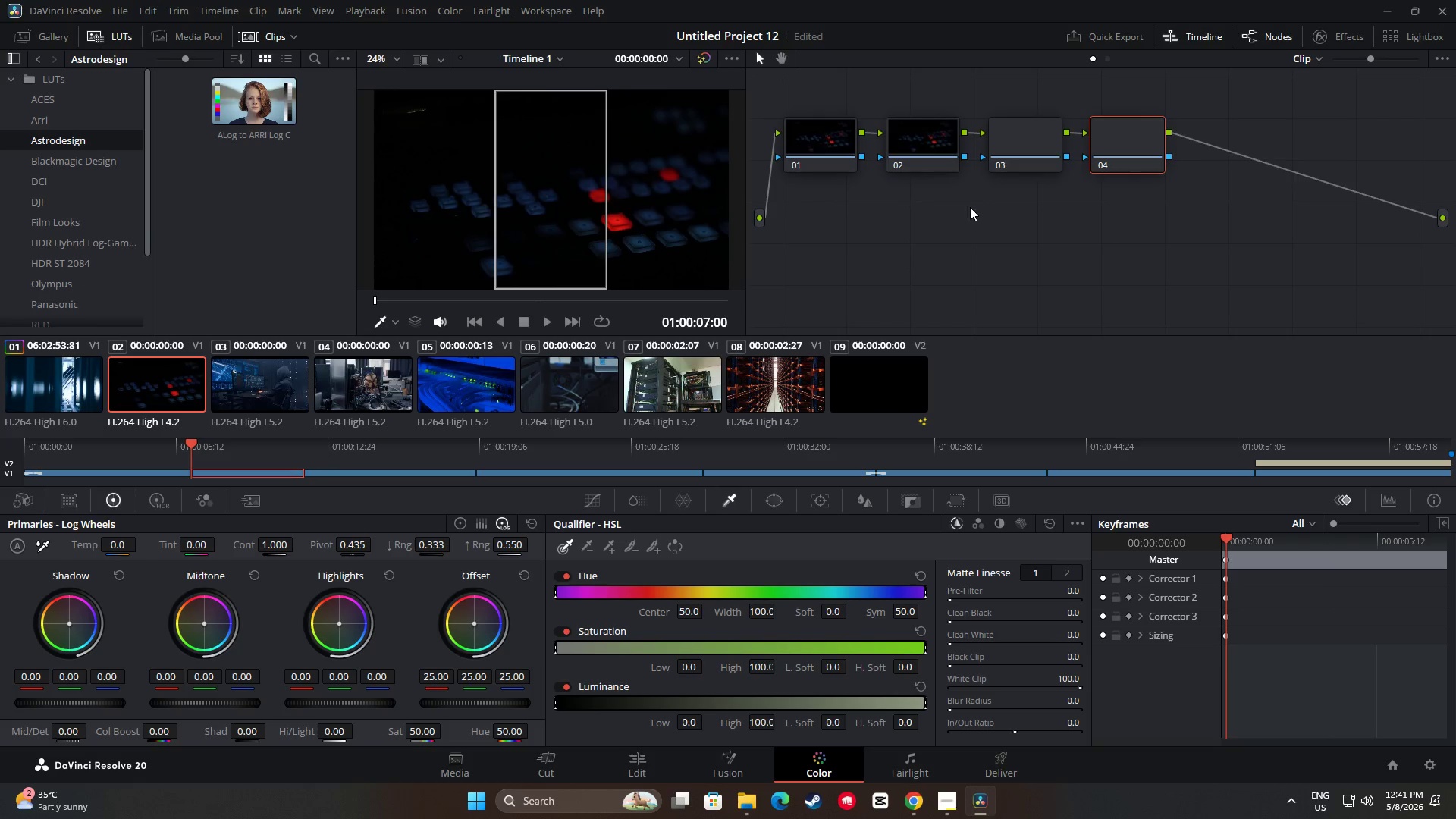 
key(Alt+S)
 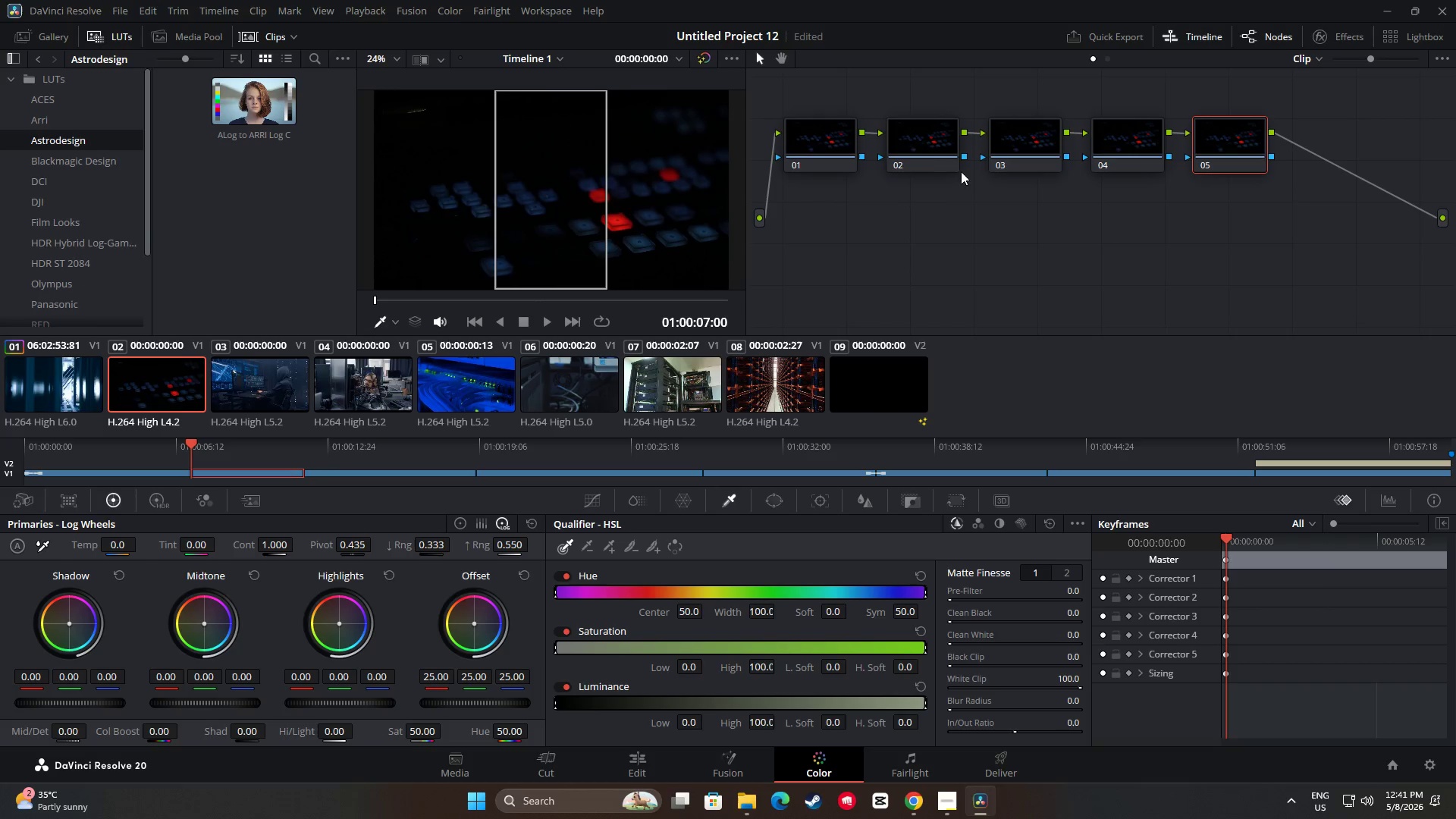 
left_click_drag(start_coordinate=[943, 152], to_coordinate=[930, 174])
 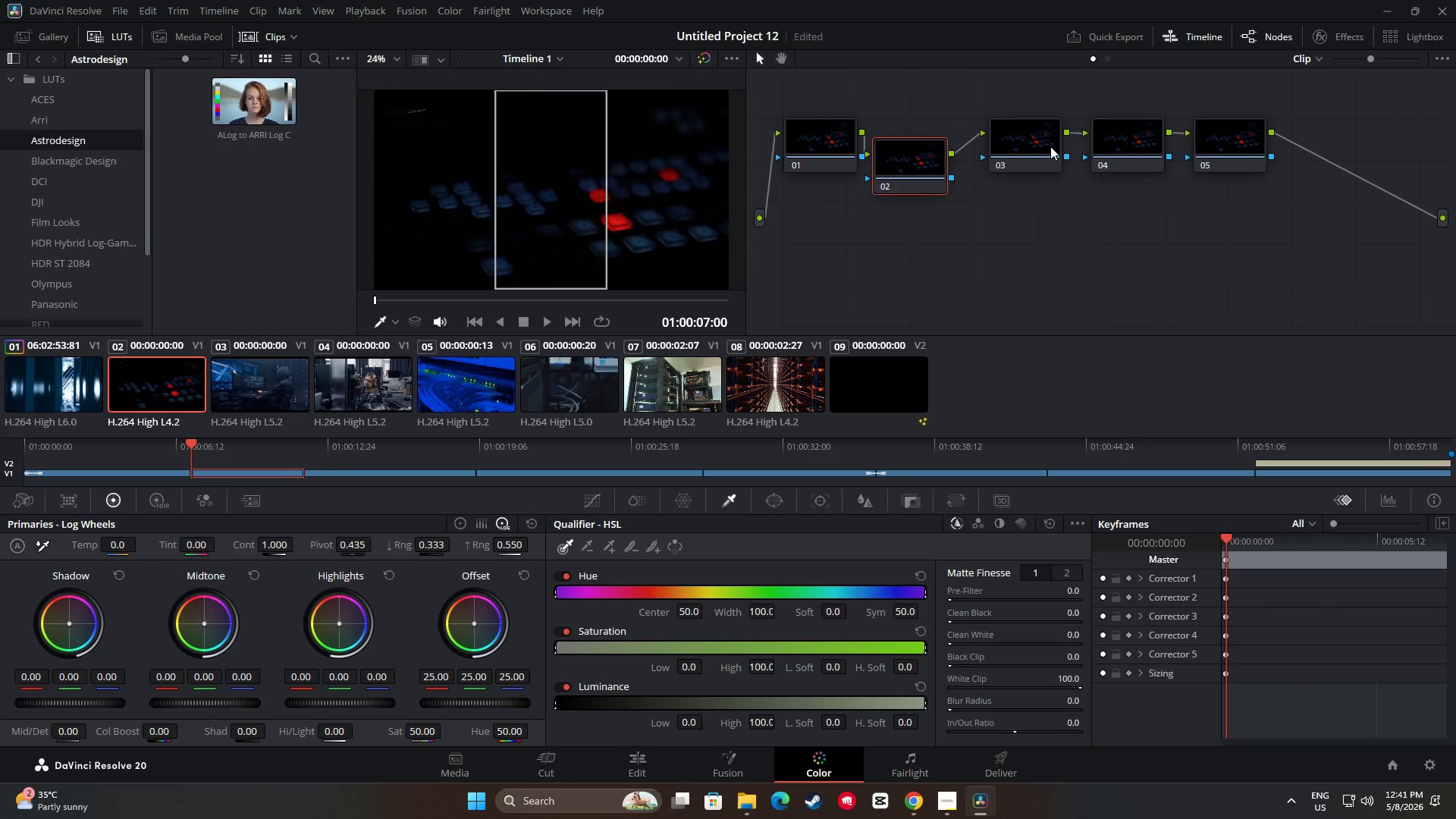 
left_click_drag(start_coordinate=[1050, 146], to_coordinate=[1025, 189])
 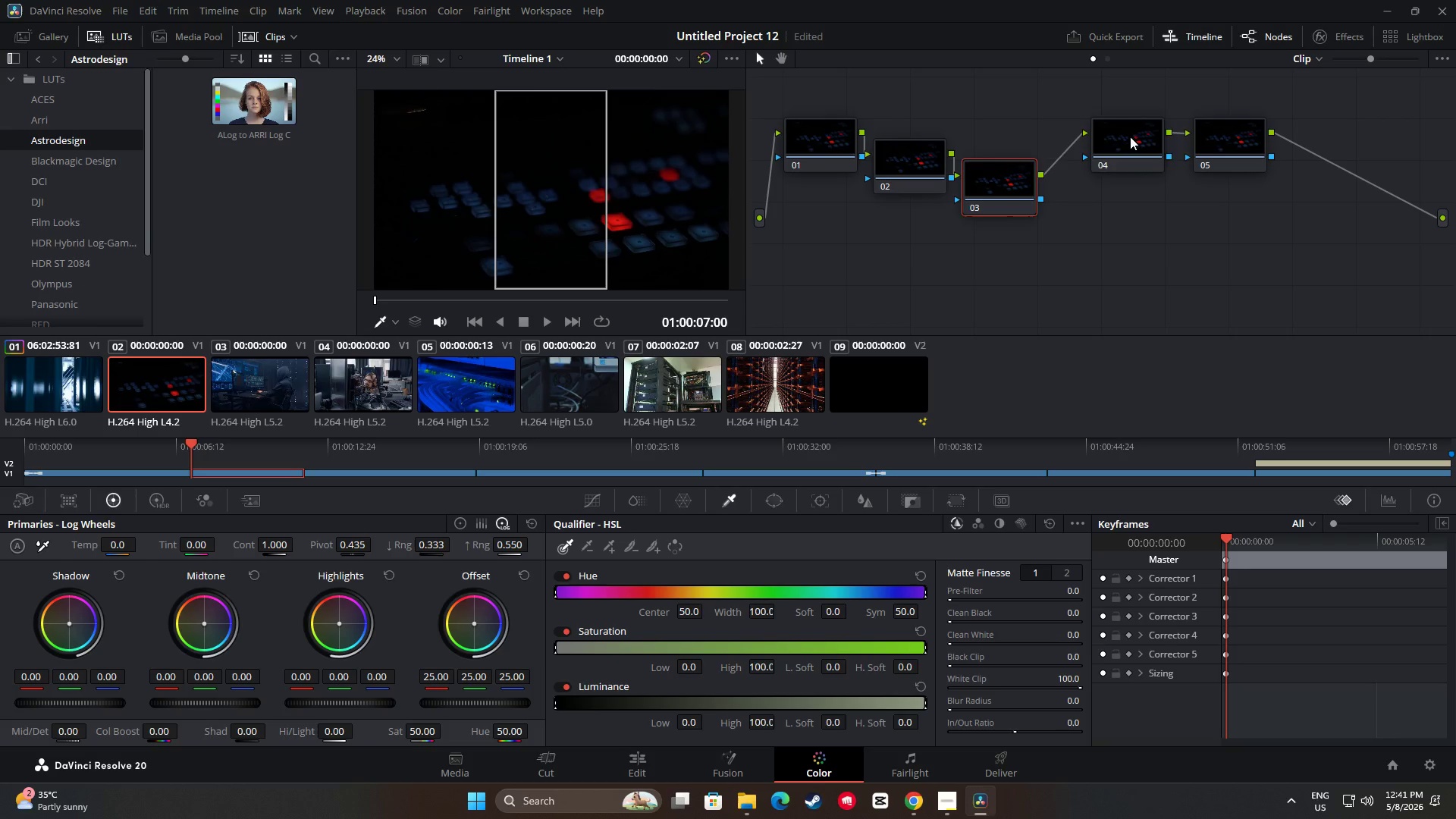 
left_click_drag(start_coordinate=[1125, 135], to_coordinate=[1087, 199])
 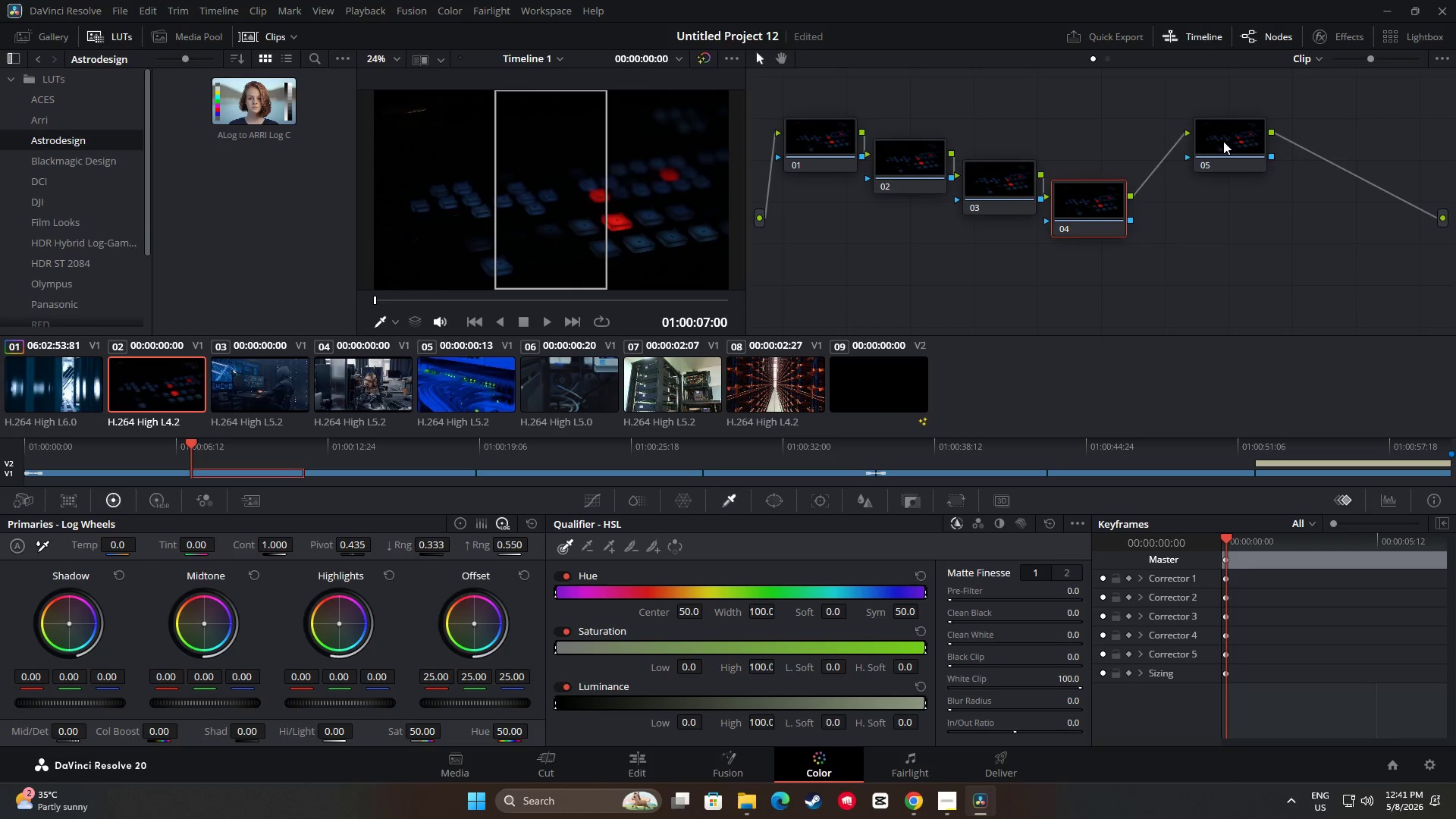 
left_click_drag(start_coordinate=[1225, 140], to_coordinate=[1173, 225])
 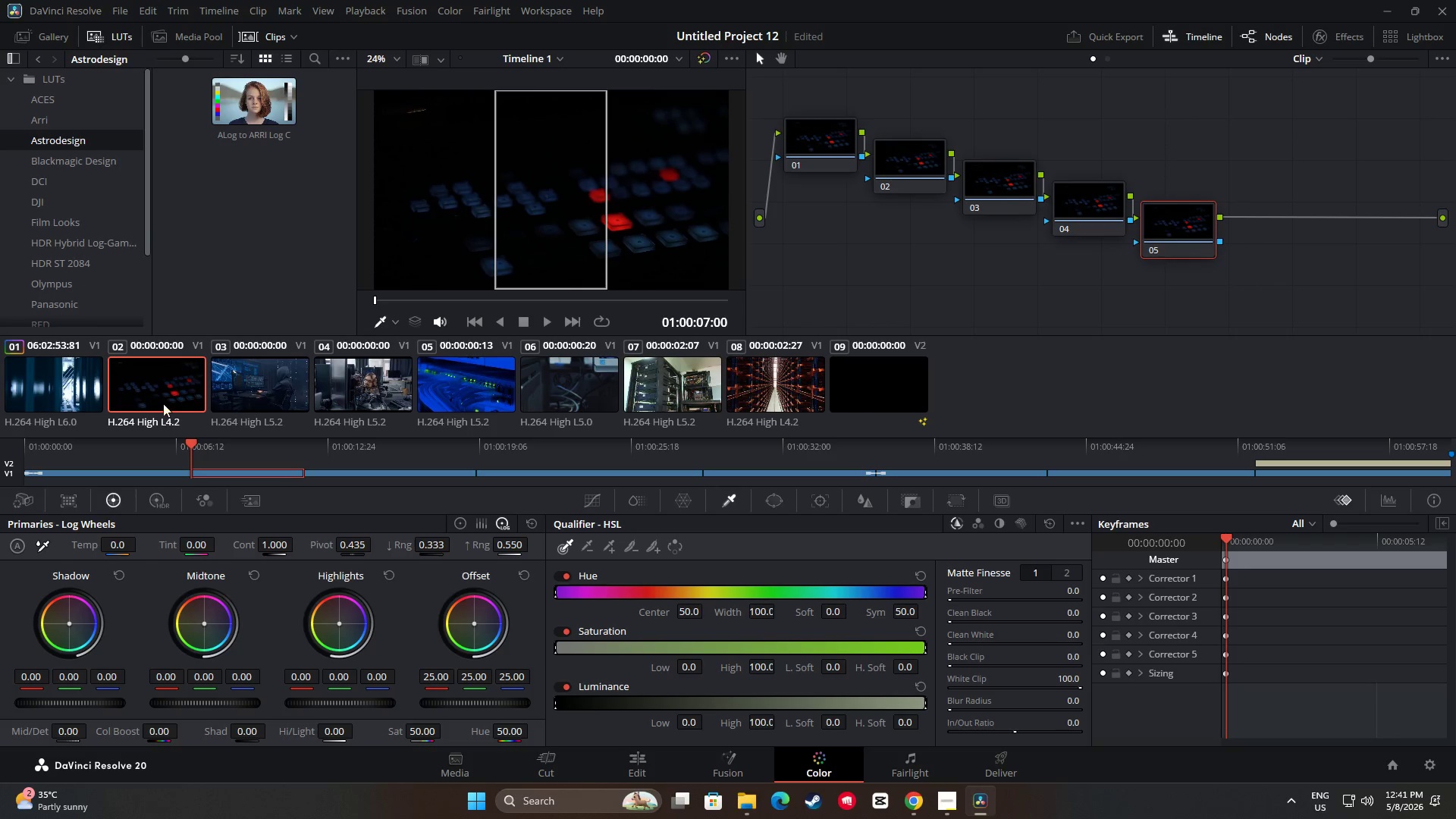 
left_click([78, 387])
 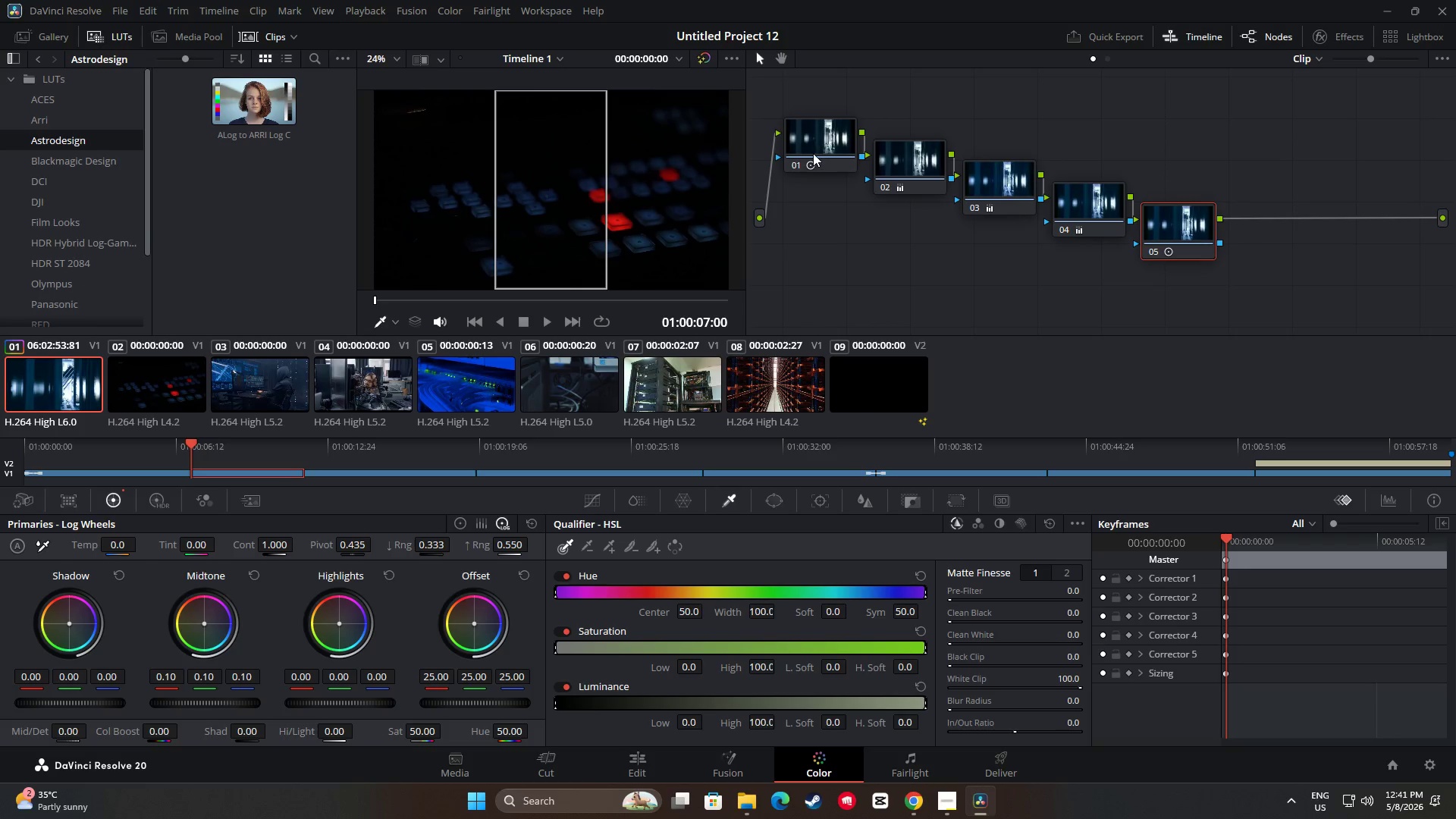 
left_click([830, 130])
 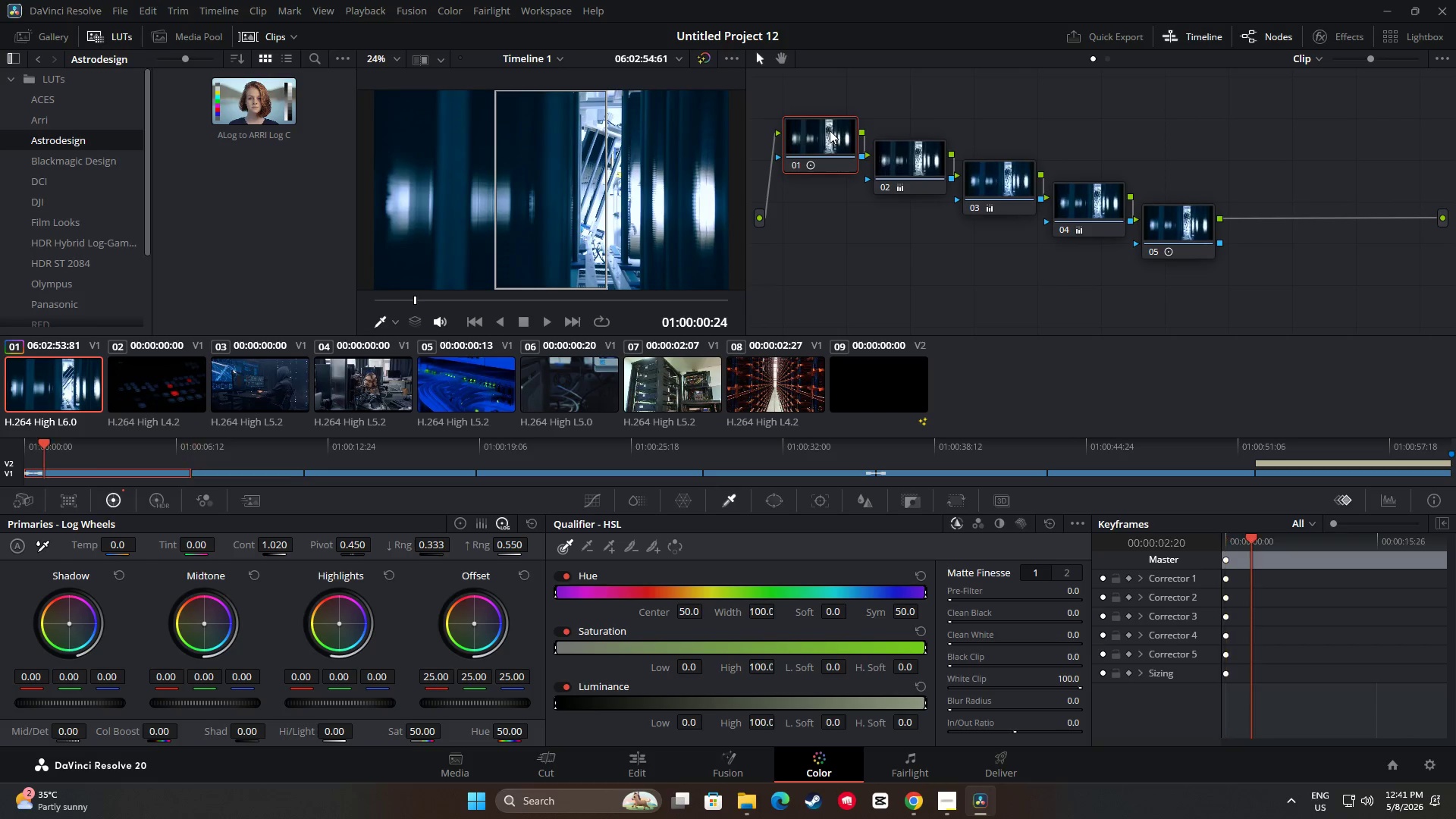 
key(Control+C)
 